 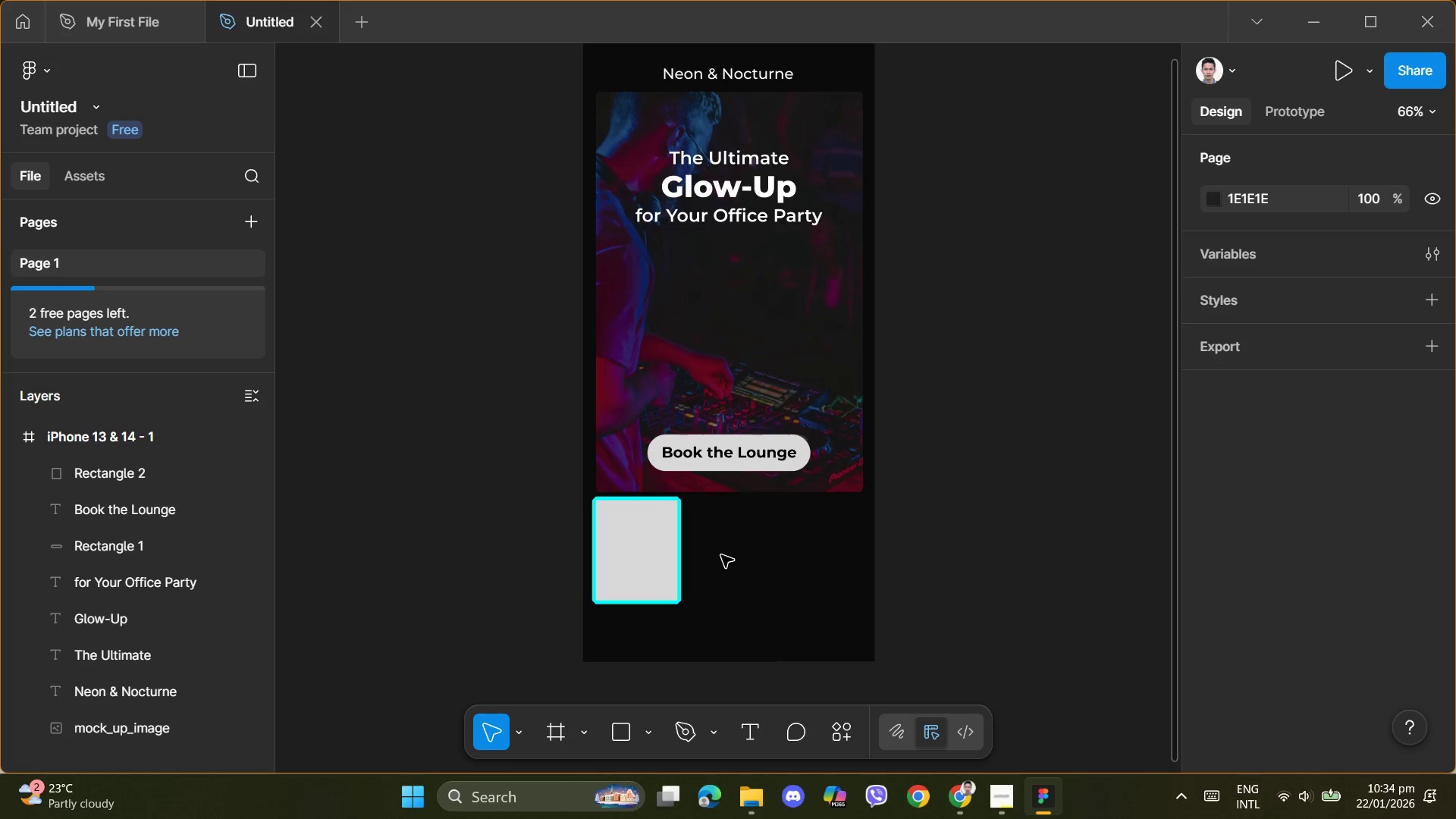 
hold_key(key=AltLeft, duration=1.5)
scroll: coordinate [722, 559], scroll_direction: up, amount: 1.0
 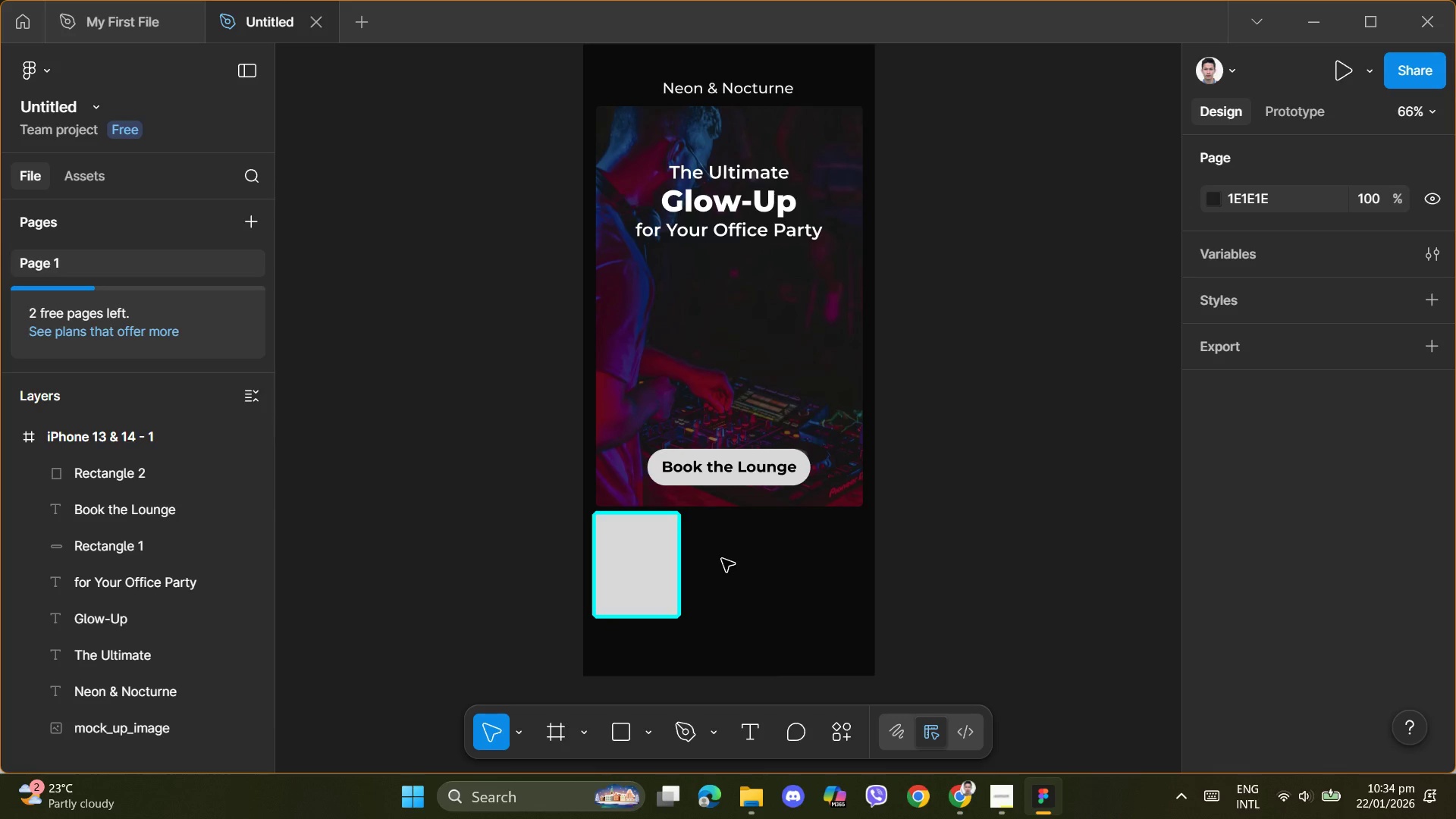 
hold_key(key=AltLeft, duration=1.25)
scroll: coordinate [722, 559], scroll_direction: down, amount: 1.0
 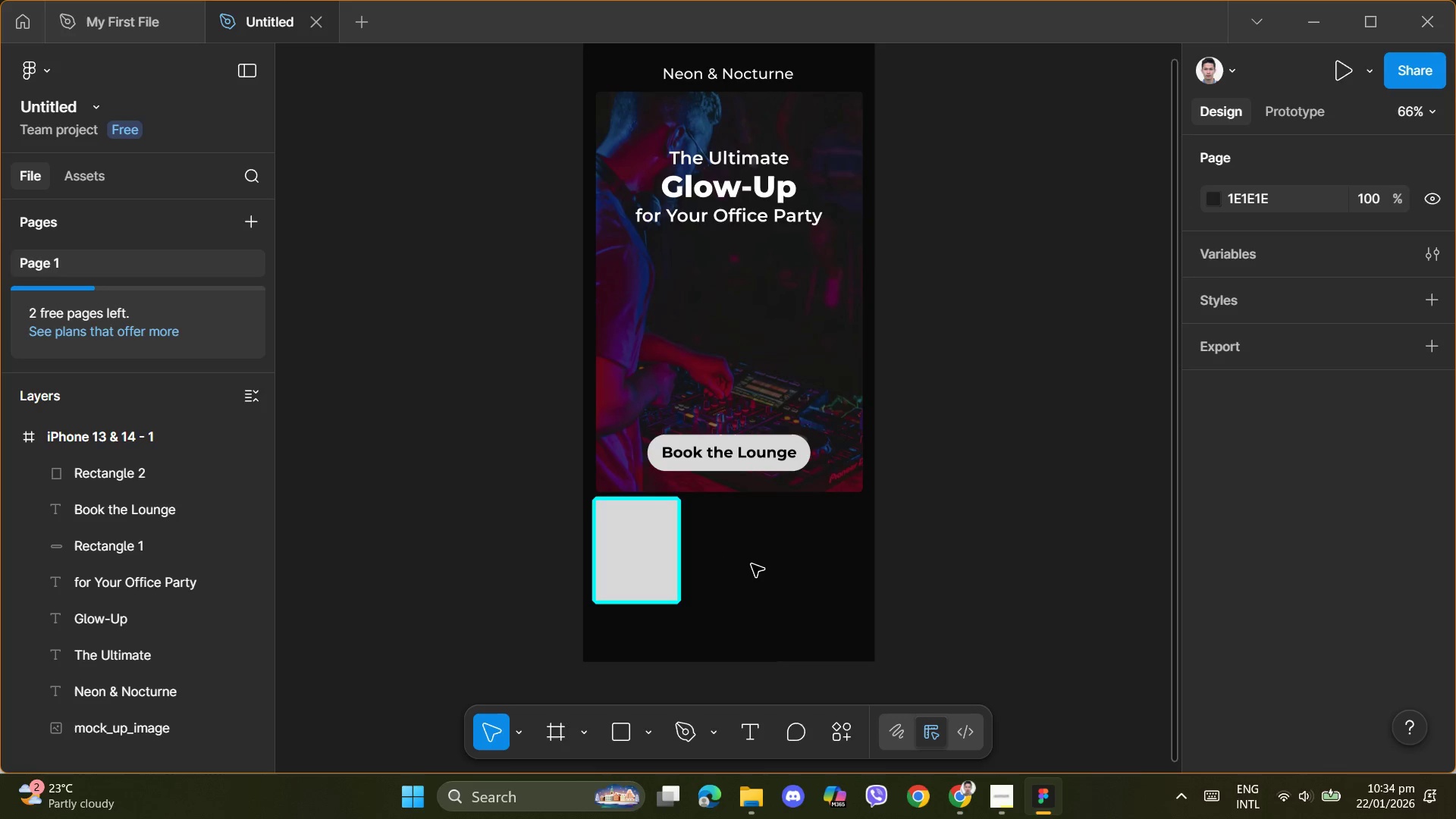 
hold_key(key=ControlLeft, duration=1.5)
 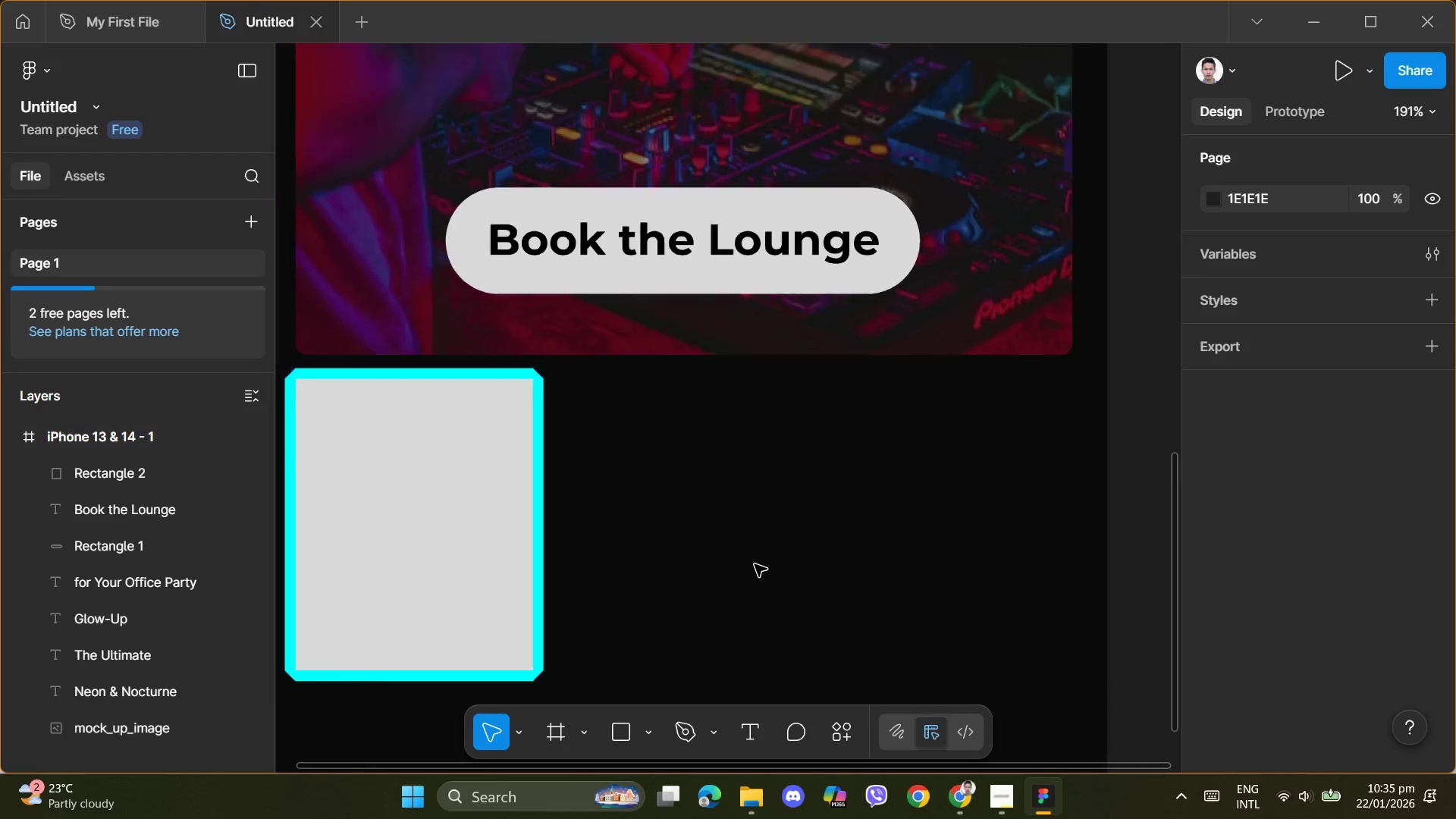 
hold_key(key=ControlLeft, duration=0.94)
 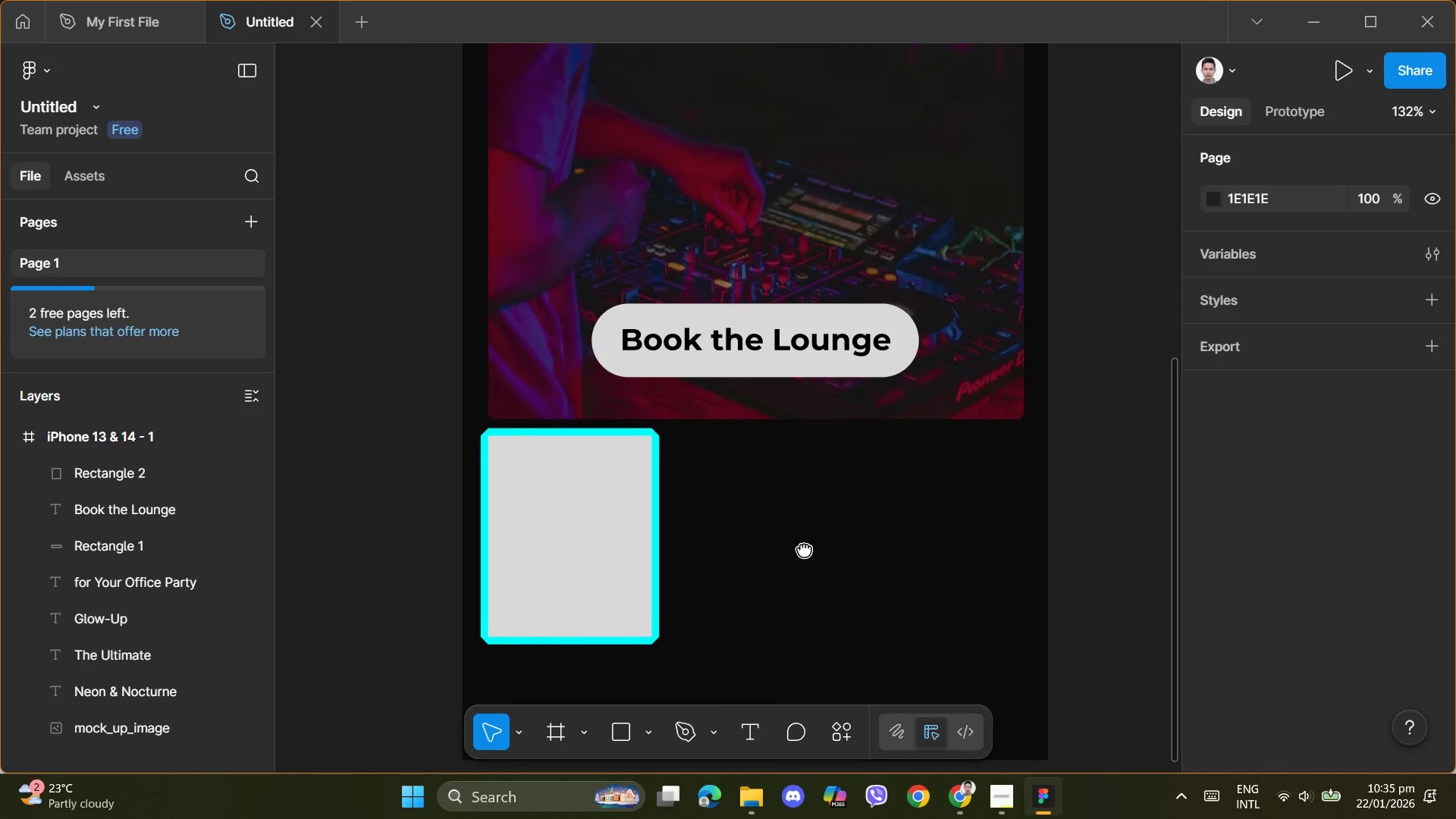 
scroll: coordinate [752, 564], scroll_direction: up, amount: 13.0
 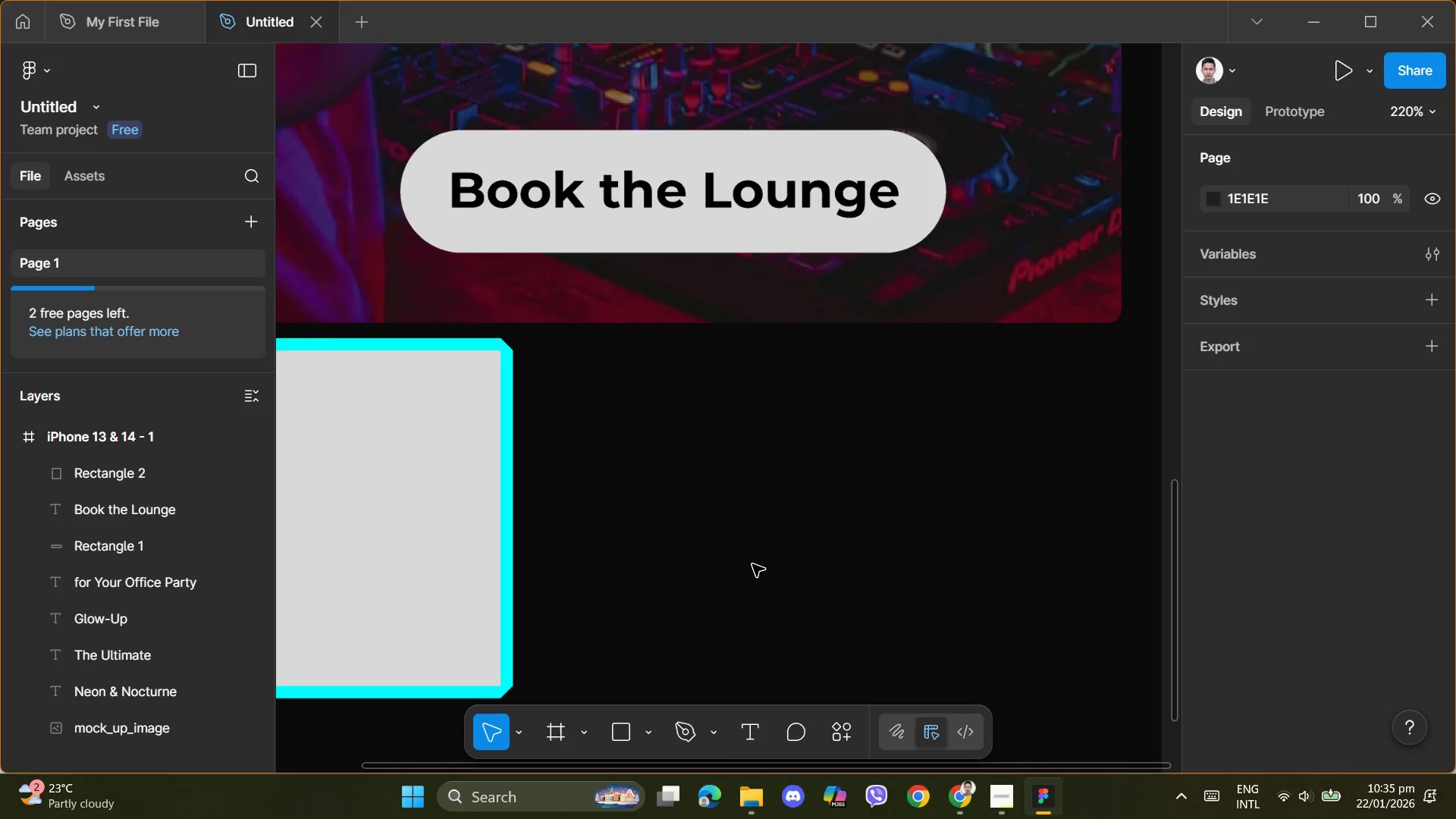 
scroll: coordinate [755, 564], scroll_direction: down, amount: 5.0
 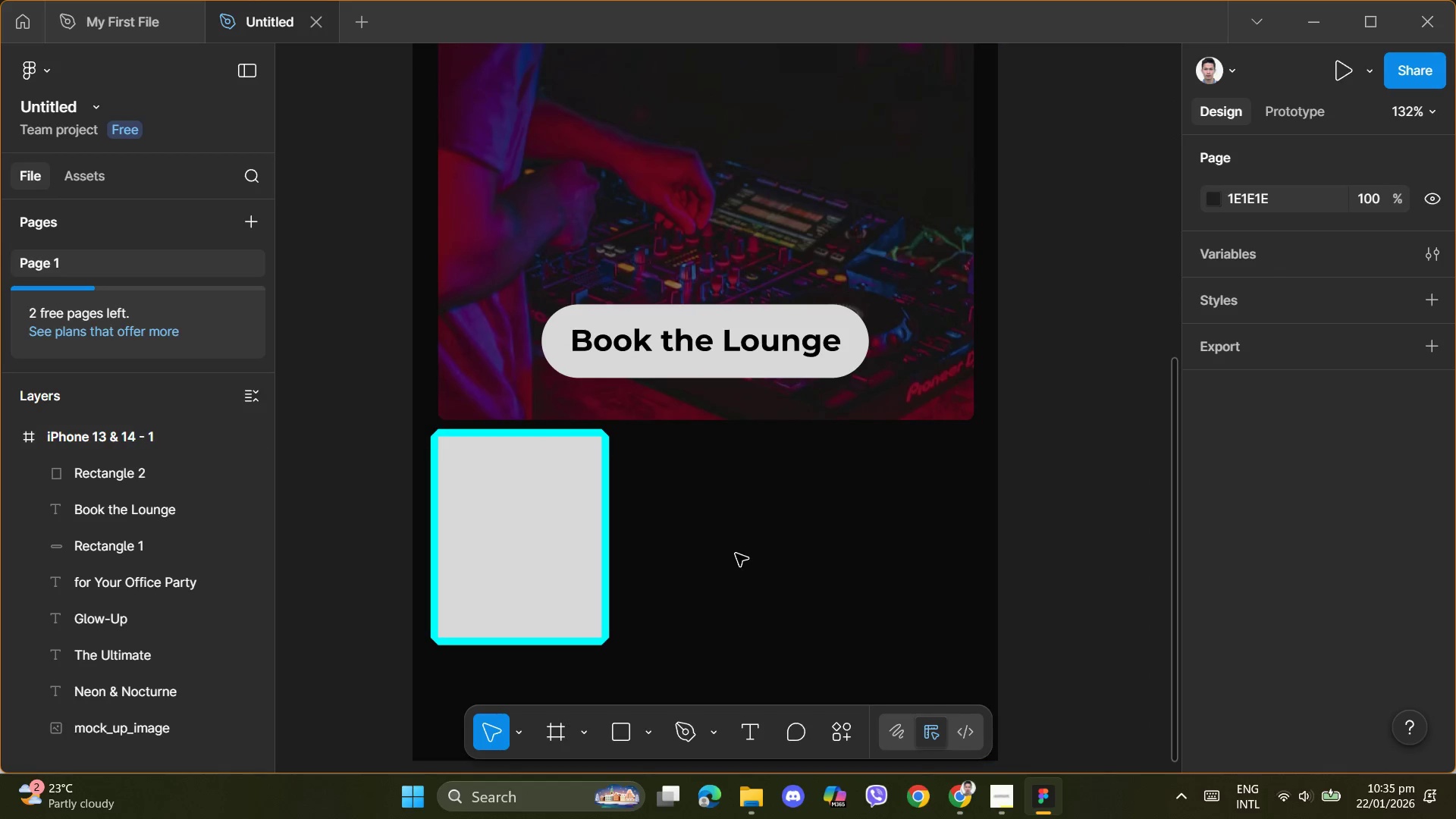 
hold_key(key=Space, duration=1.5)
 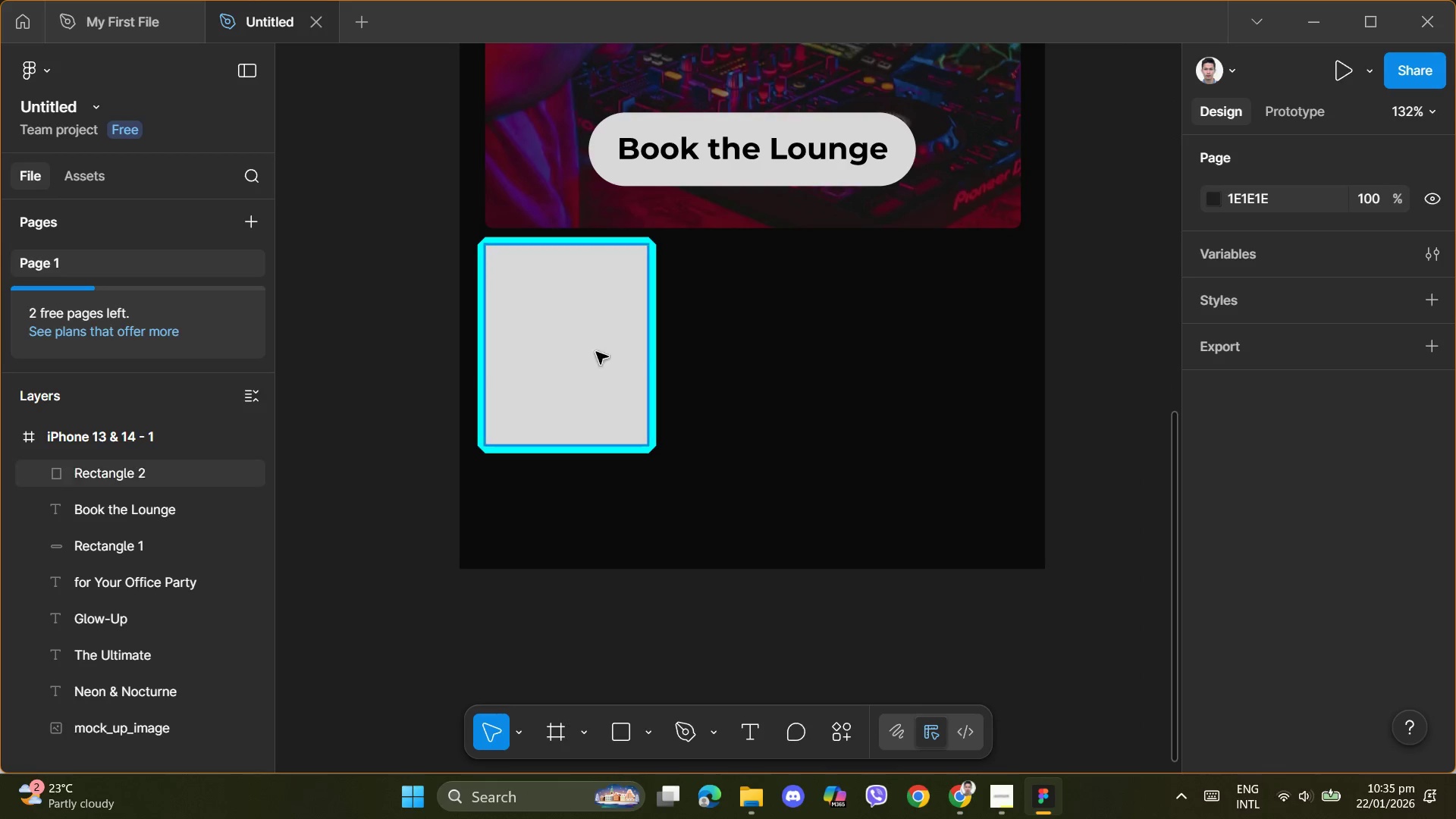 
left_click_drag(start_coordinate=[730, 551], to_coordinate=[777, 359])
 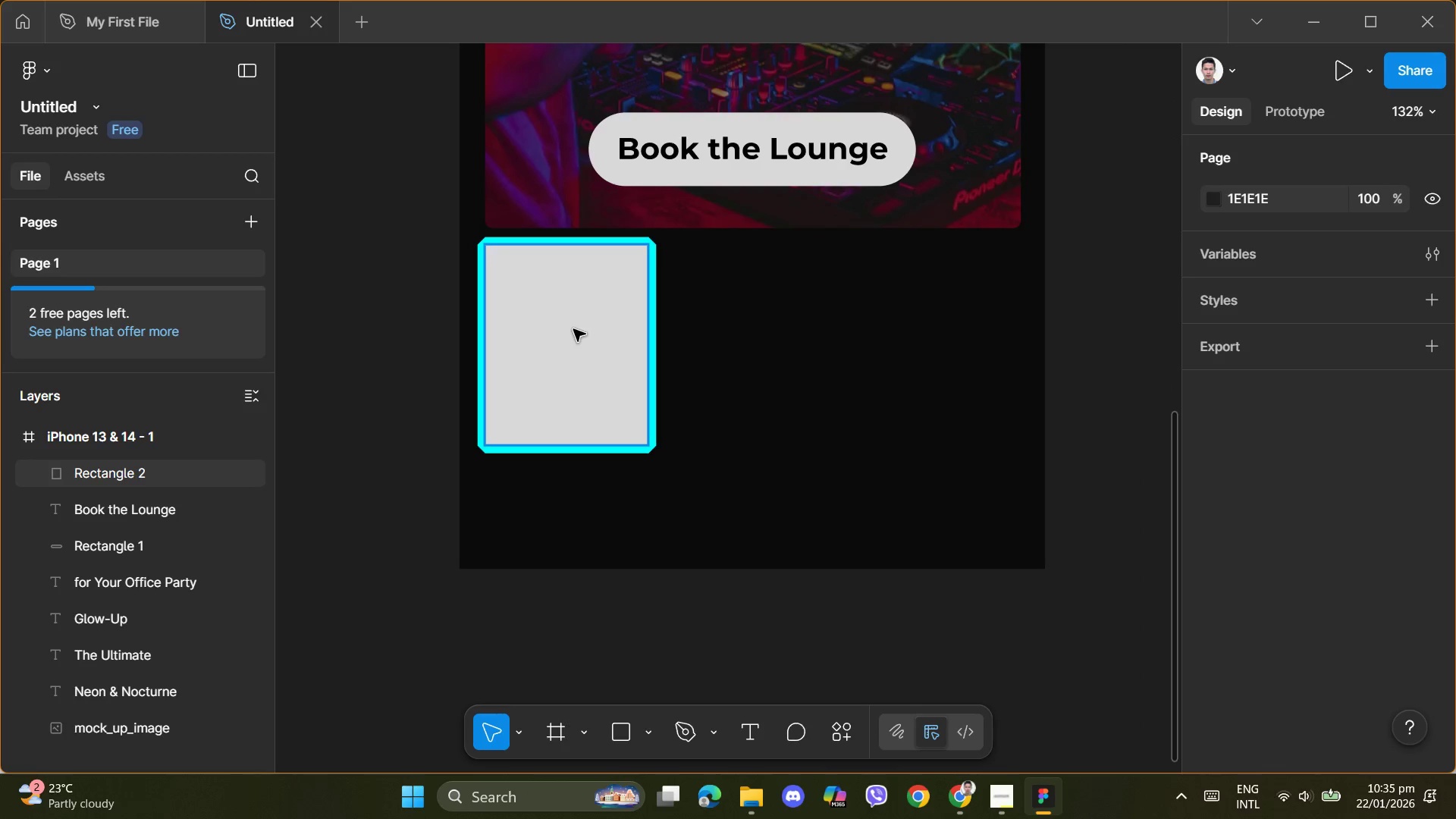 
key(Space)
 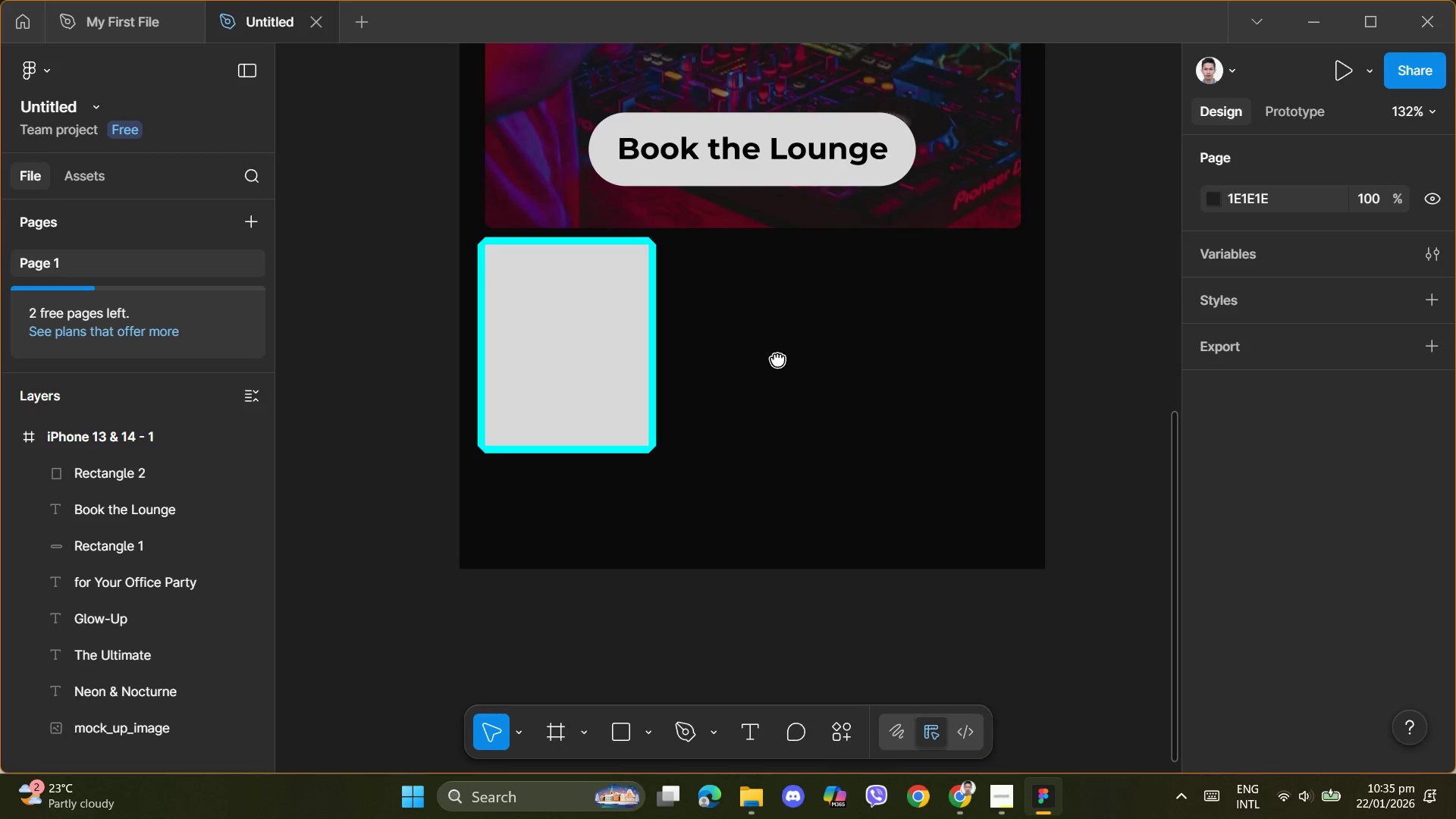 
key(Space)
 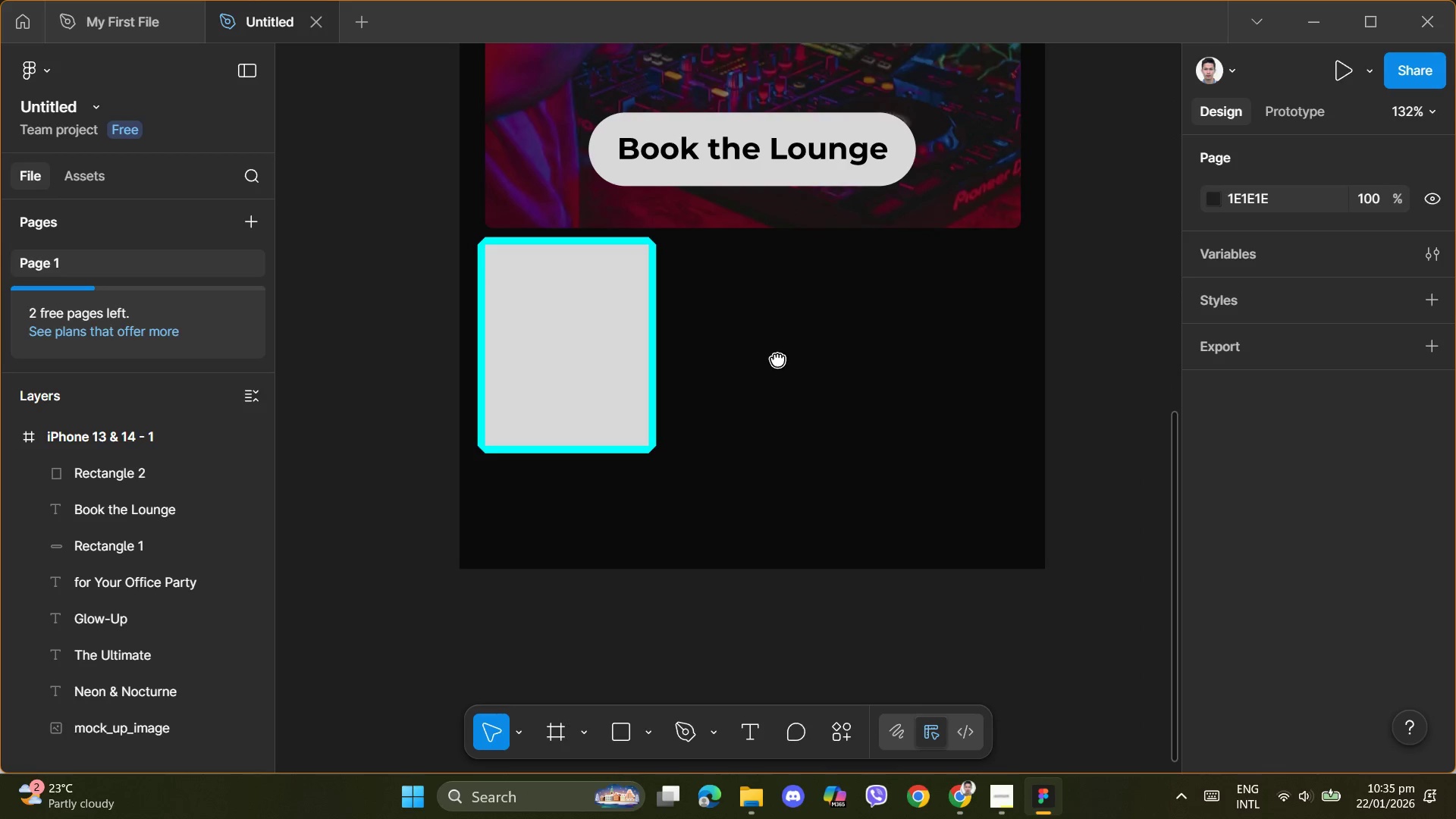 
key(Space)
 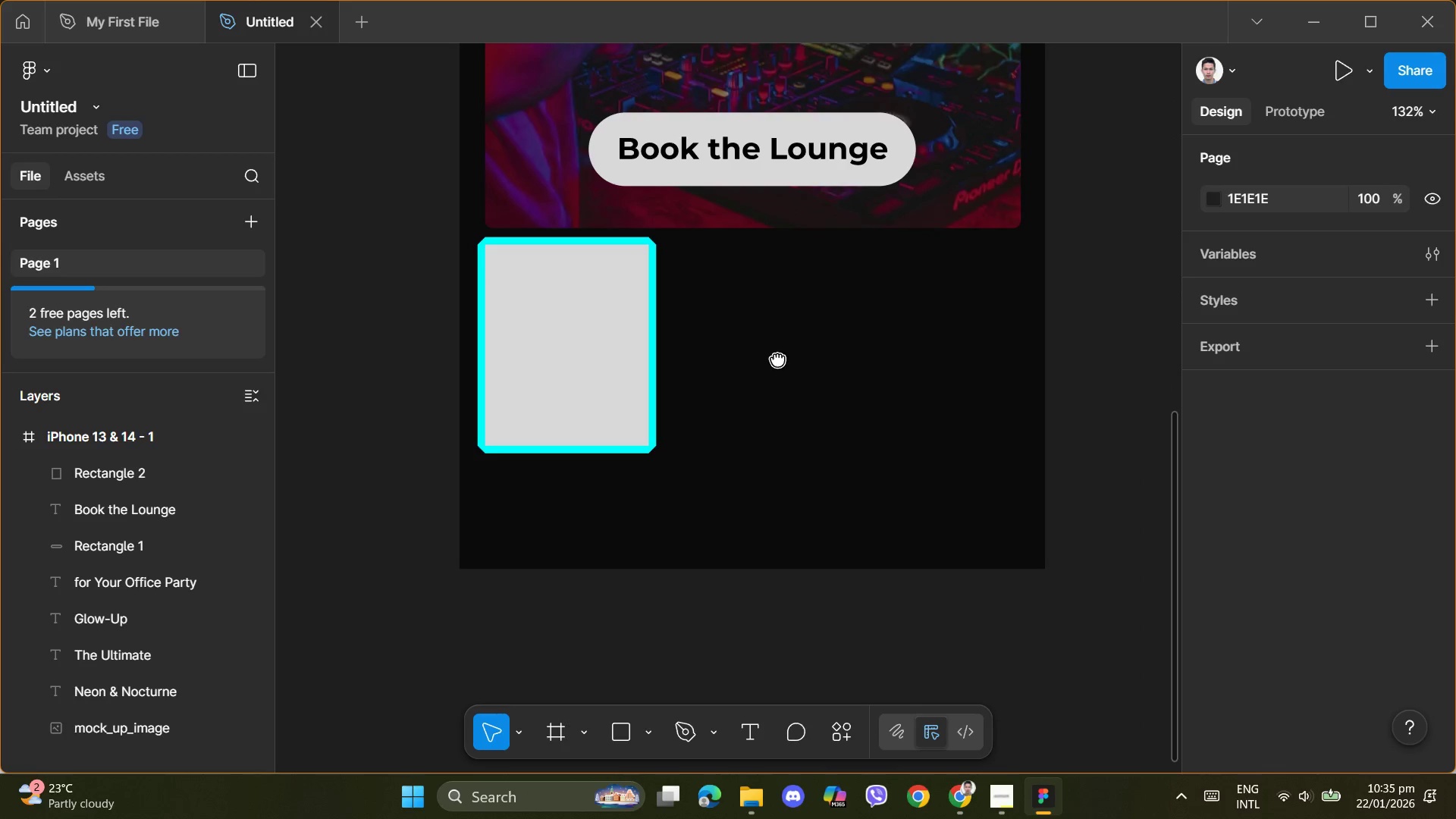 
key(Space)
 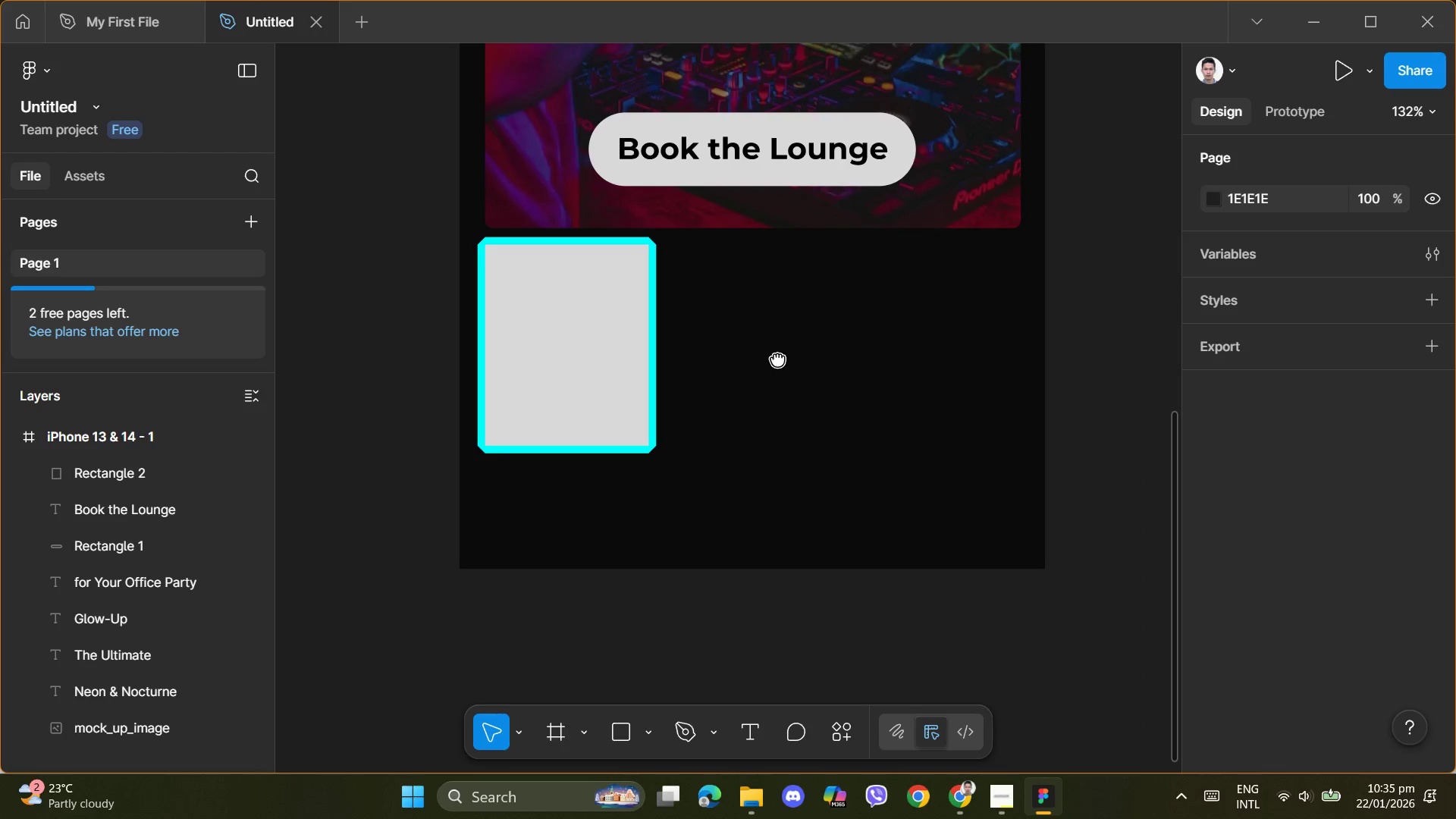 
key(Space)
 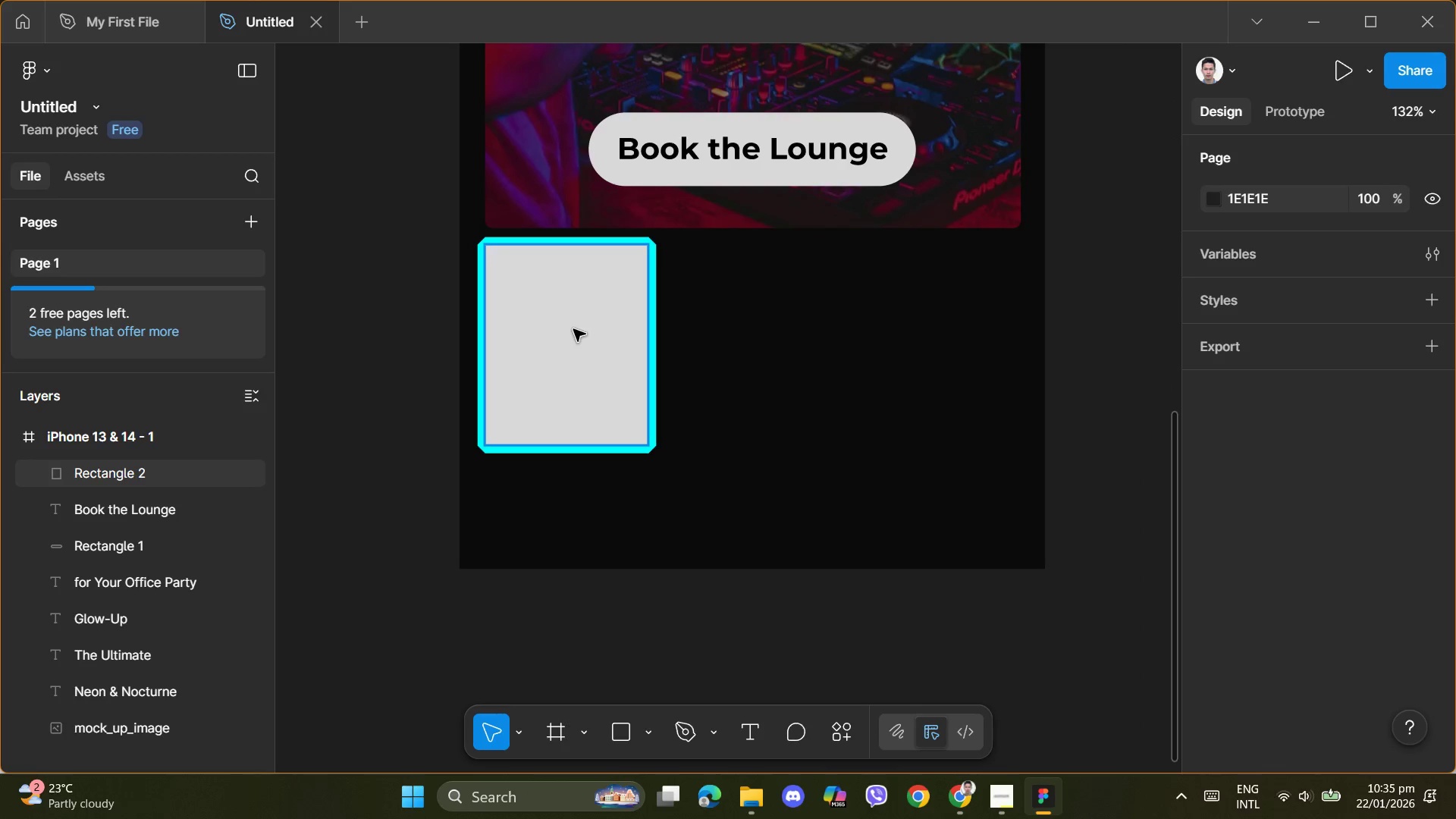 
left_click([573, 329])
 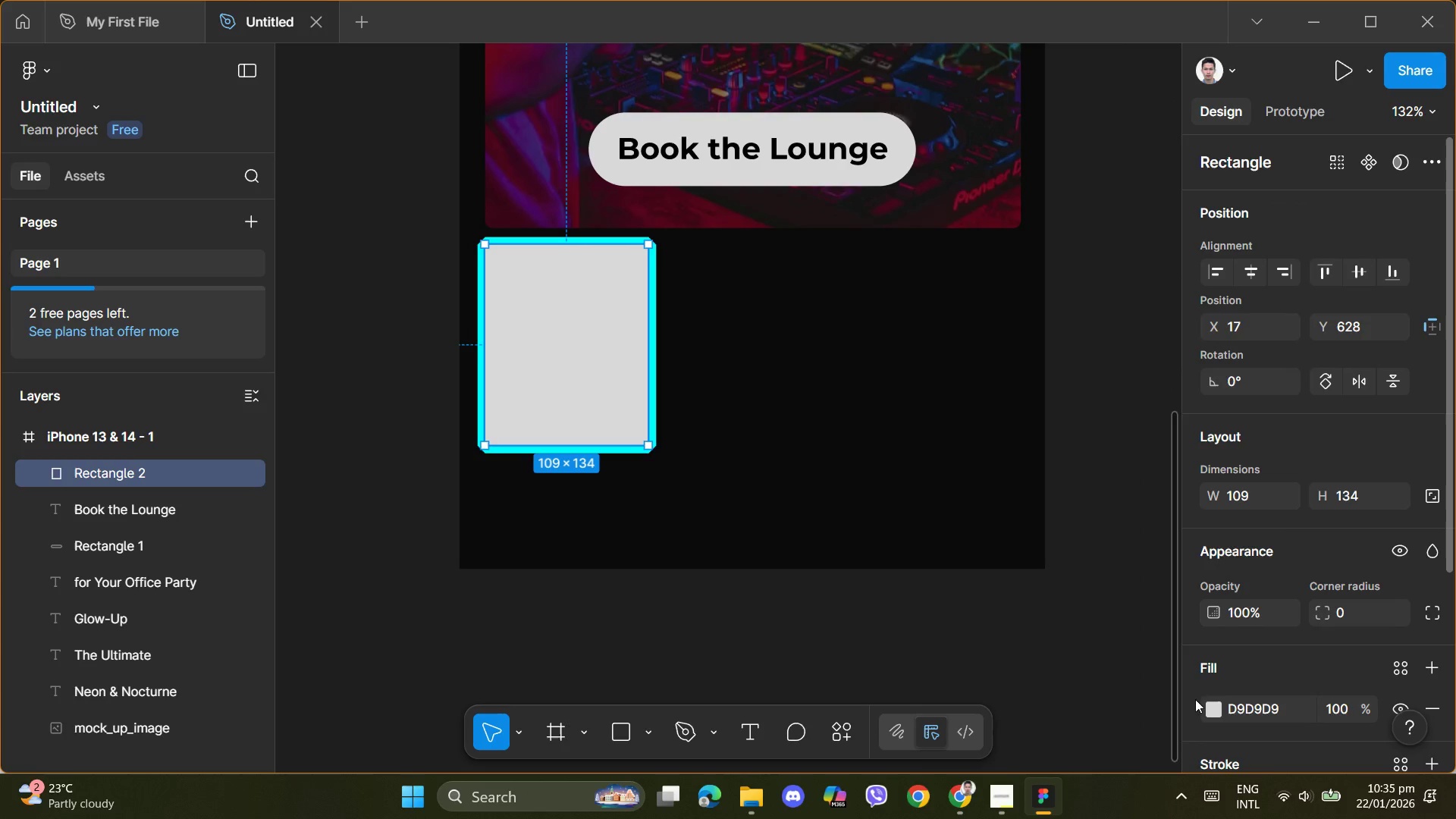 
scroll: coordinate [1328, 619], scroll_direction: down, amount: 4.0
 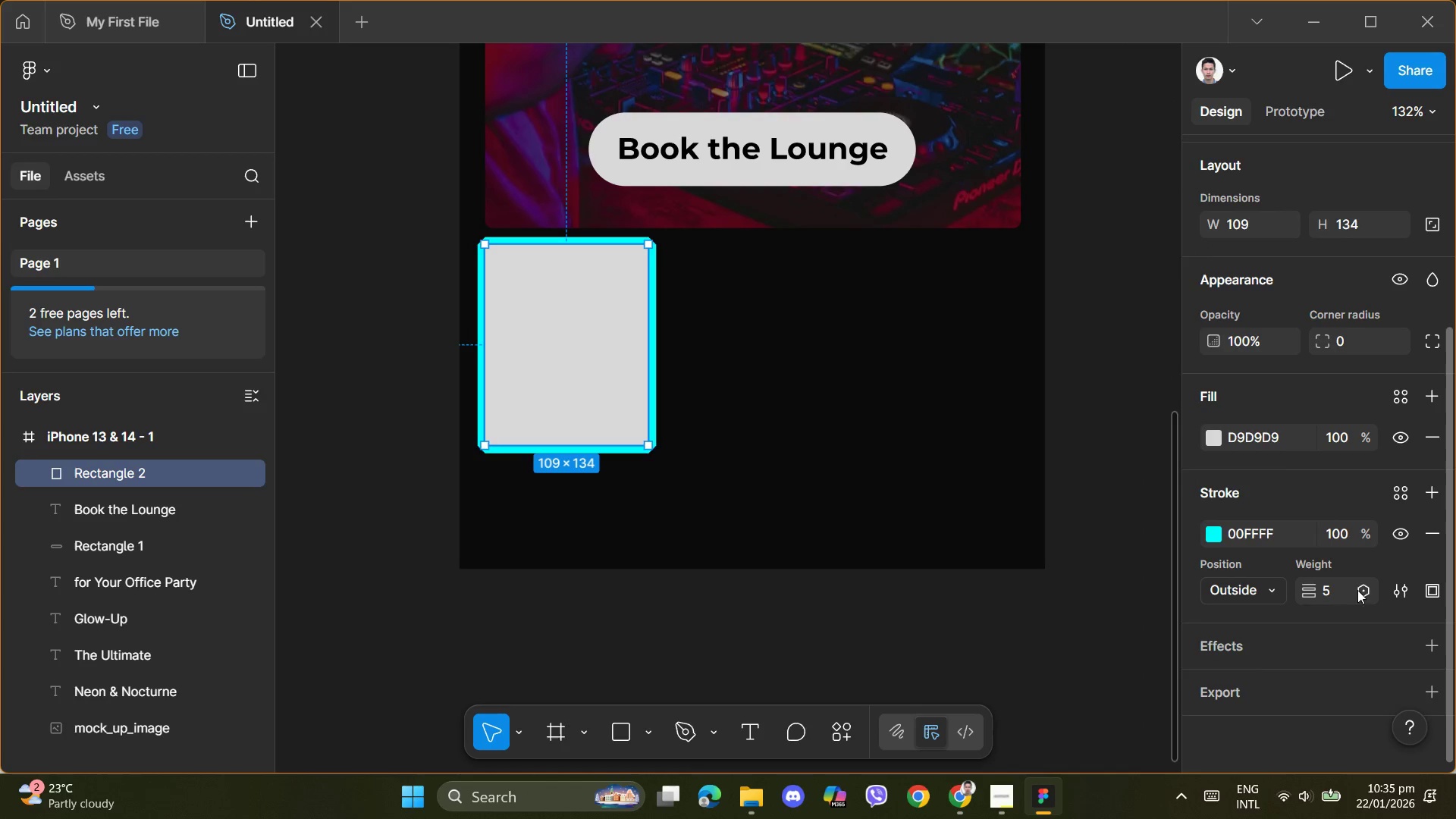 
left_click([1432, 529])
 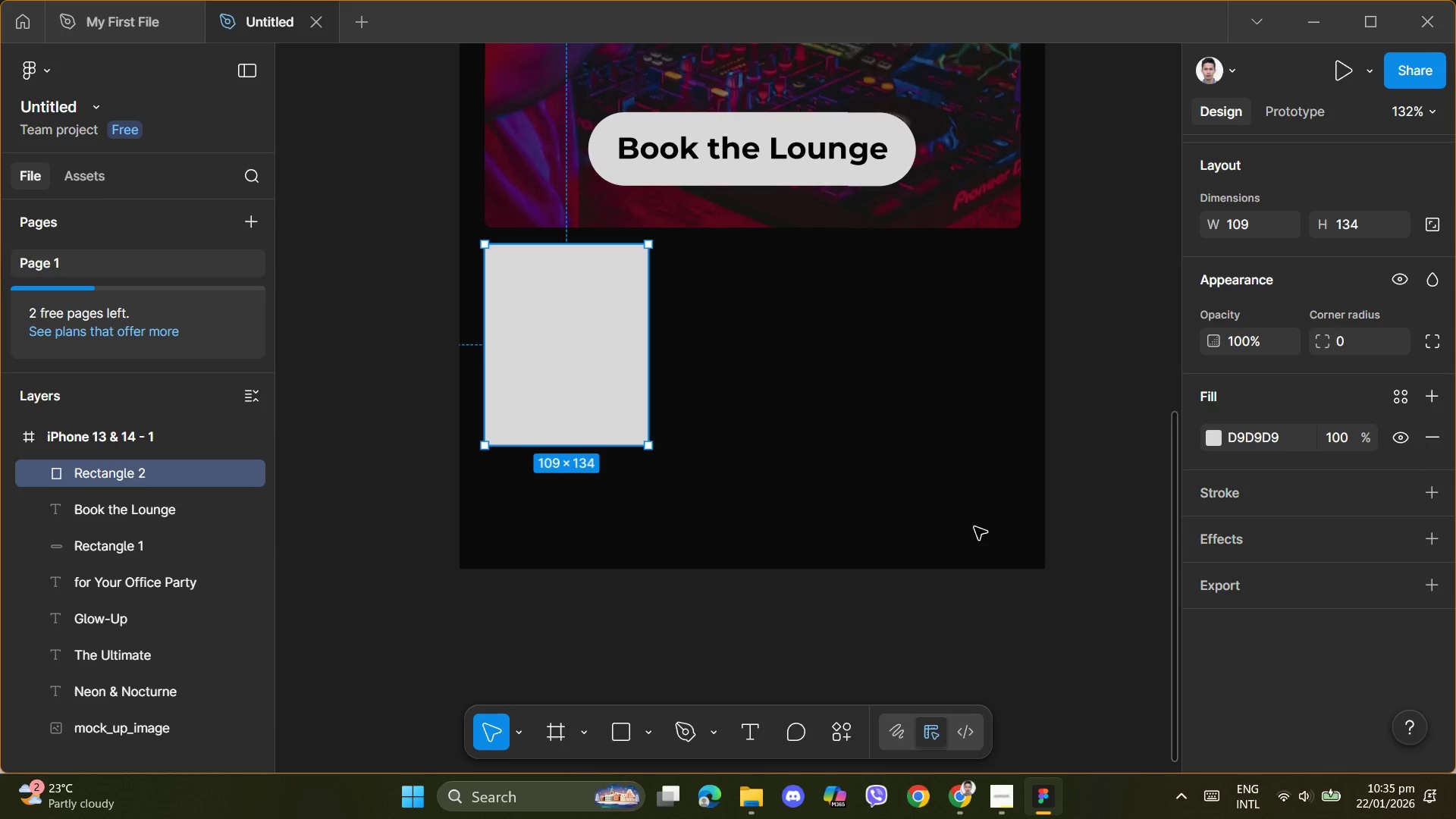 
left_click([794, 456])
 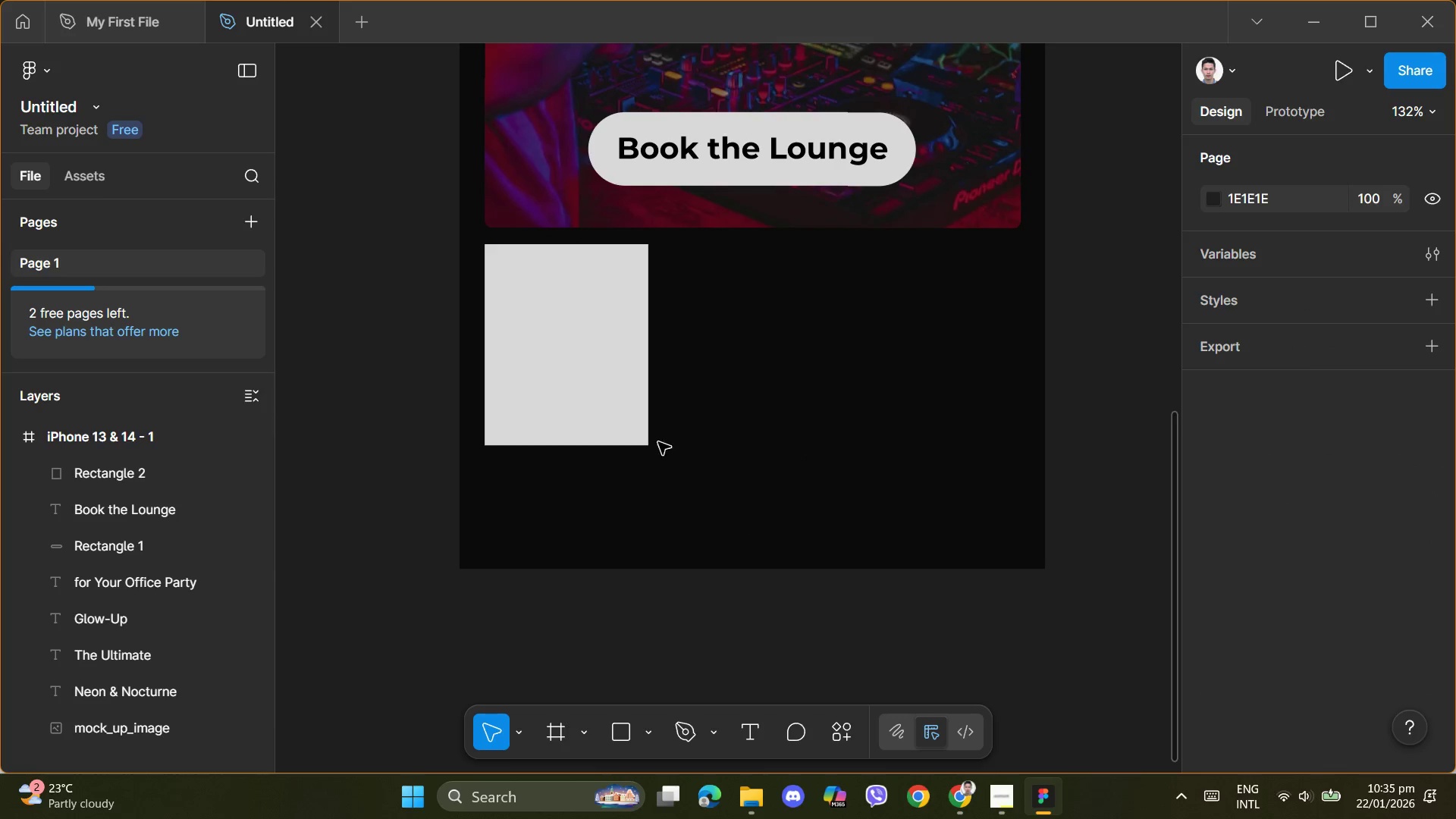 
left_click([551, 366])
 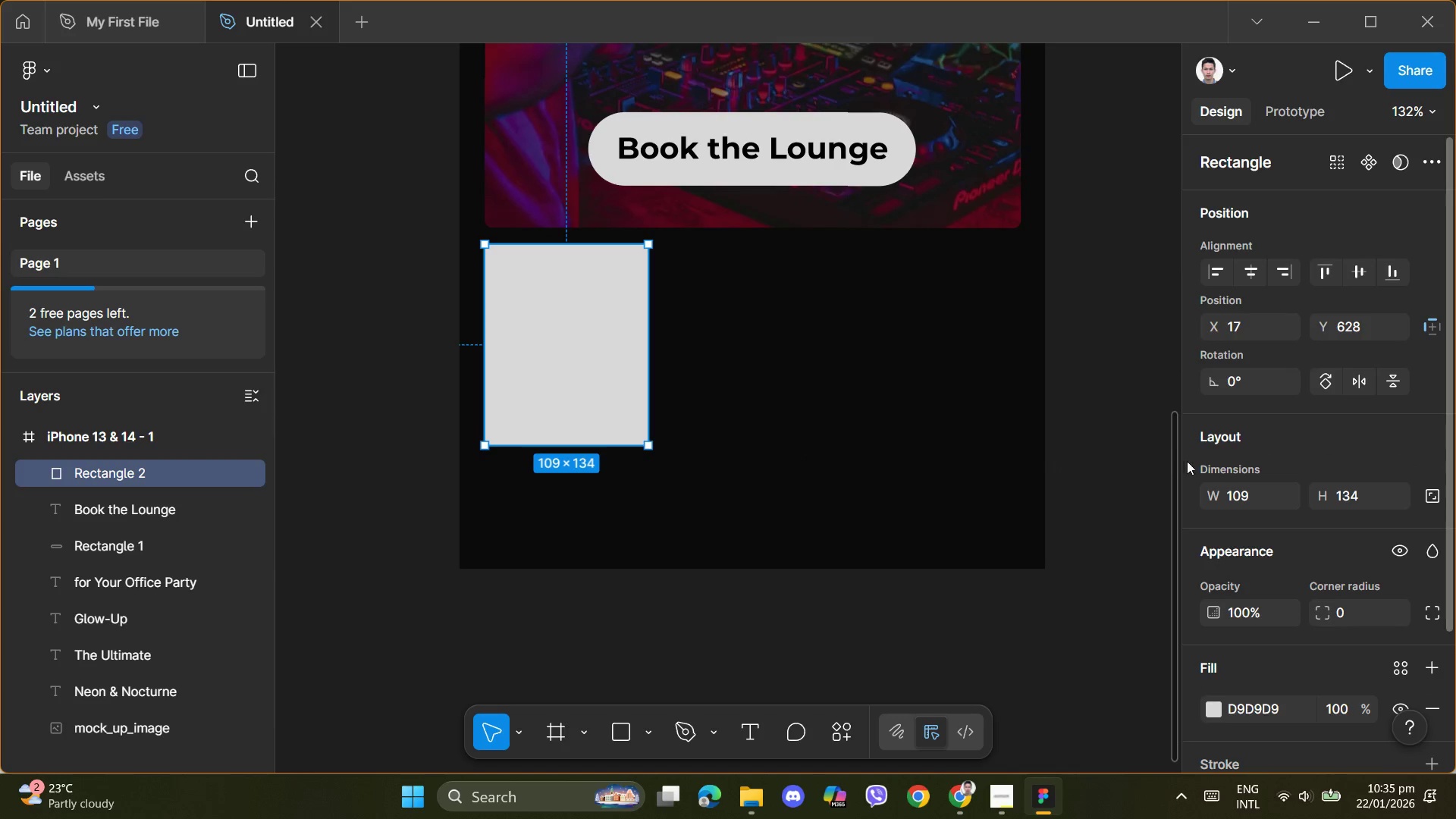 
scroll: coordinate [1219, 474], scroll_direction: down, amount: 2.0
 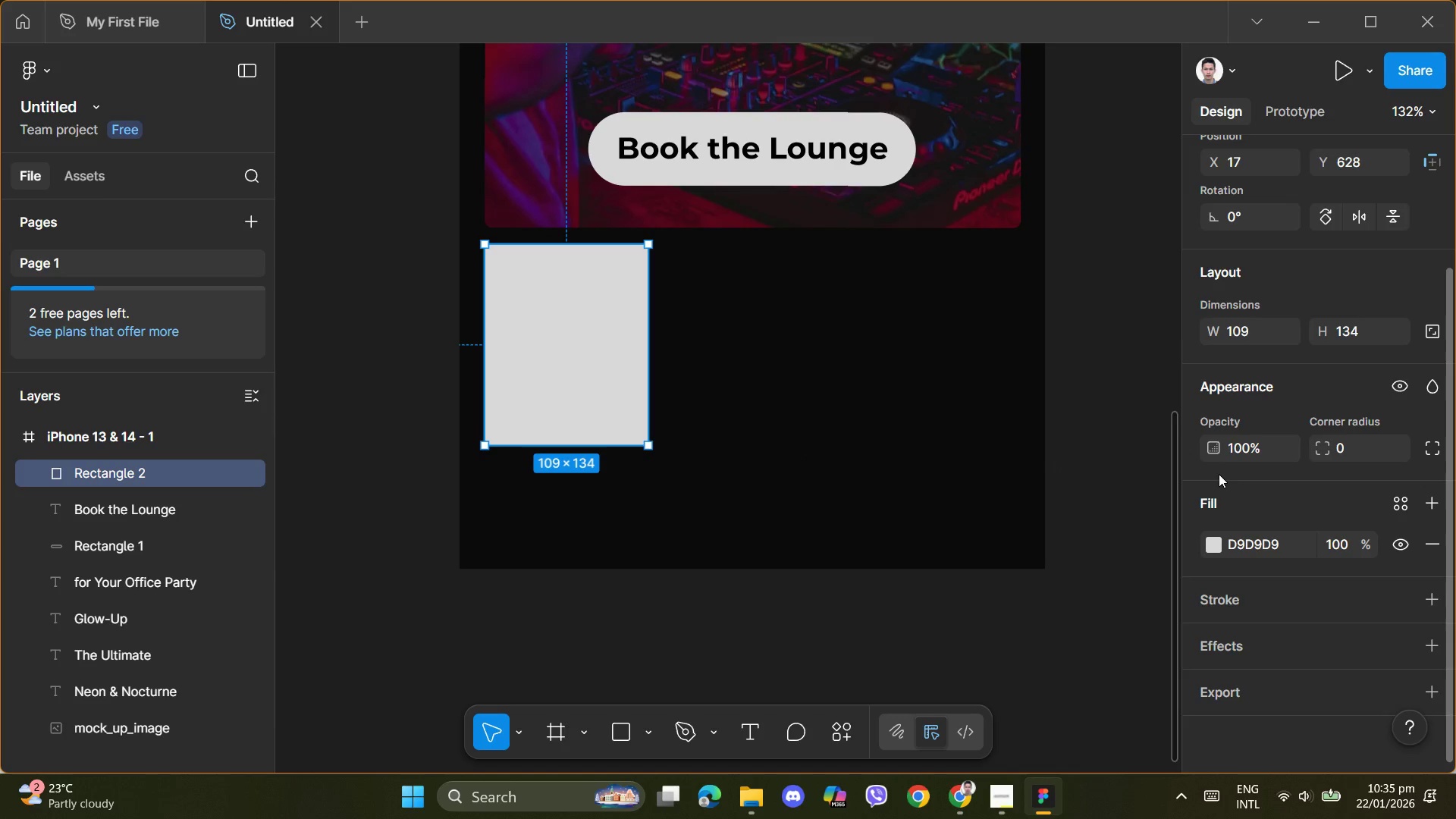 
scroll: coordinate [1219, 474], scroll_direction: up, amount: 7.0
 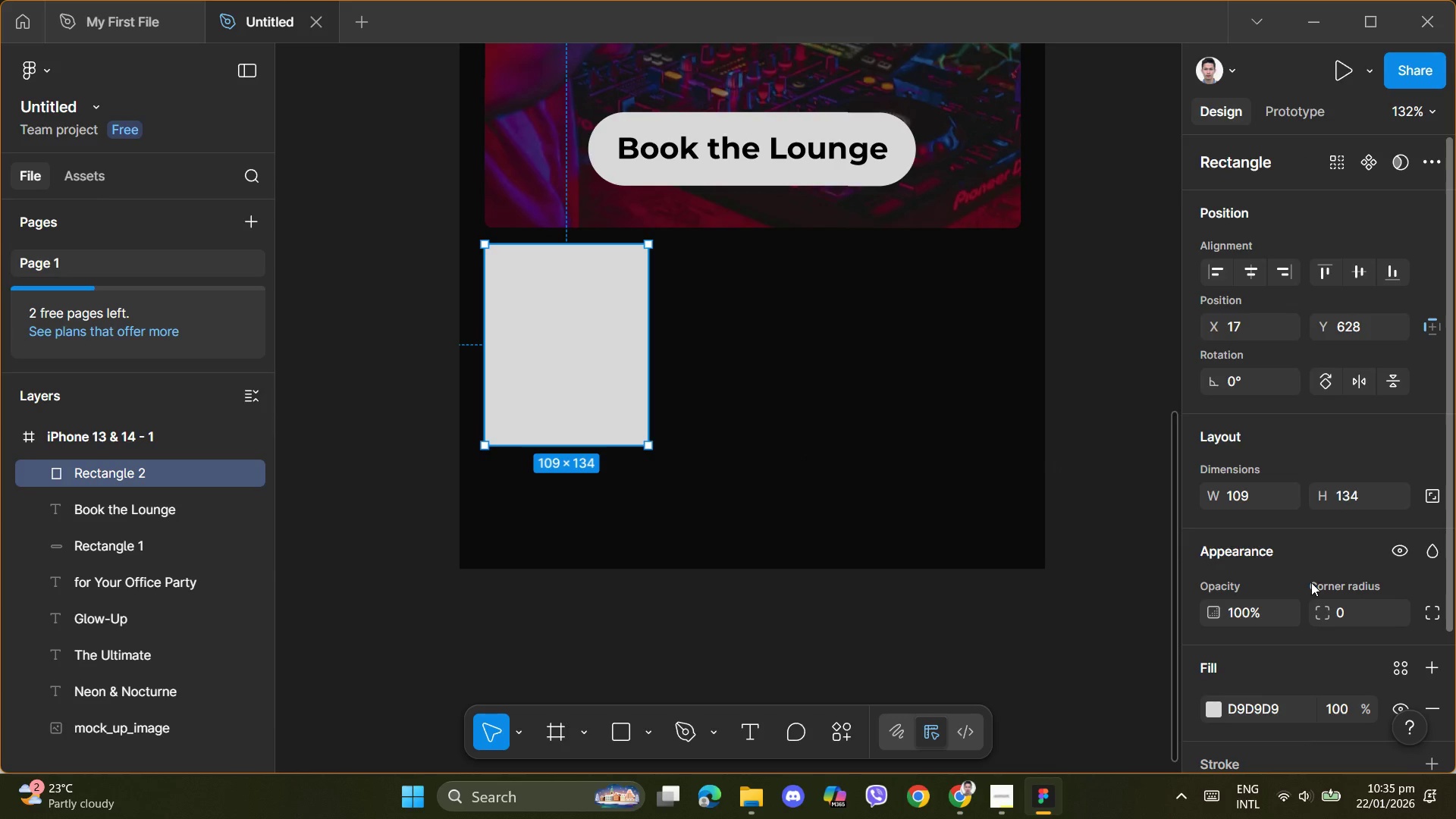 
scroll: coordinate [1310, 583], scroll_direction: down, amount: 1.0
 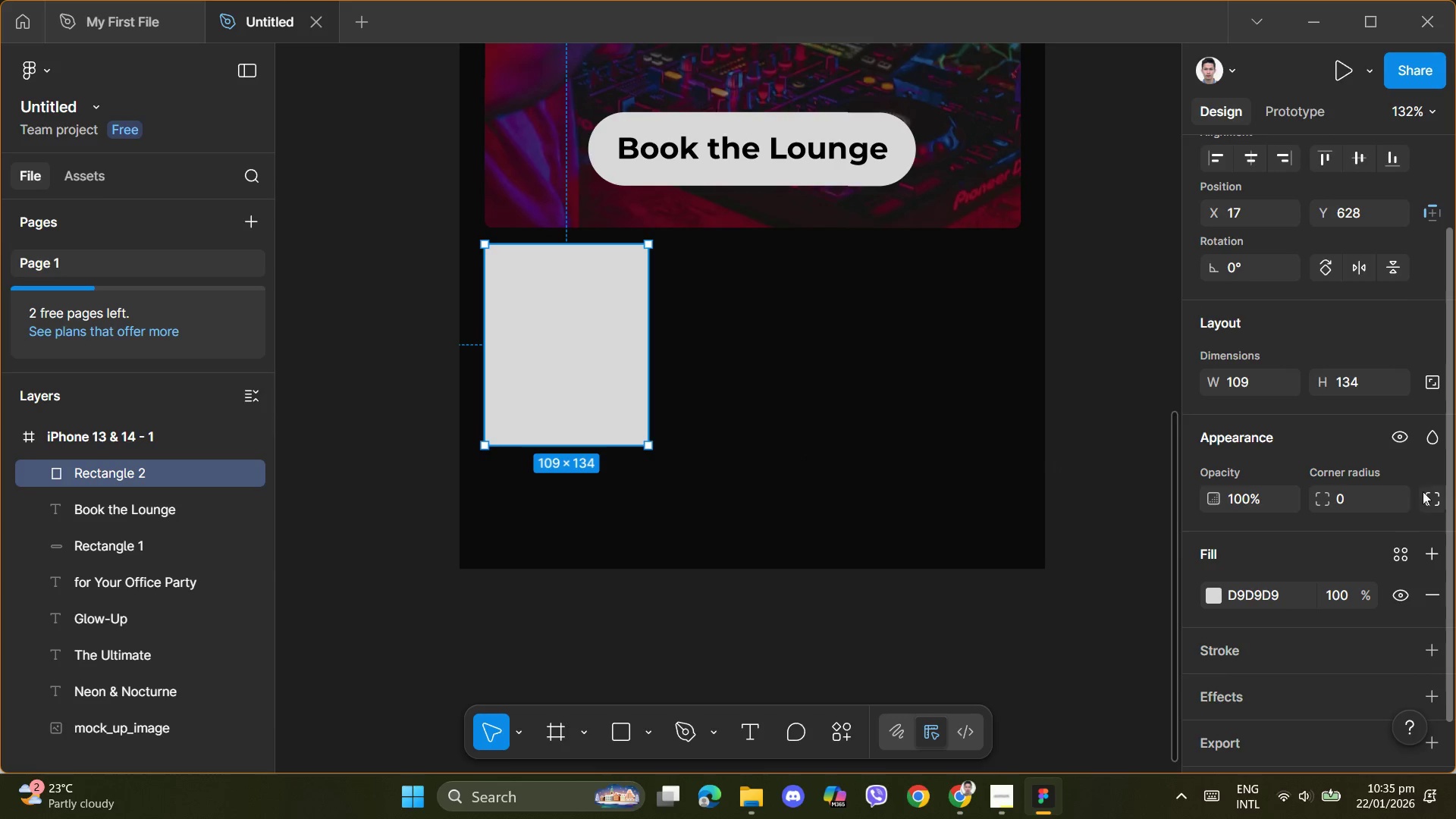 
left_click([1354, 503])
 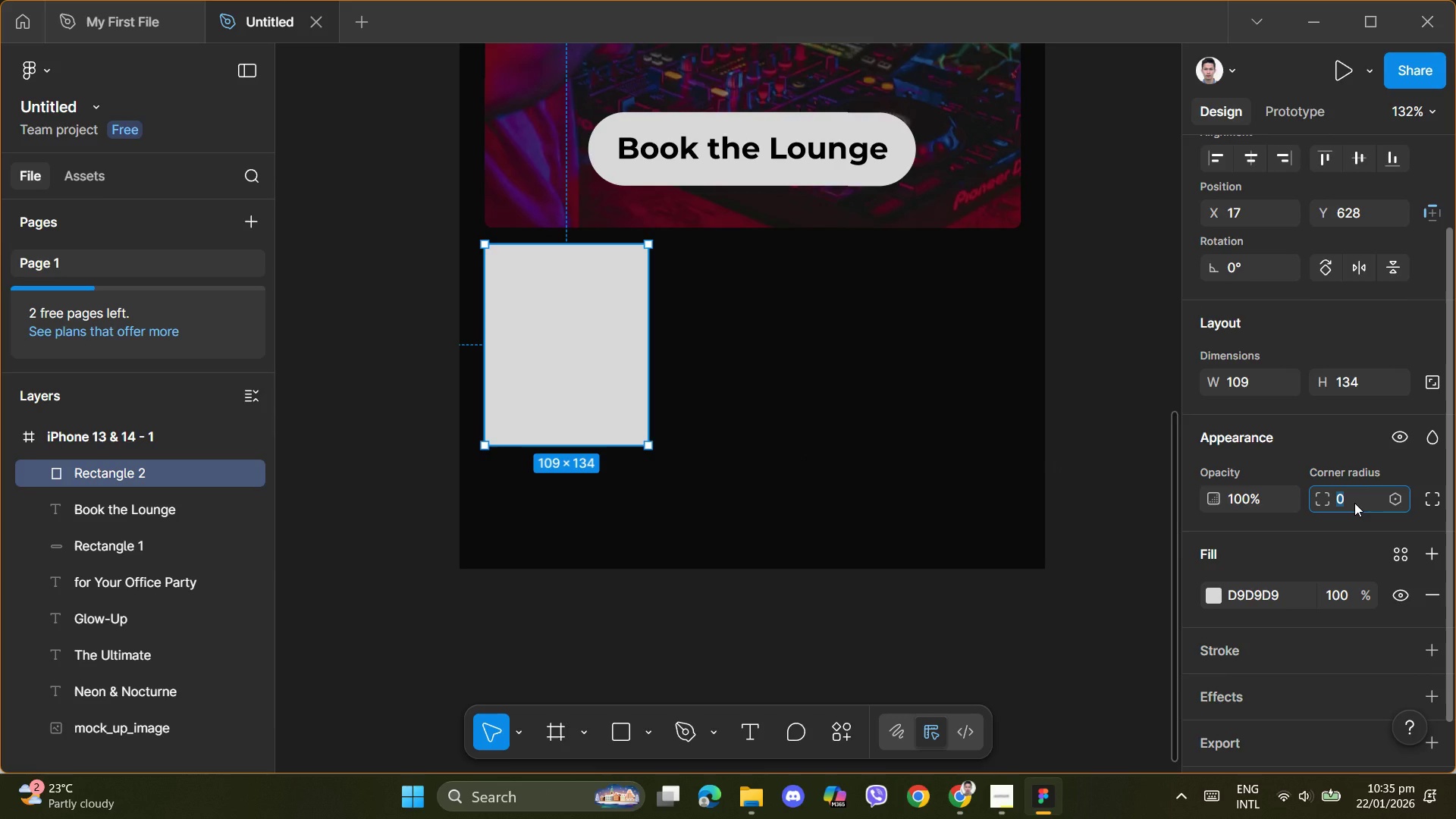 
key(Numpad5)
 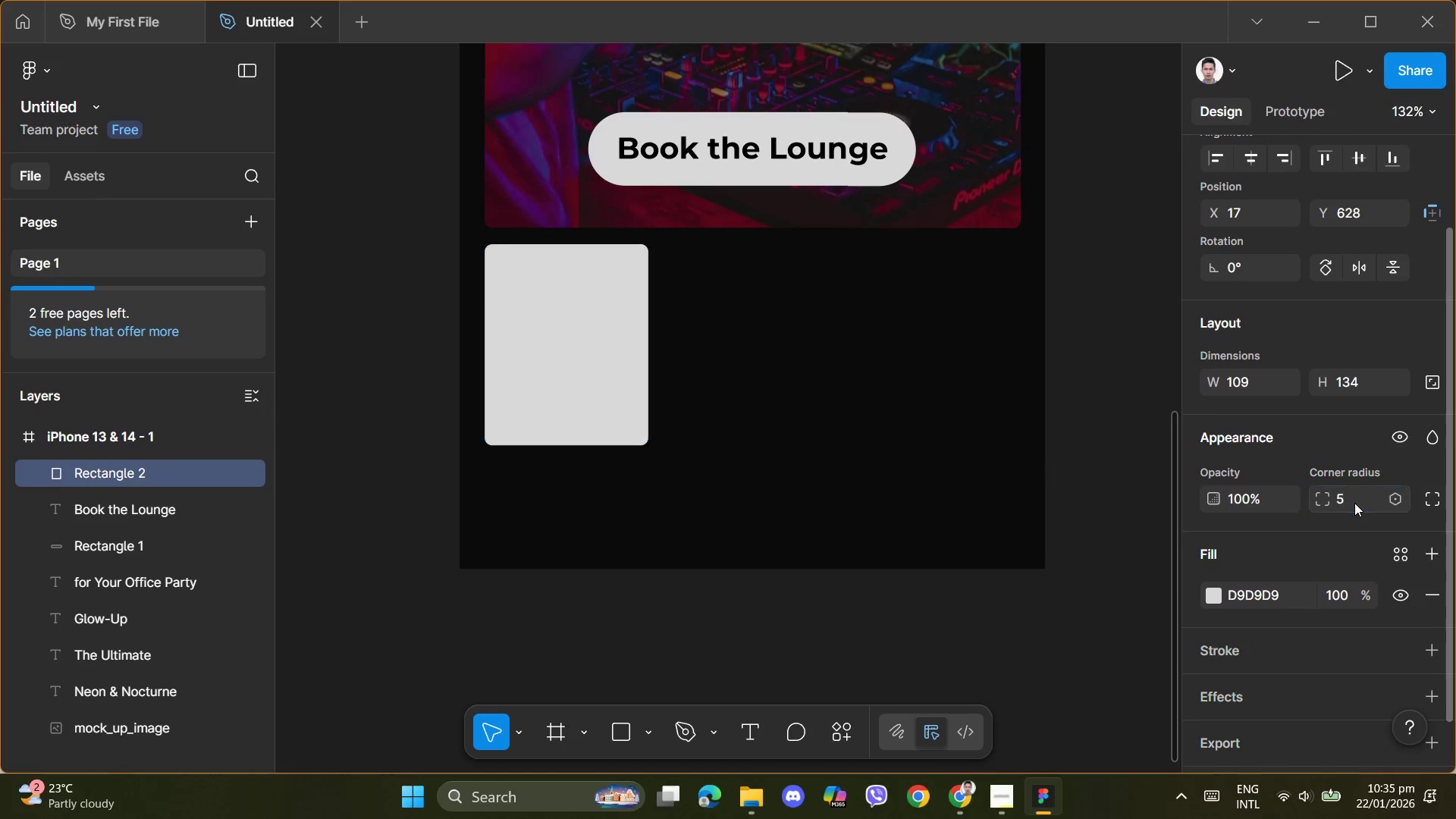 
key(NumpadEnter)
 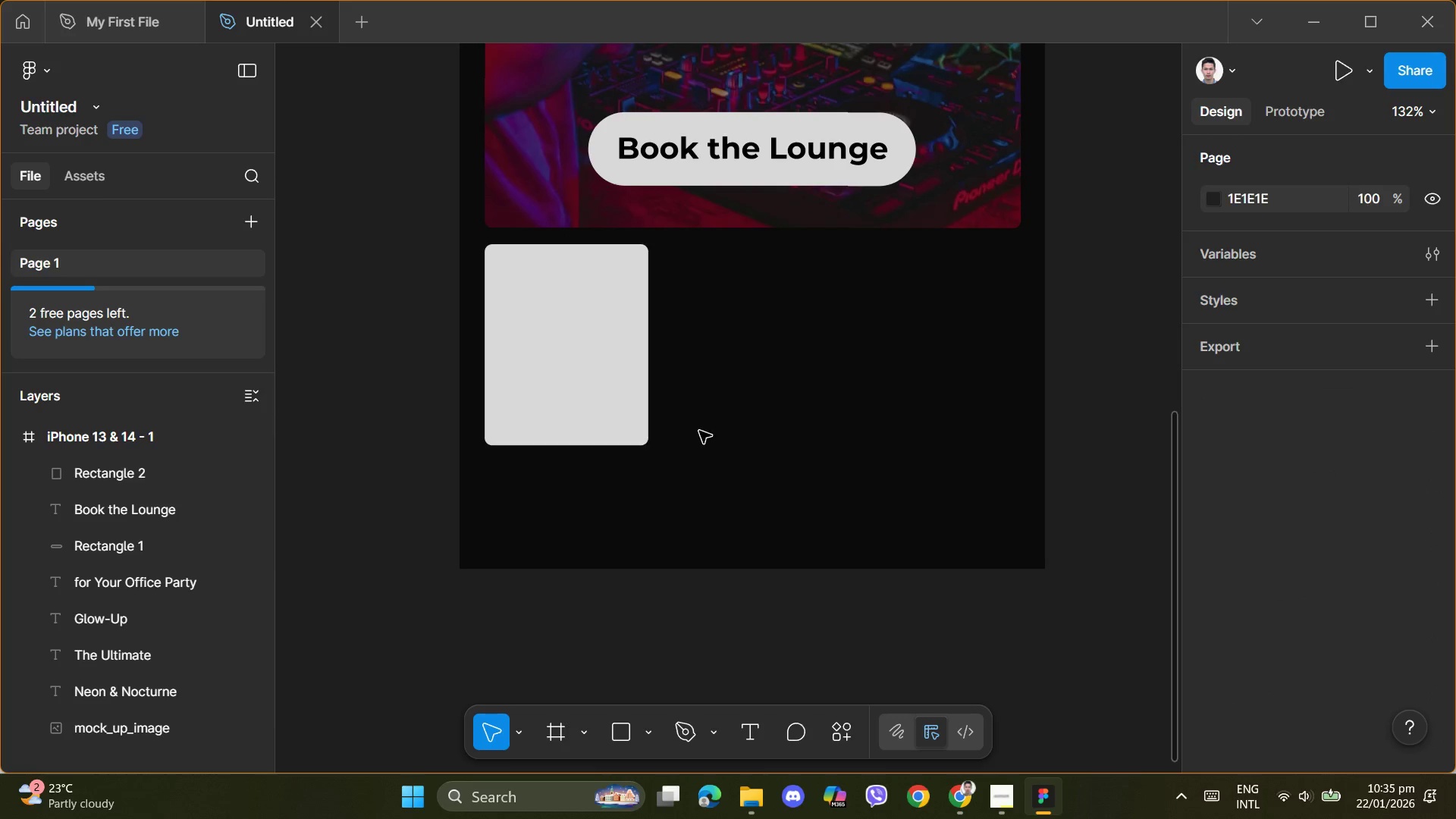 
left_click([551, 406])
 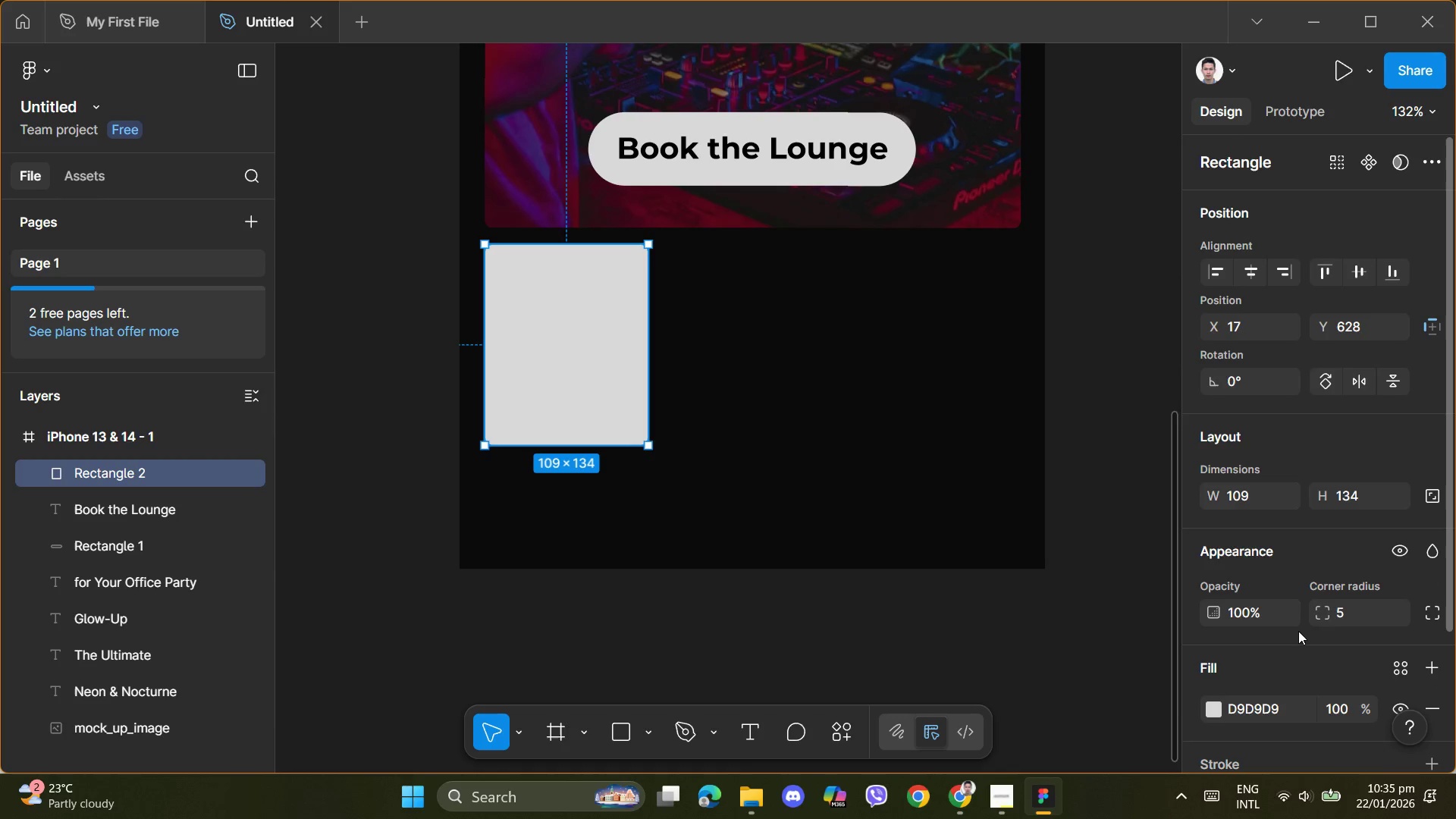 
scroll: coordinate [1298, 632], scroll_direction: down, amount: 1.0
 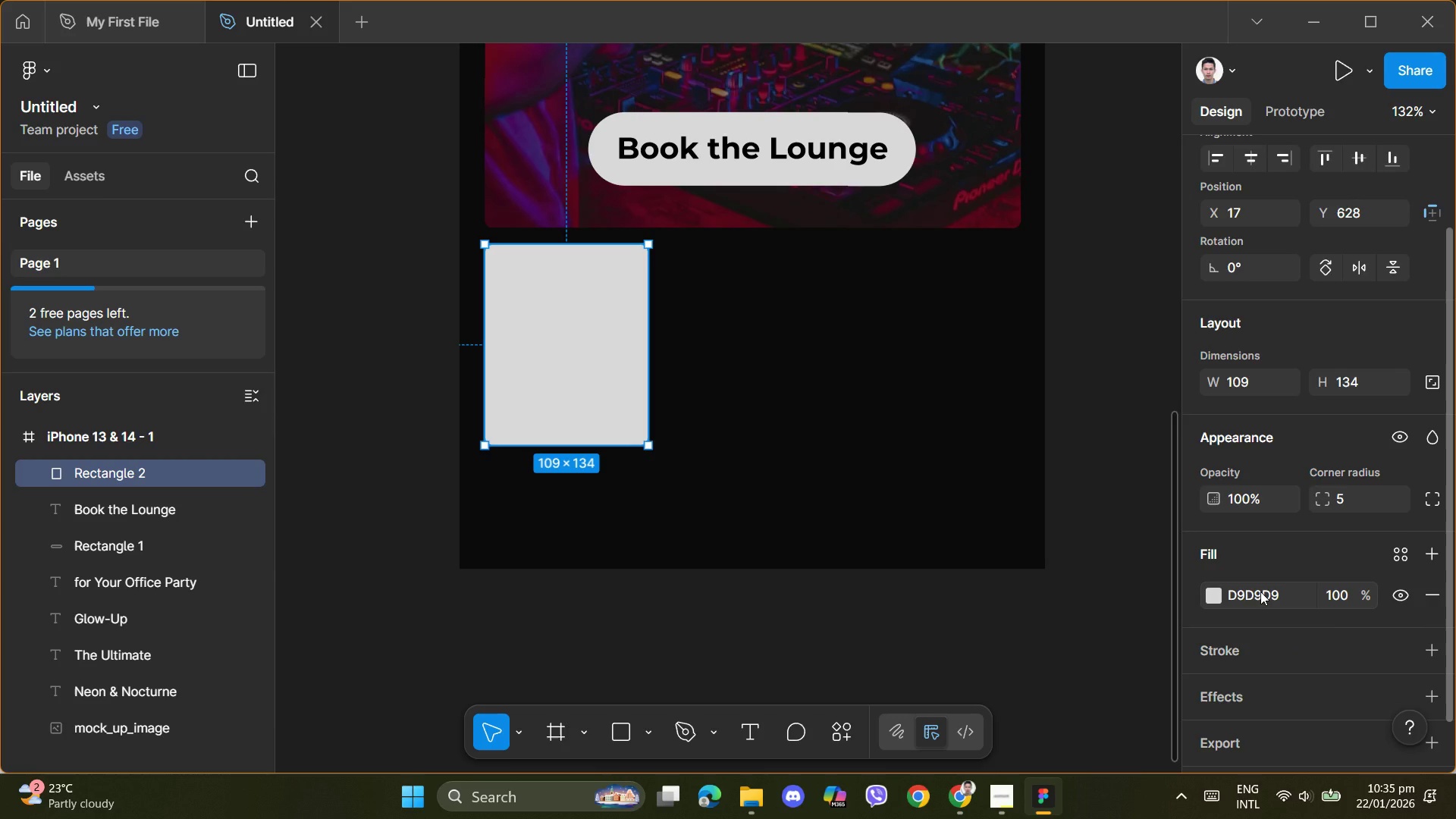 
wait(5.08)
 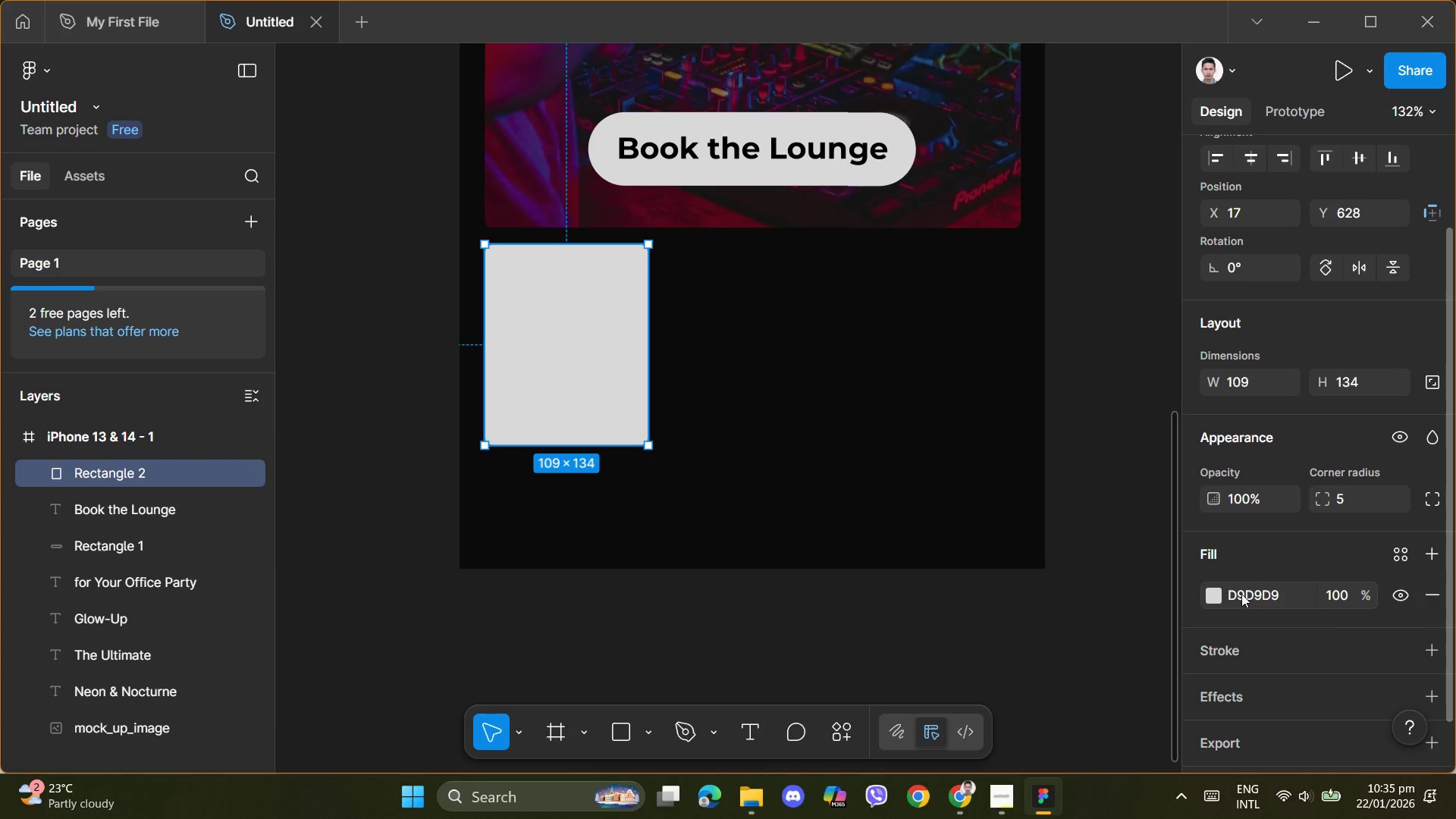 
left_click([1338, 596])
 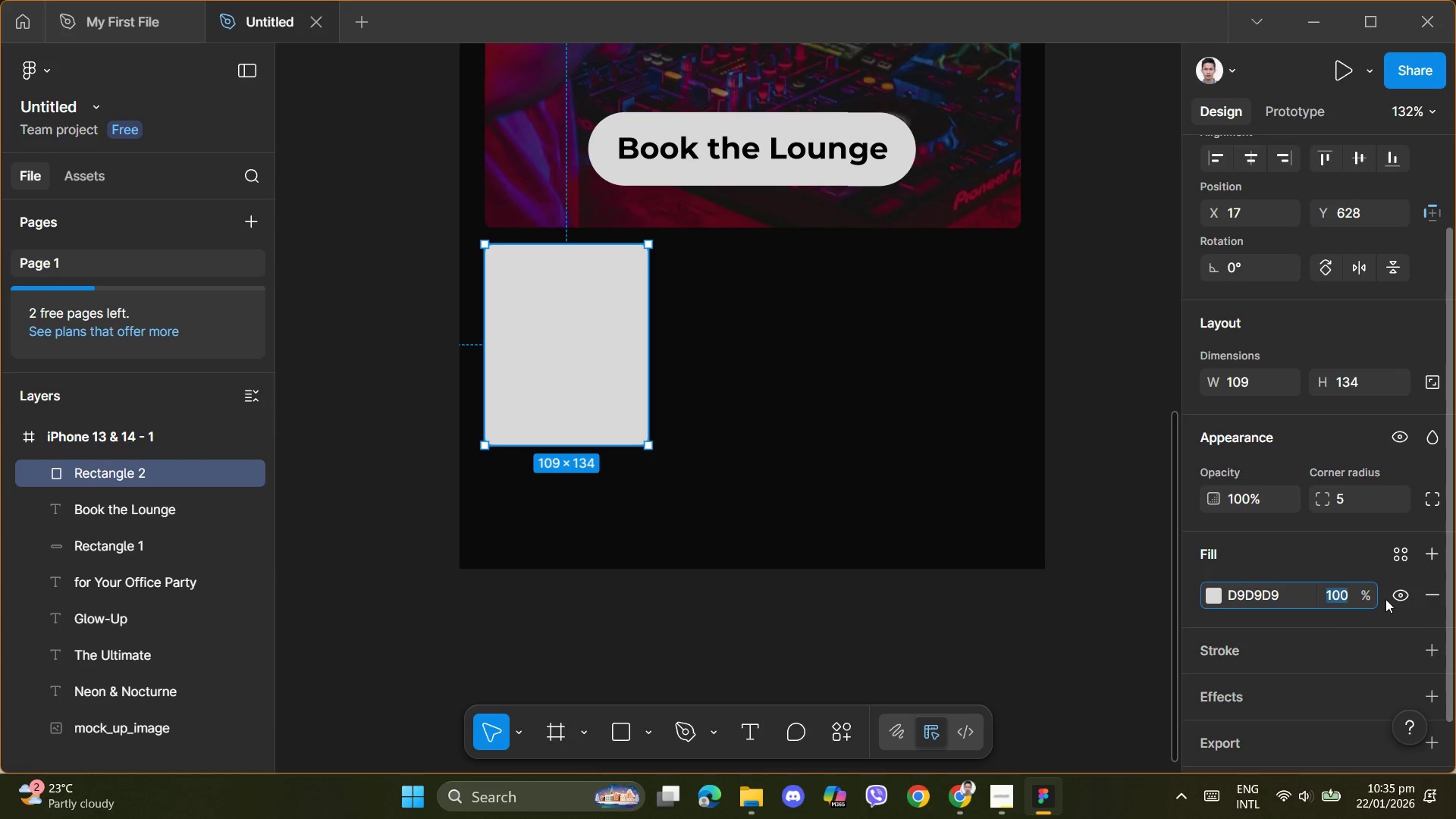 
key(Numpad0)
 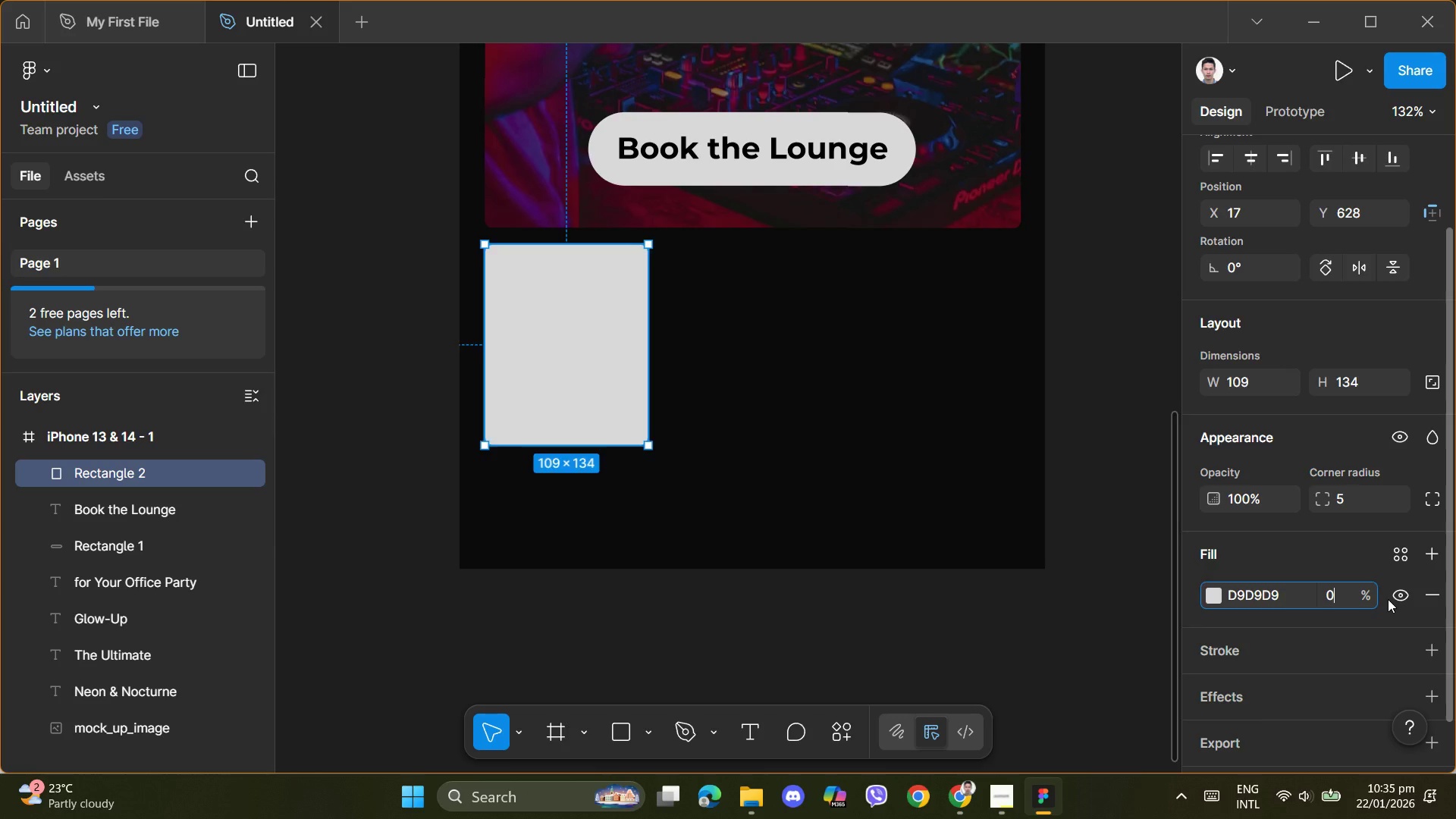 
key(NumpadEnter)
 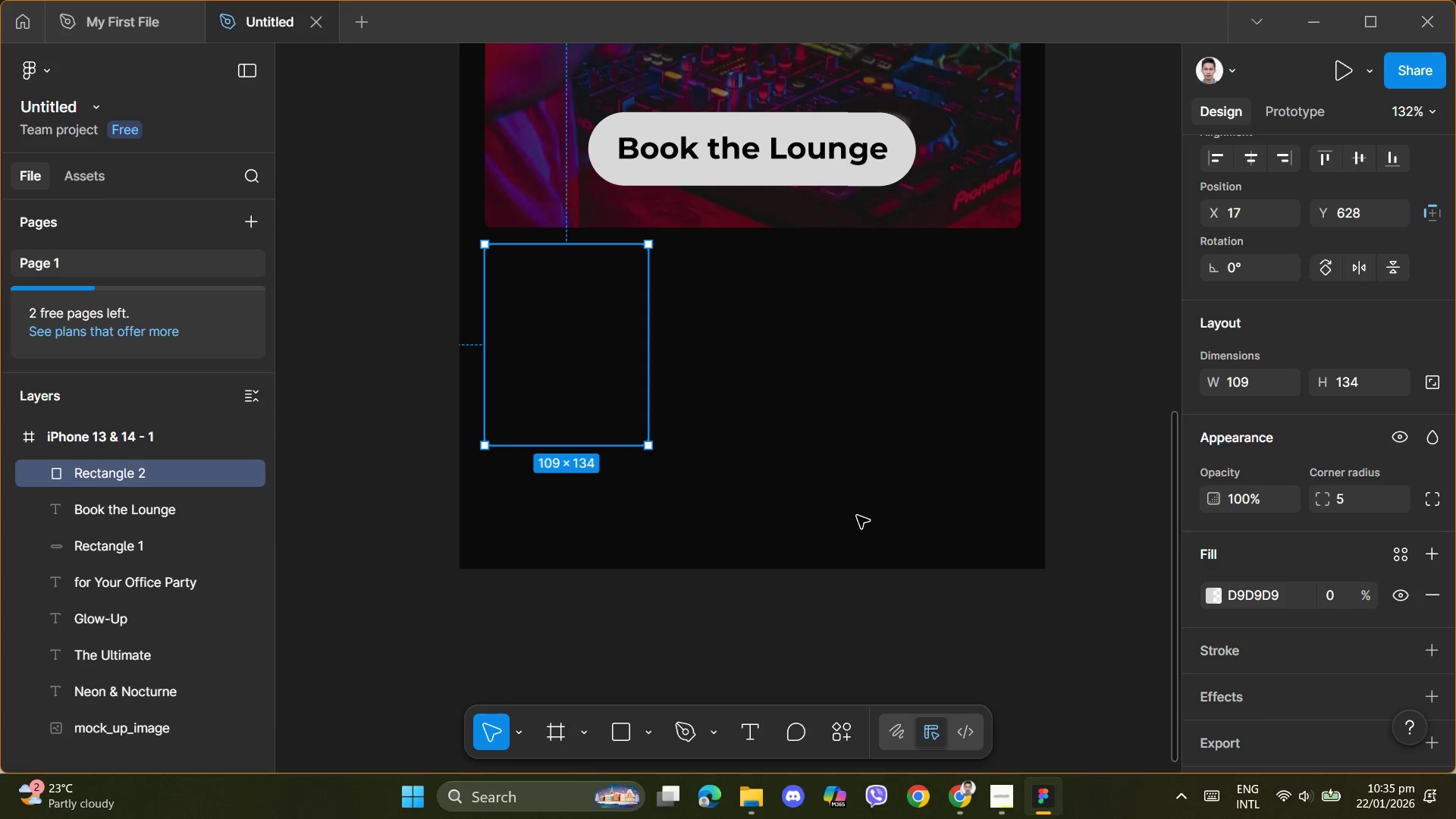 
left_click([839, 502])
 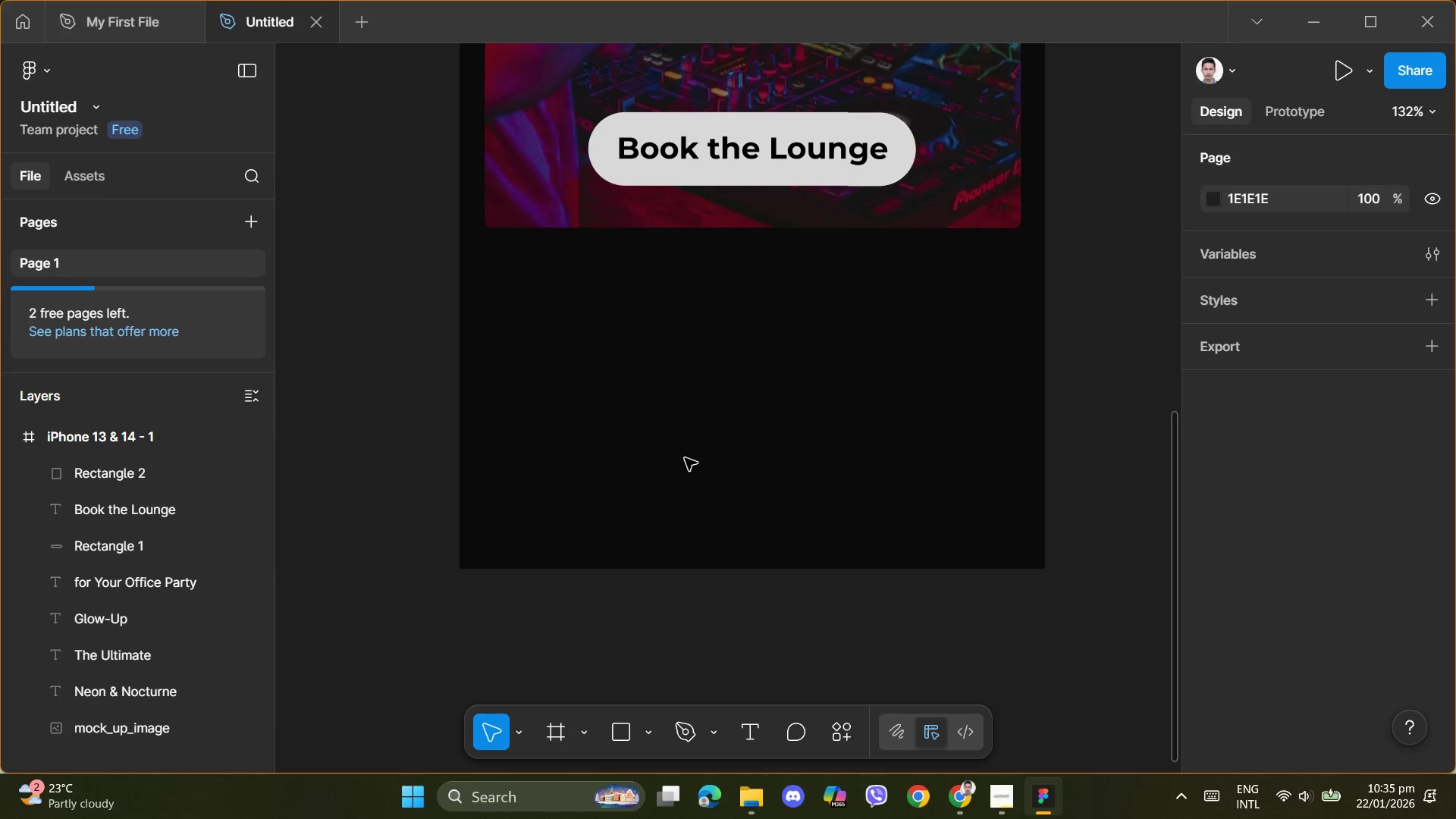 
left_click([566, 404])
 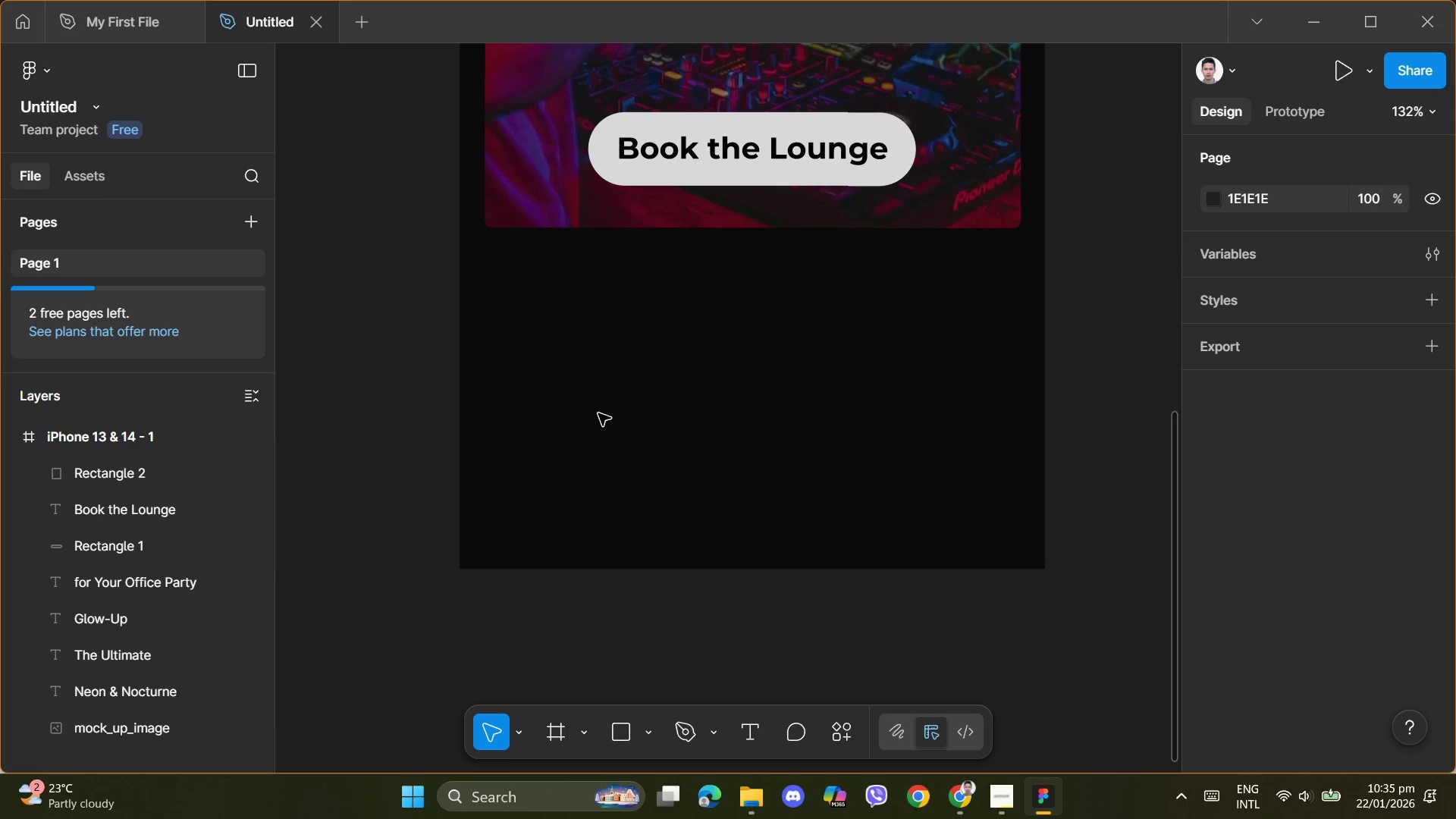 
left_click([597, 412])
 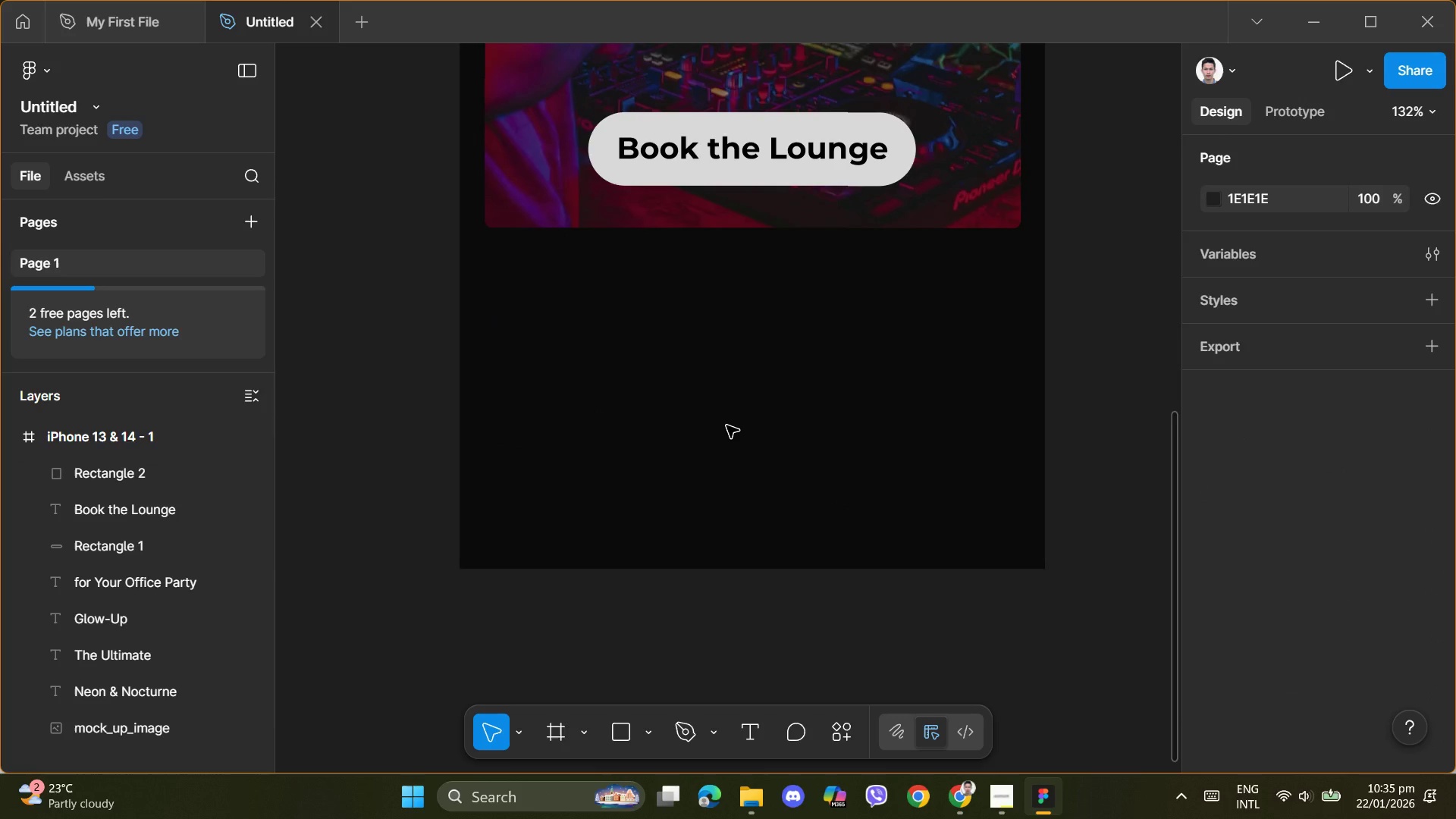 
key(Control+Z)
 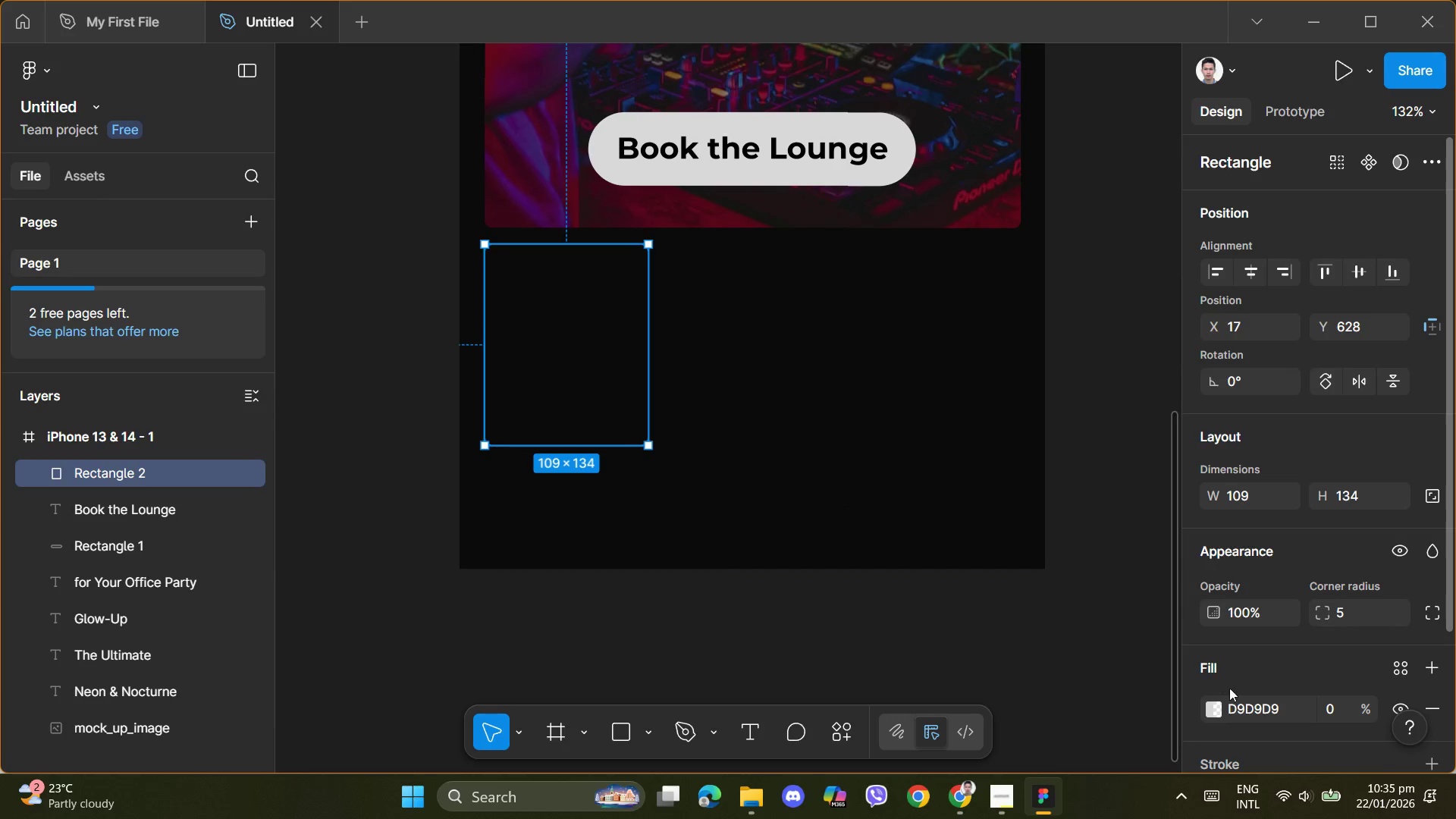 
scroll: coordinate [1305, 644], scroll_direction: down, amount: 2.0
 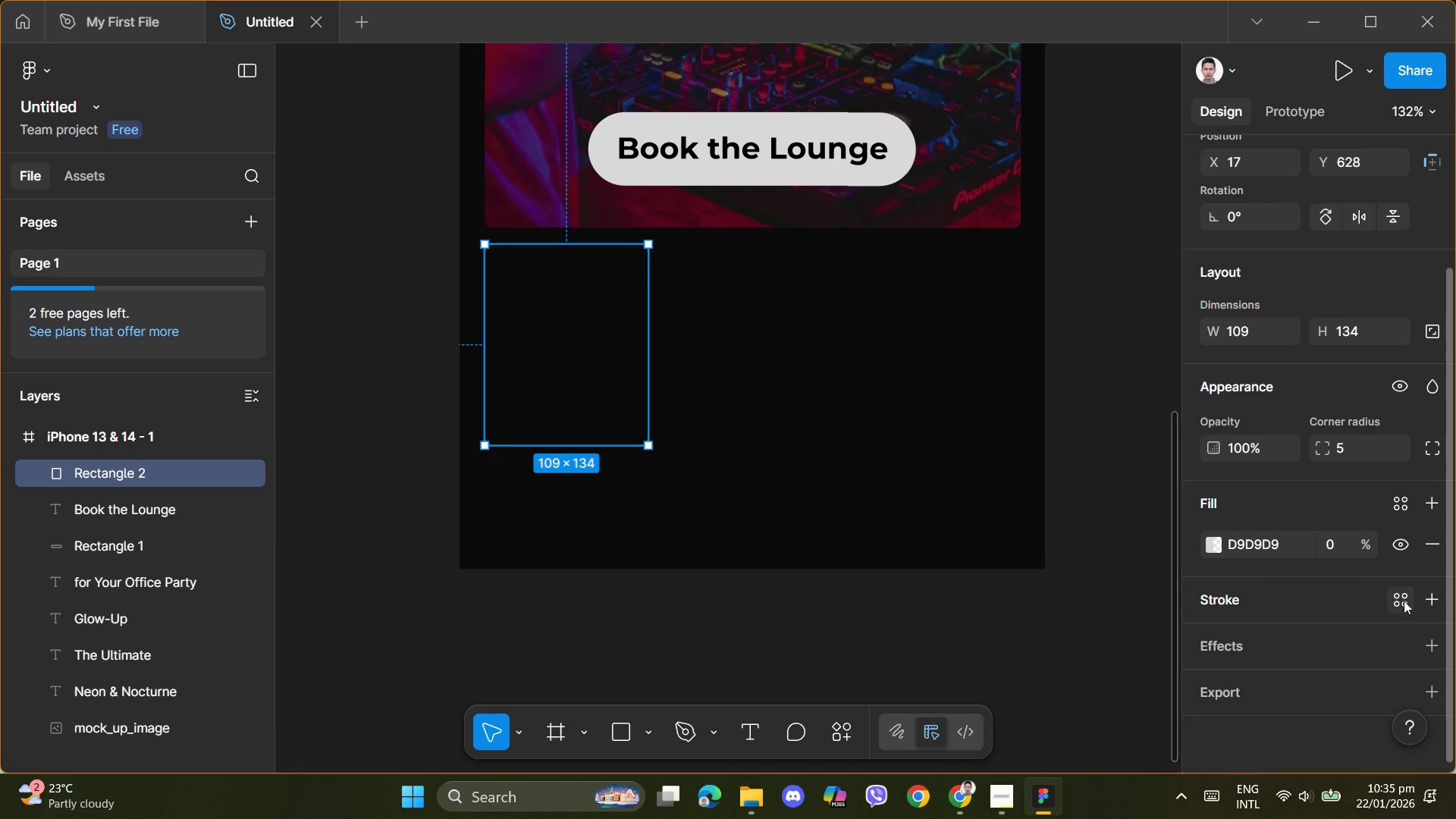 
left_click([1429, 601])
 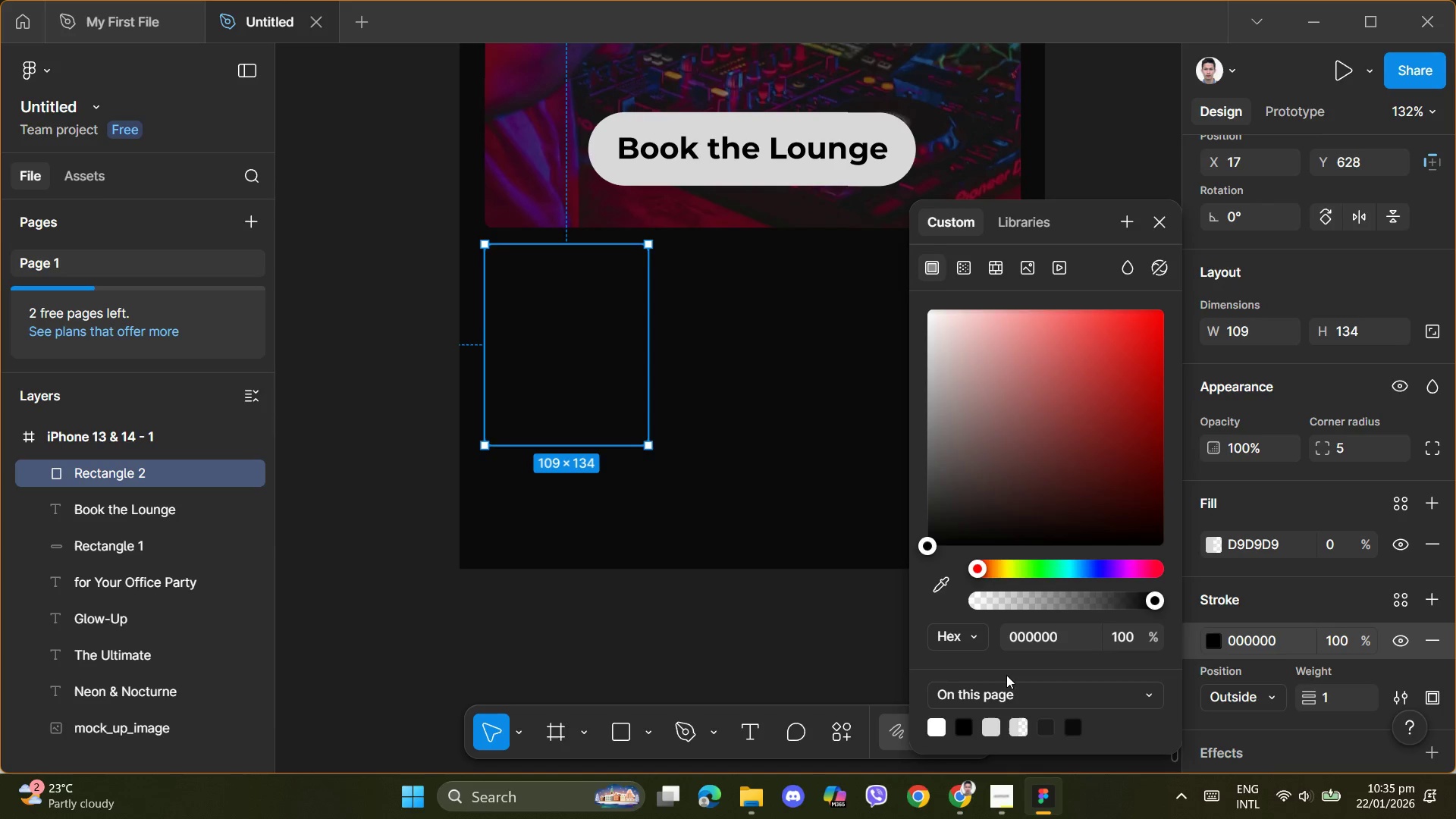 
left_click([1058, 636])
 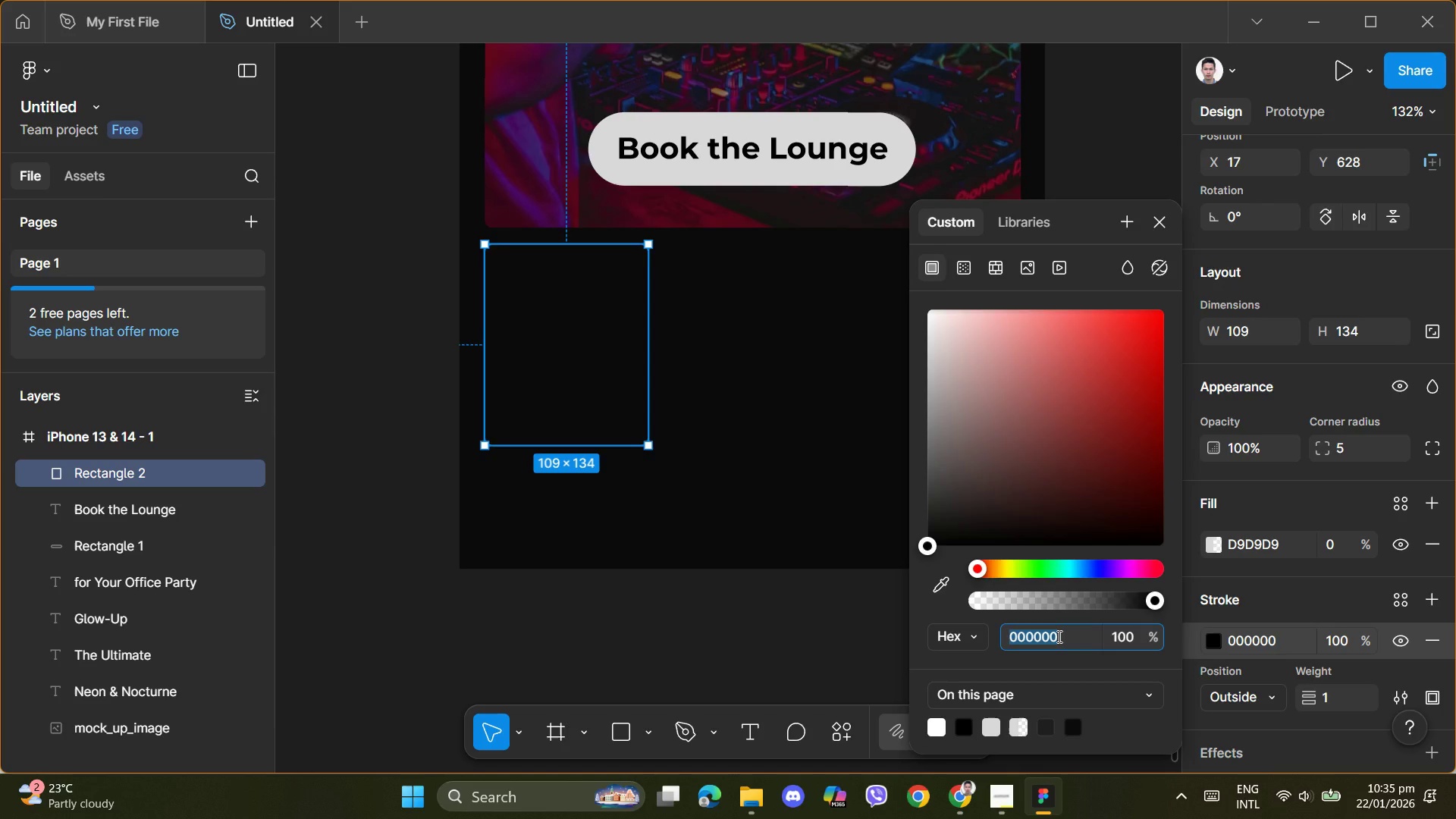 
key(Control+V)
 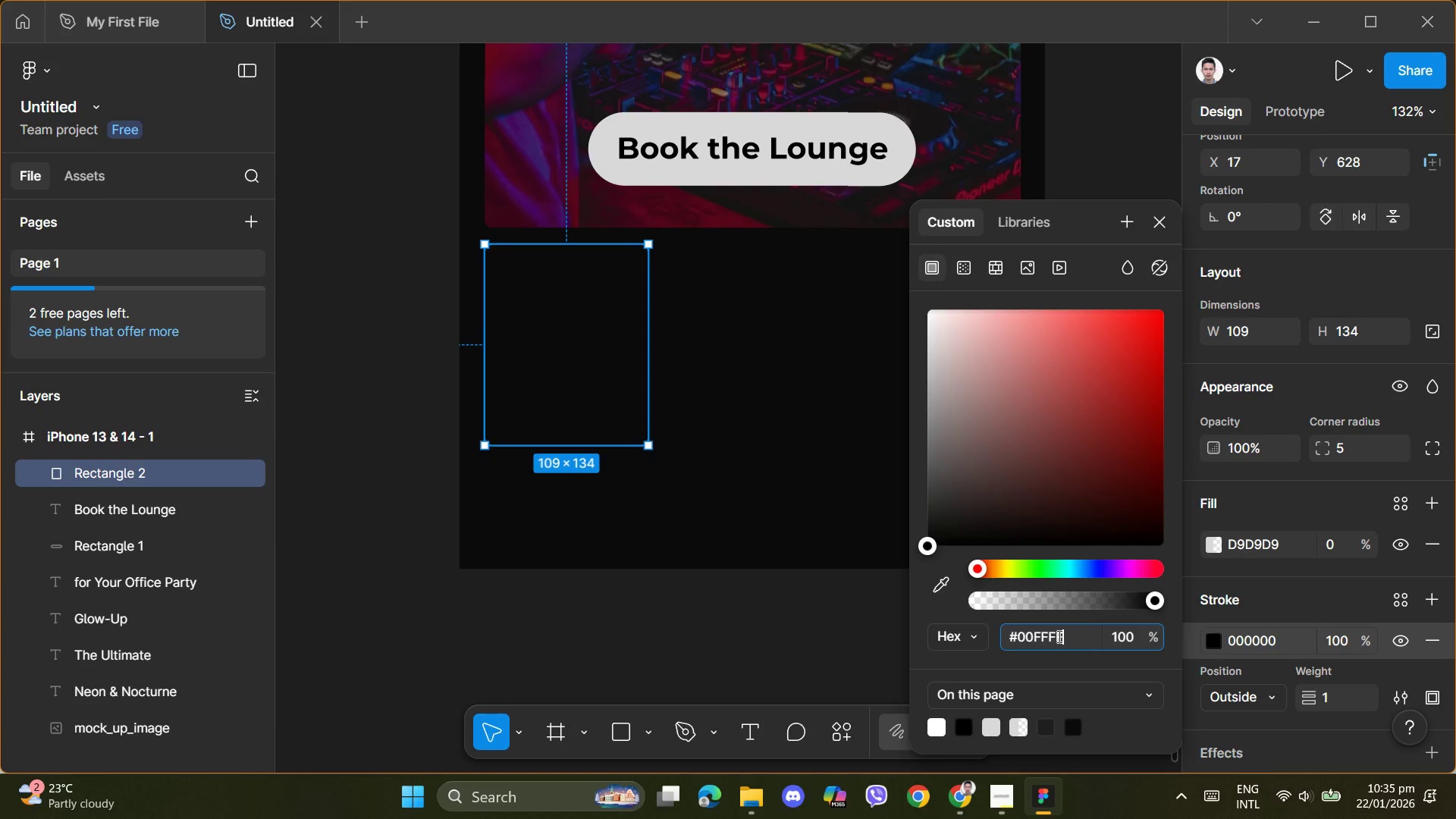 
key(NumpadEnter)
 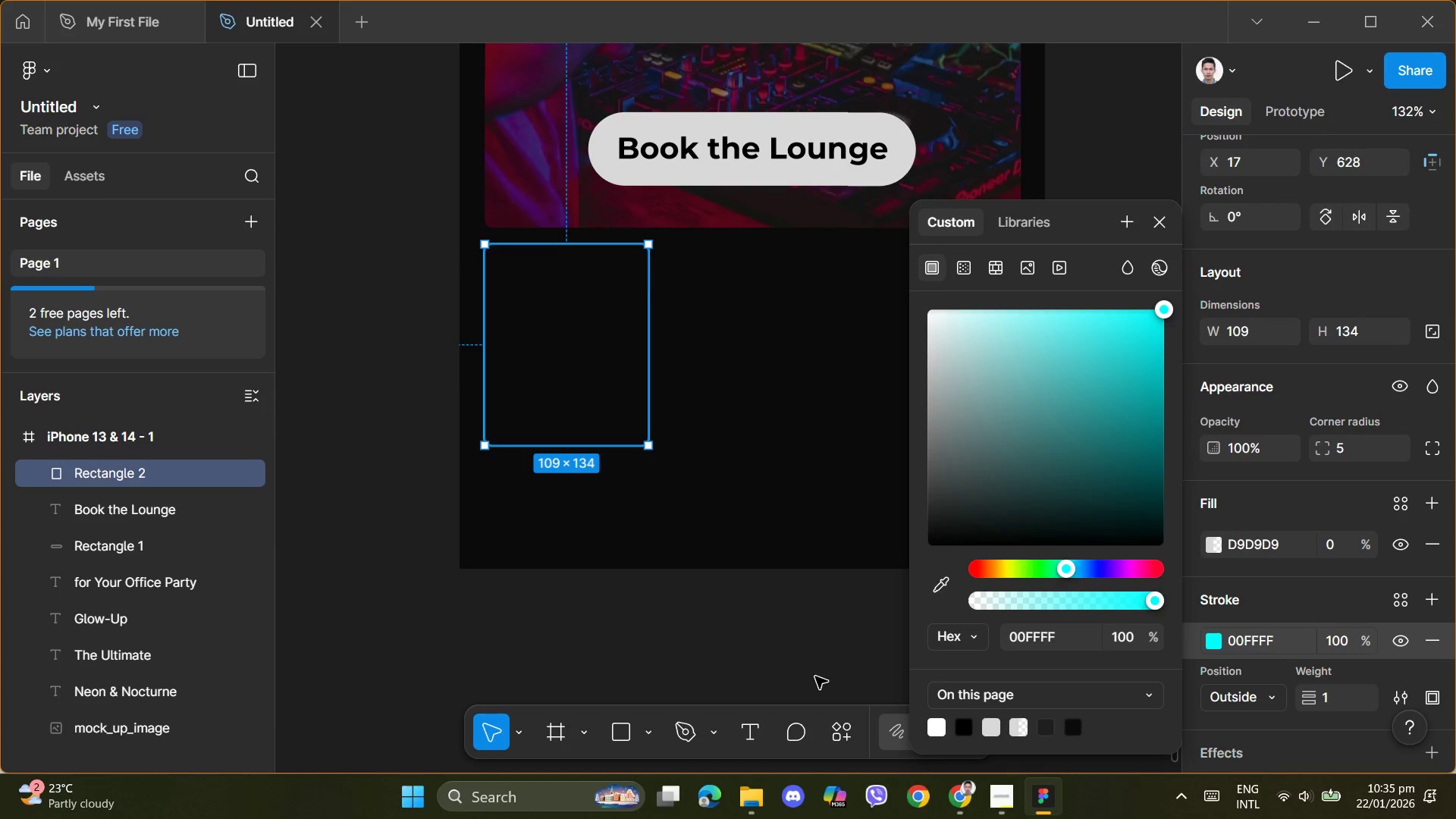 
left_click([758, 611])
 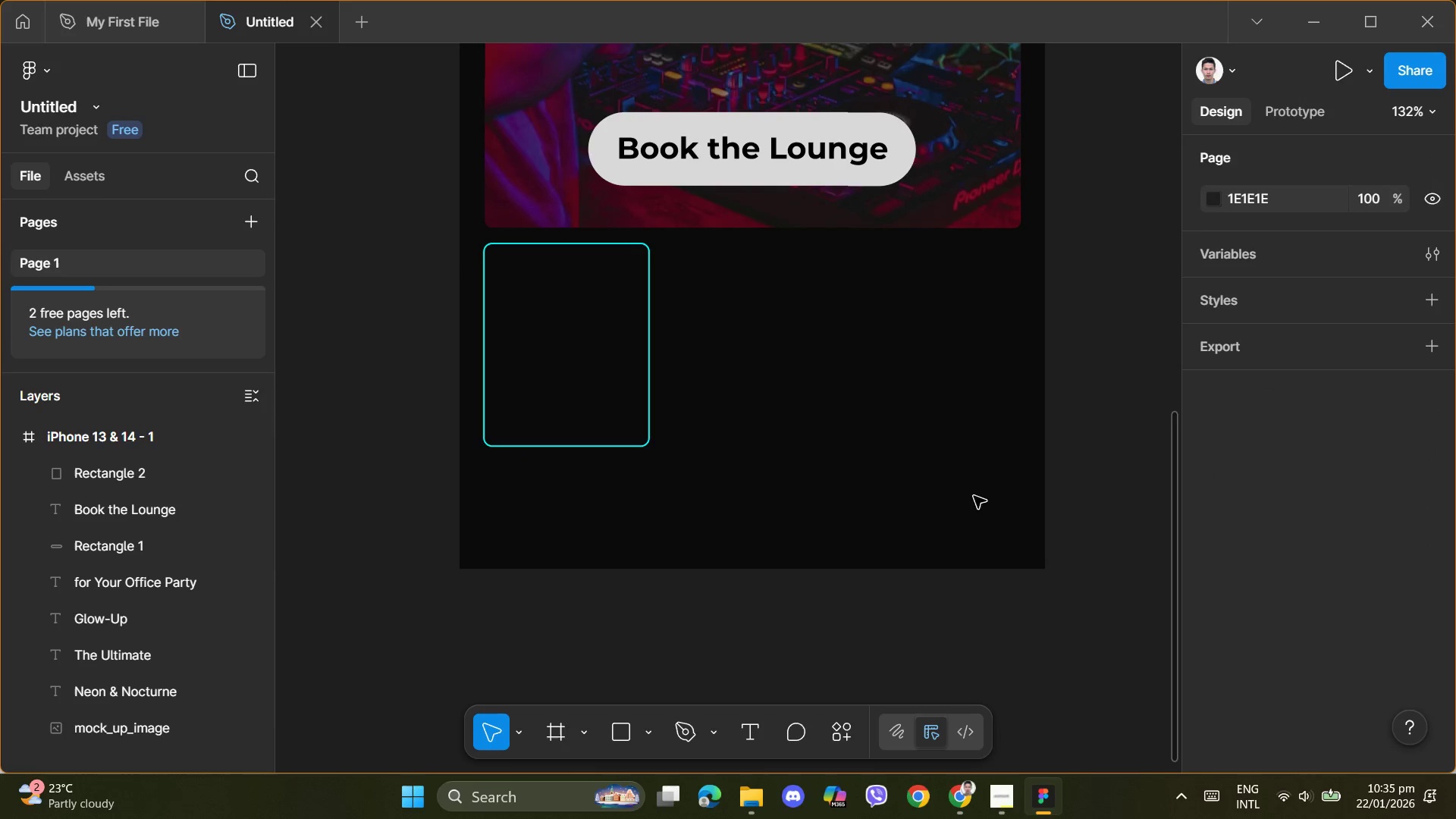 
scroll: coordinate [856, 437], scroll_direction: up, amount: 3.0
 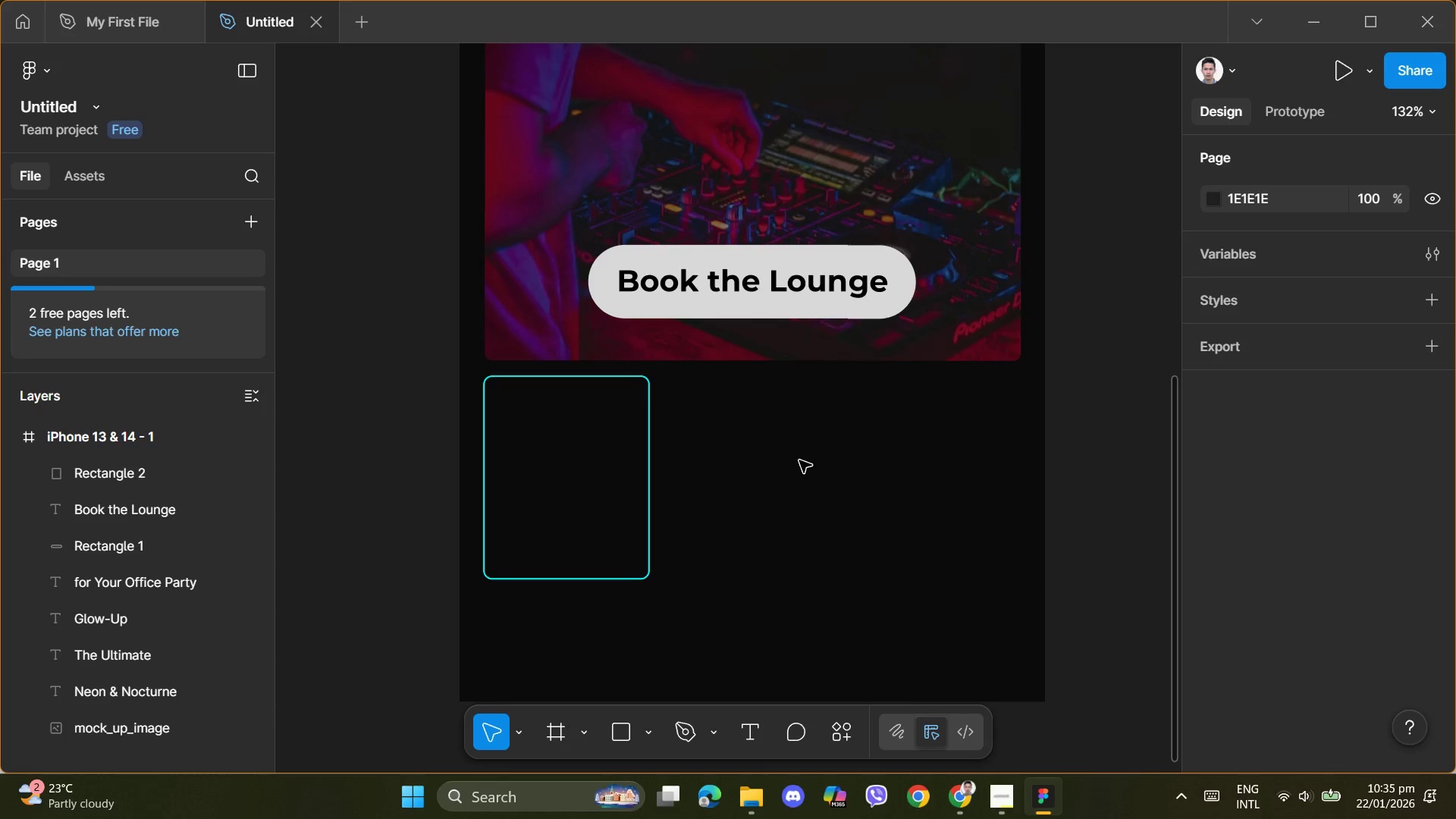 
scroll: coordinate [808, 460], scroll_direction: down, amount: 2.0
 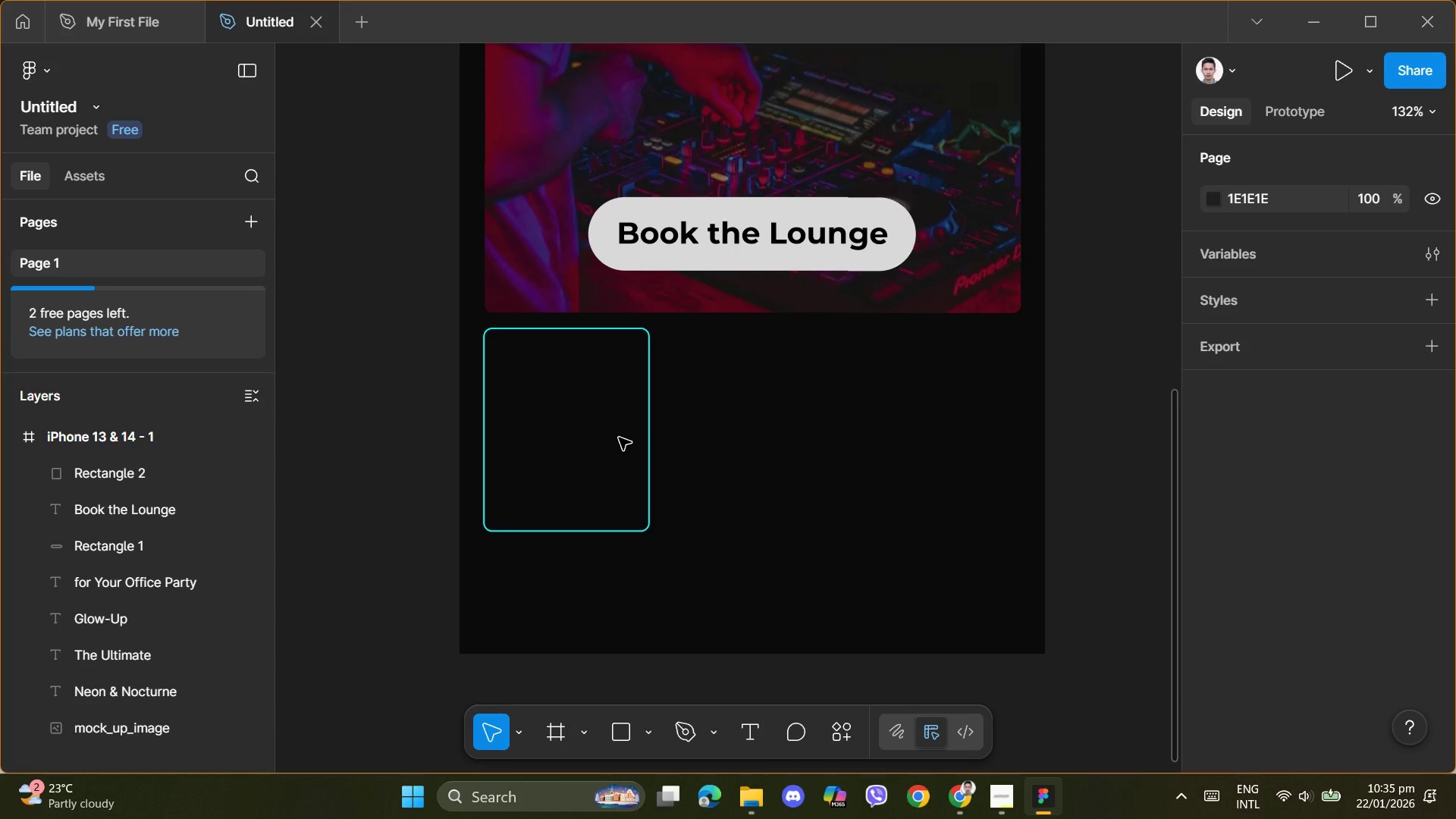 
left_click([619, 438])
 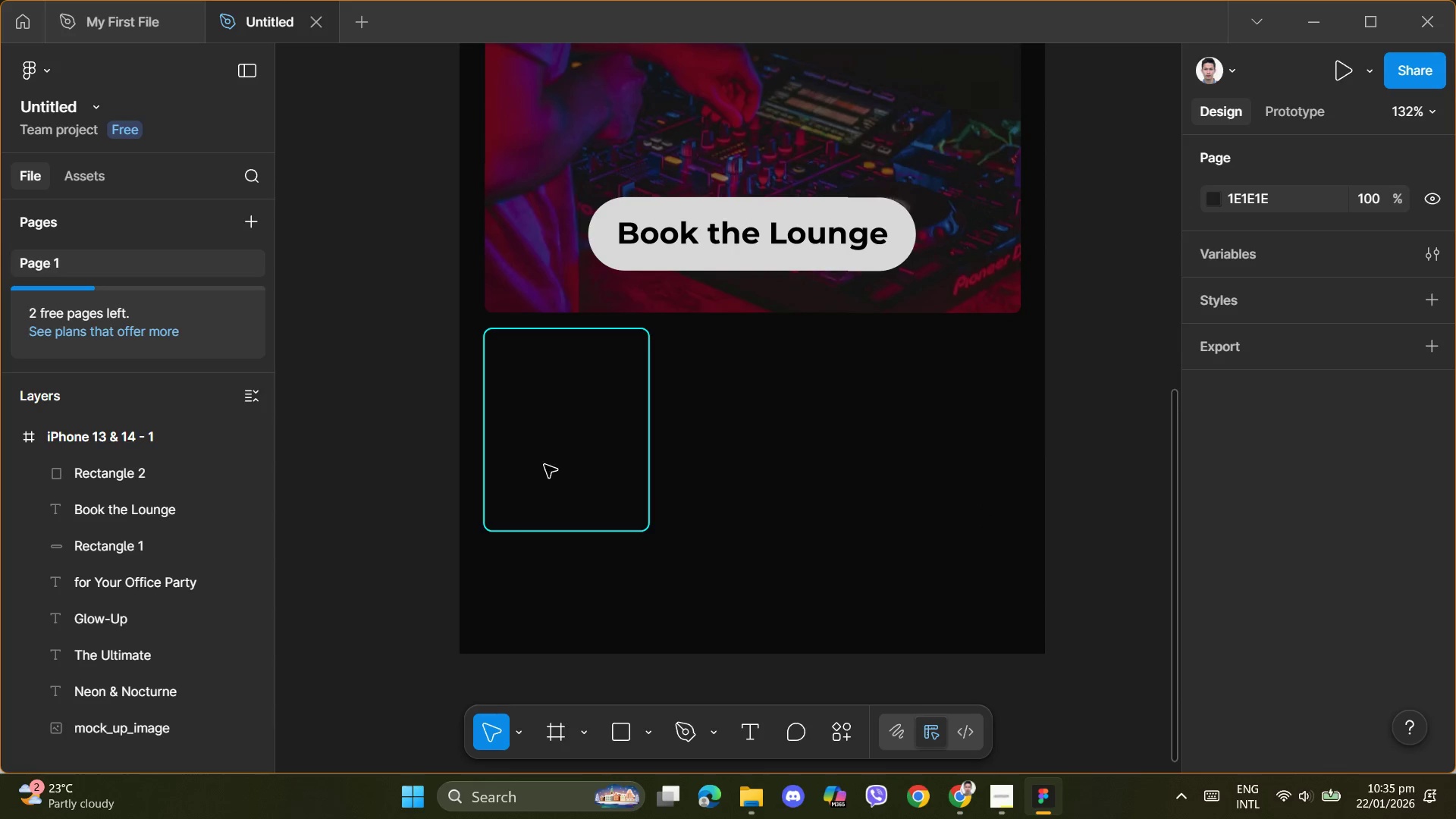 
left_click([538, 367])
 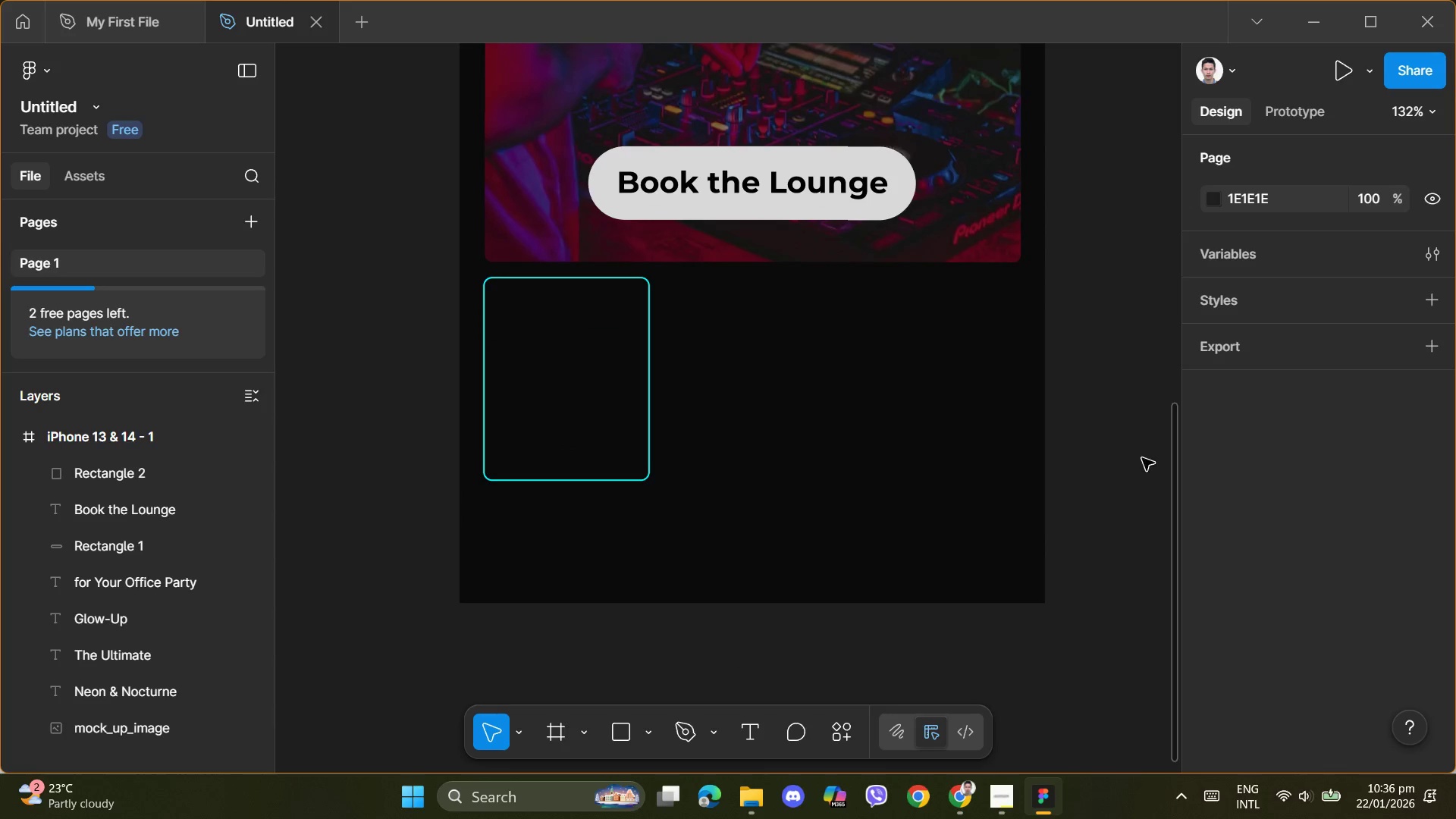 
scroll: coordinate [1251, 438], scroll_direction: up, amount: 7.0
 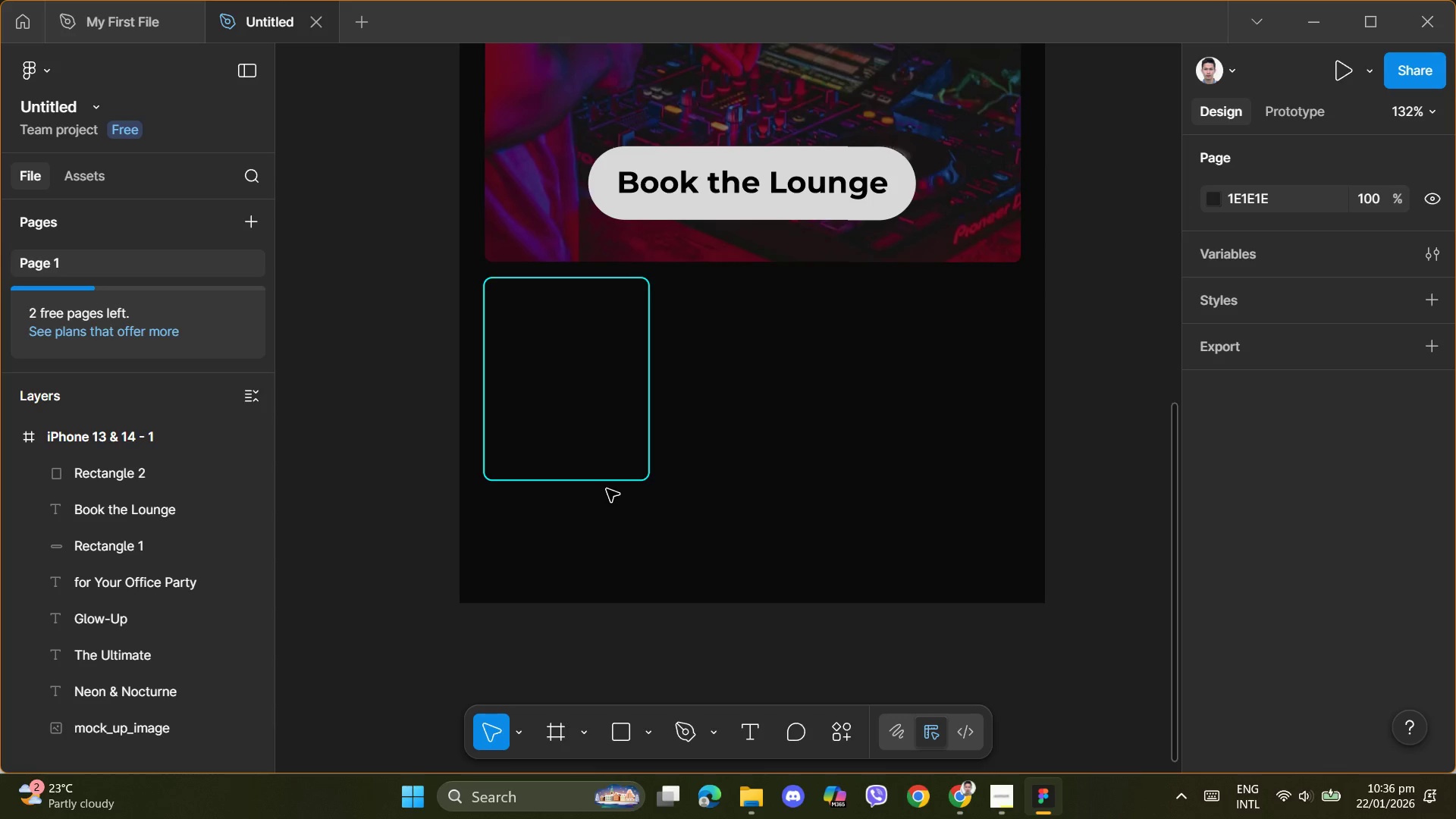 
left_click([641, 479])
 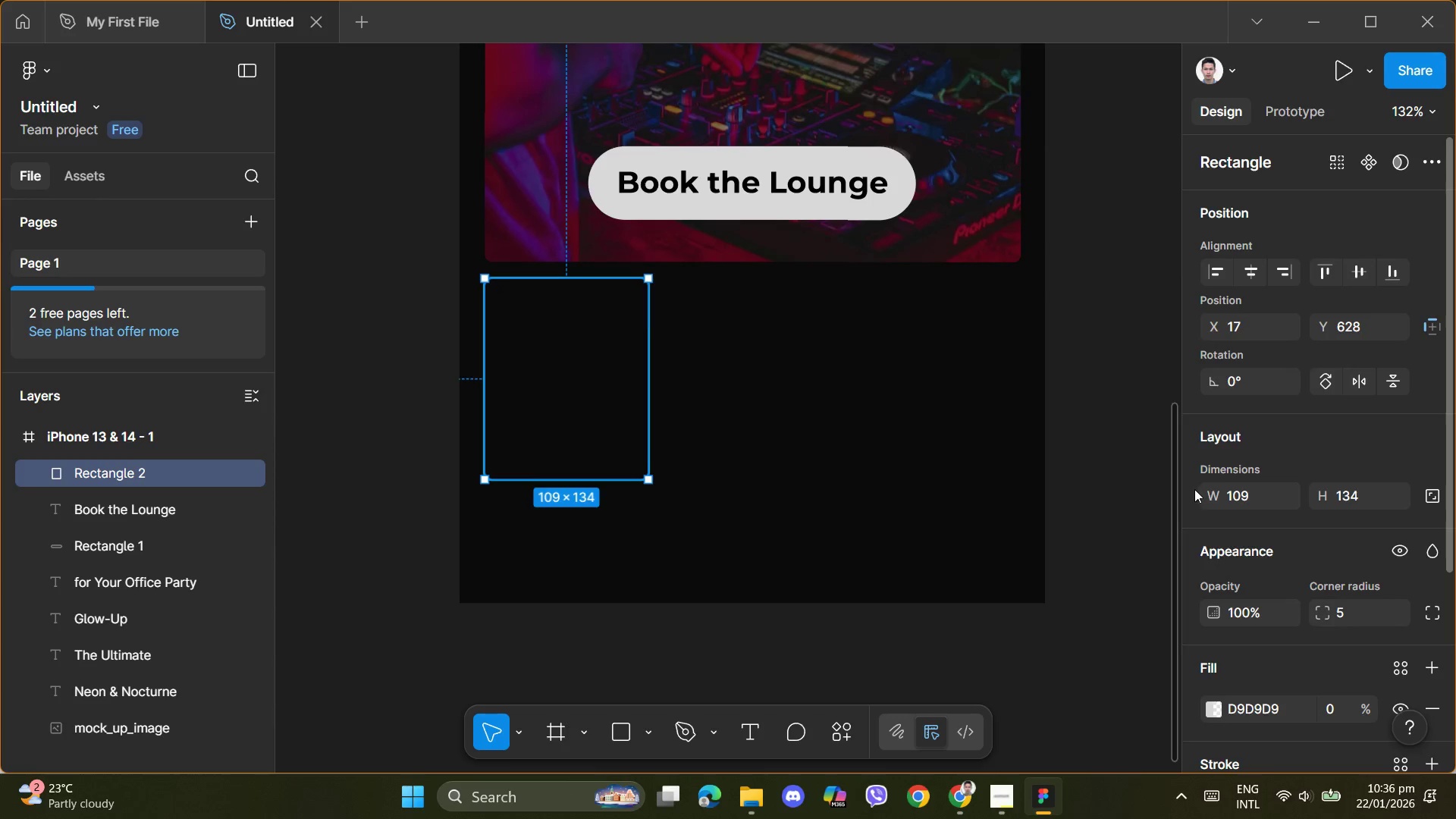 
scroll: coordinate [1271, 491], scroll_direction: down, amount: 2.0
 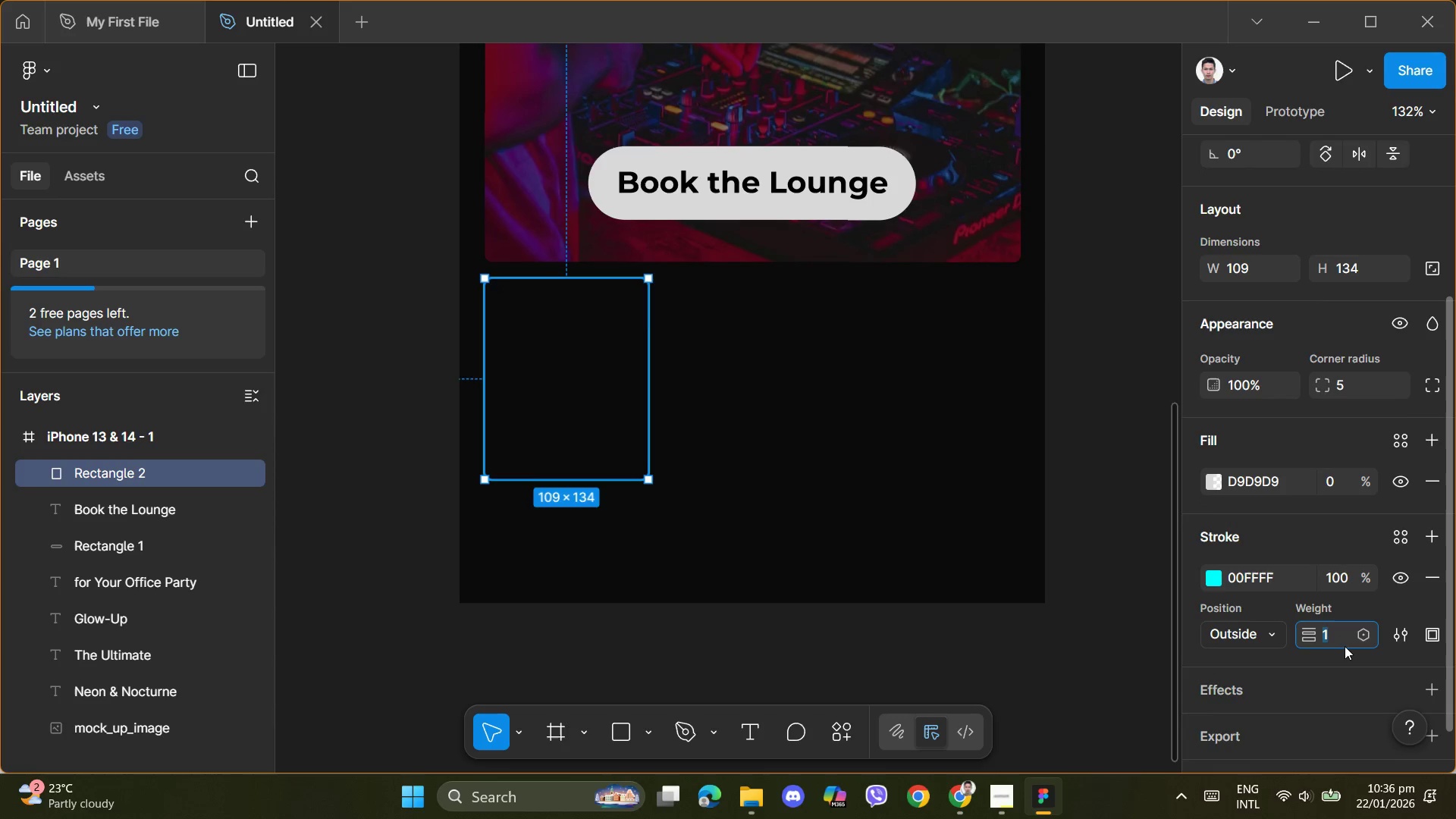 
wait(5.67)
 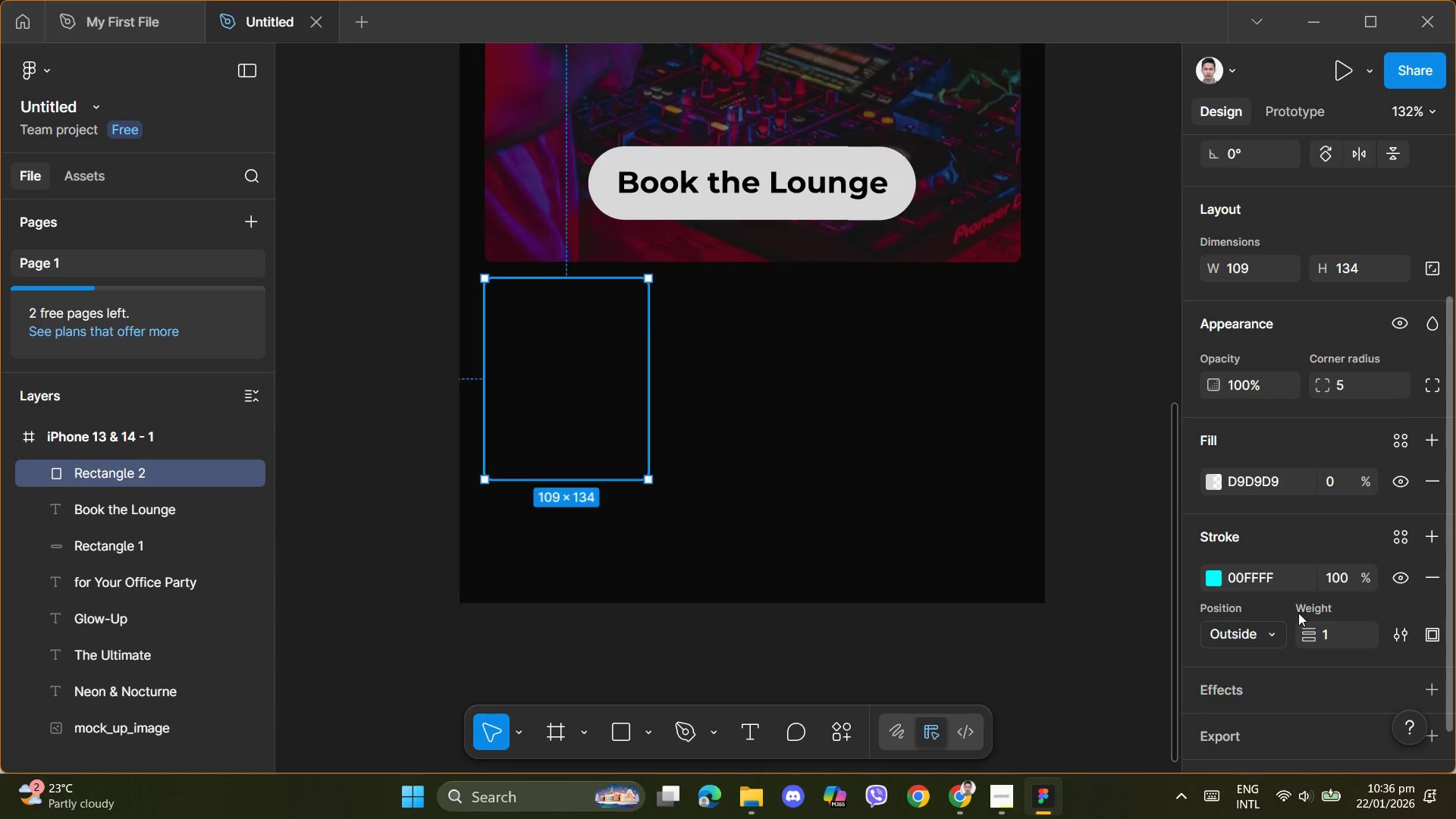 
key(Numpad2)
 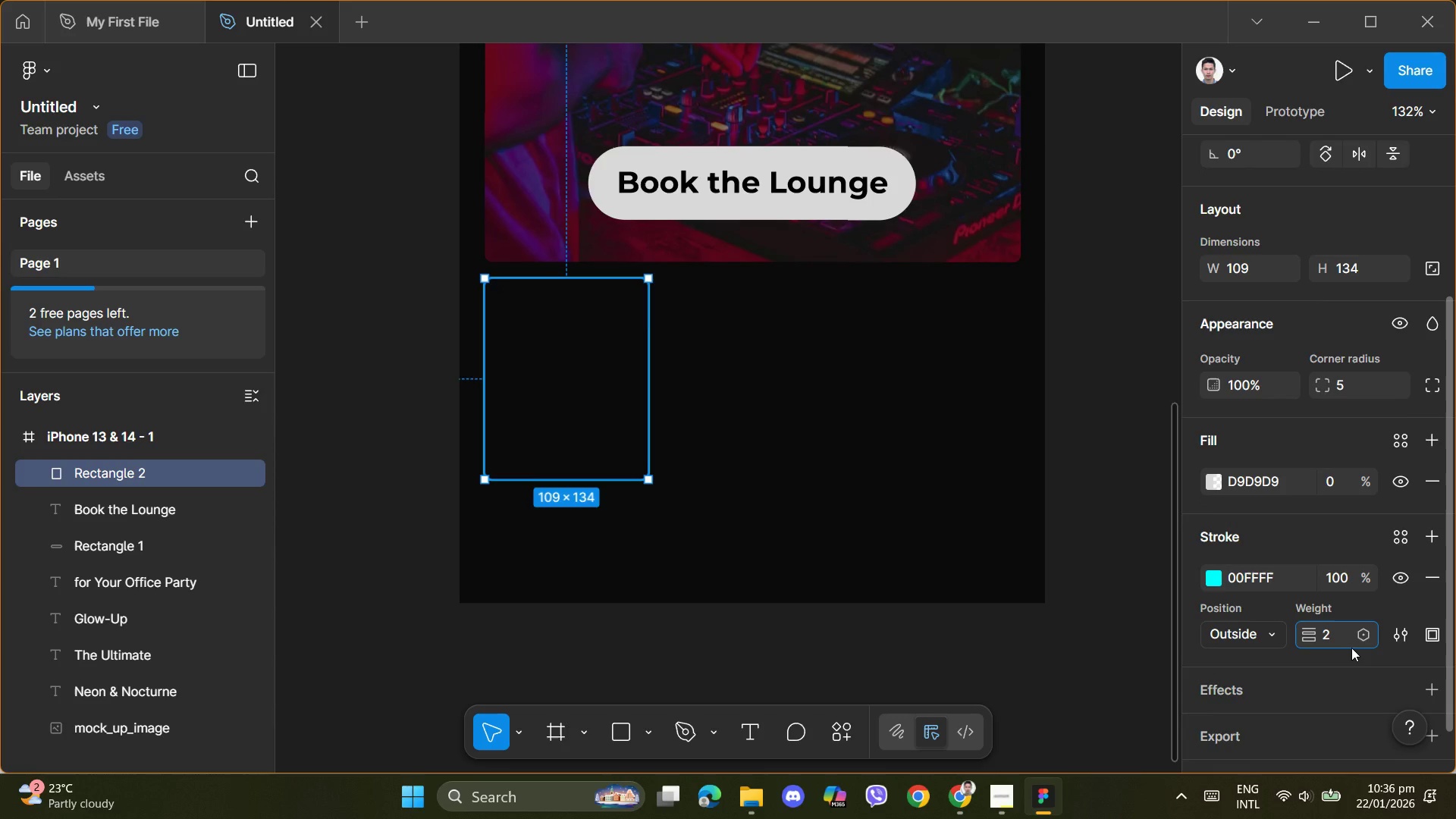 
key(NumpadEnter)
 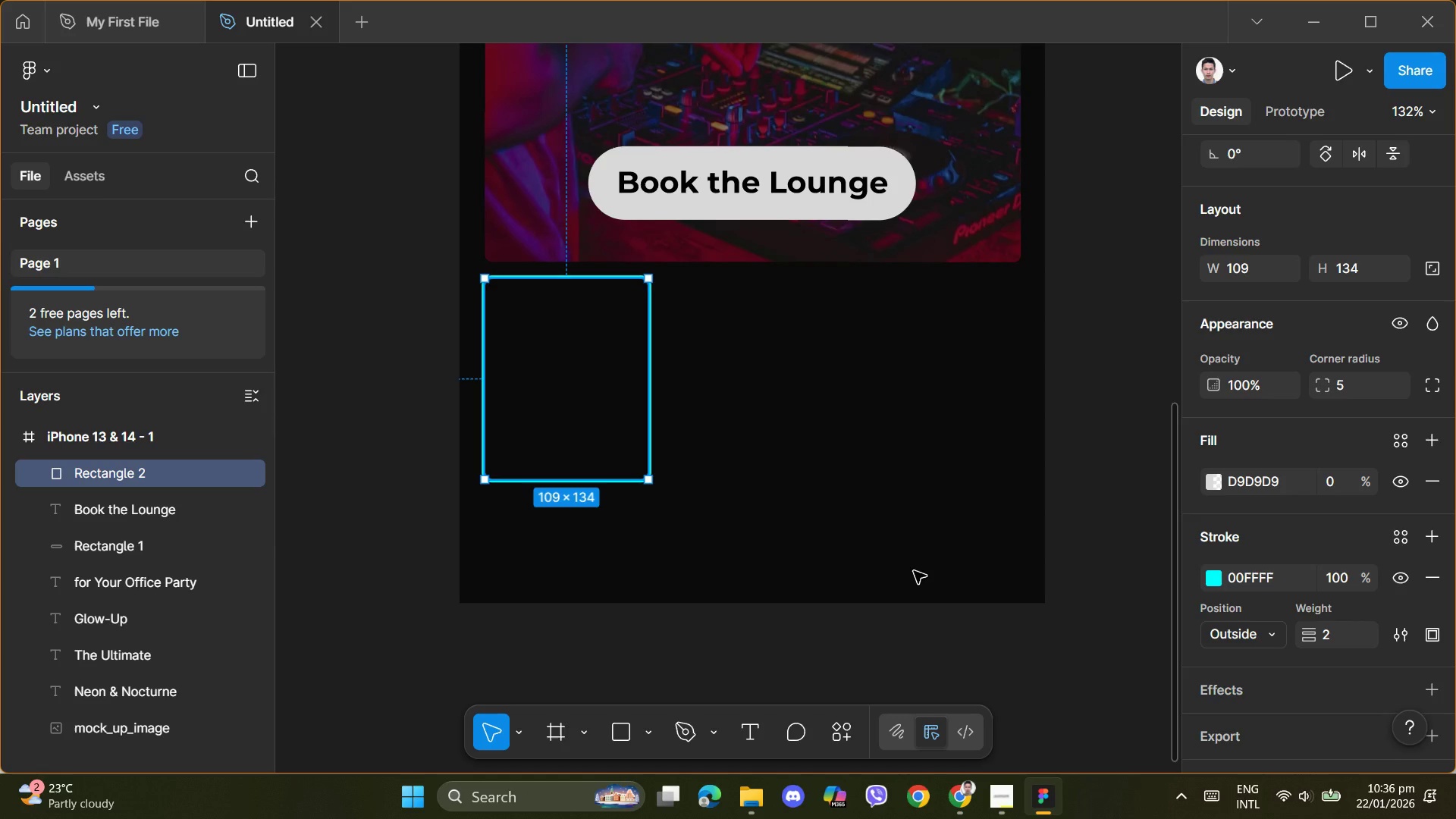 
left_click([839, 454])
 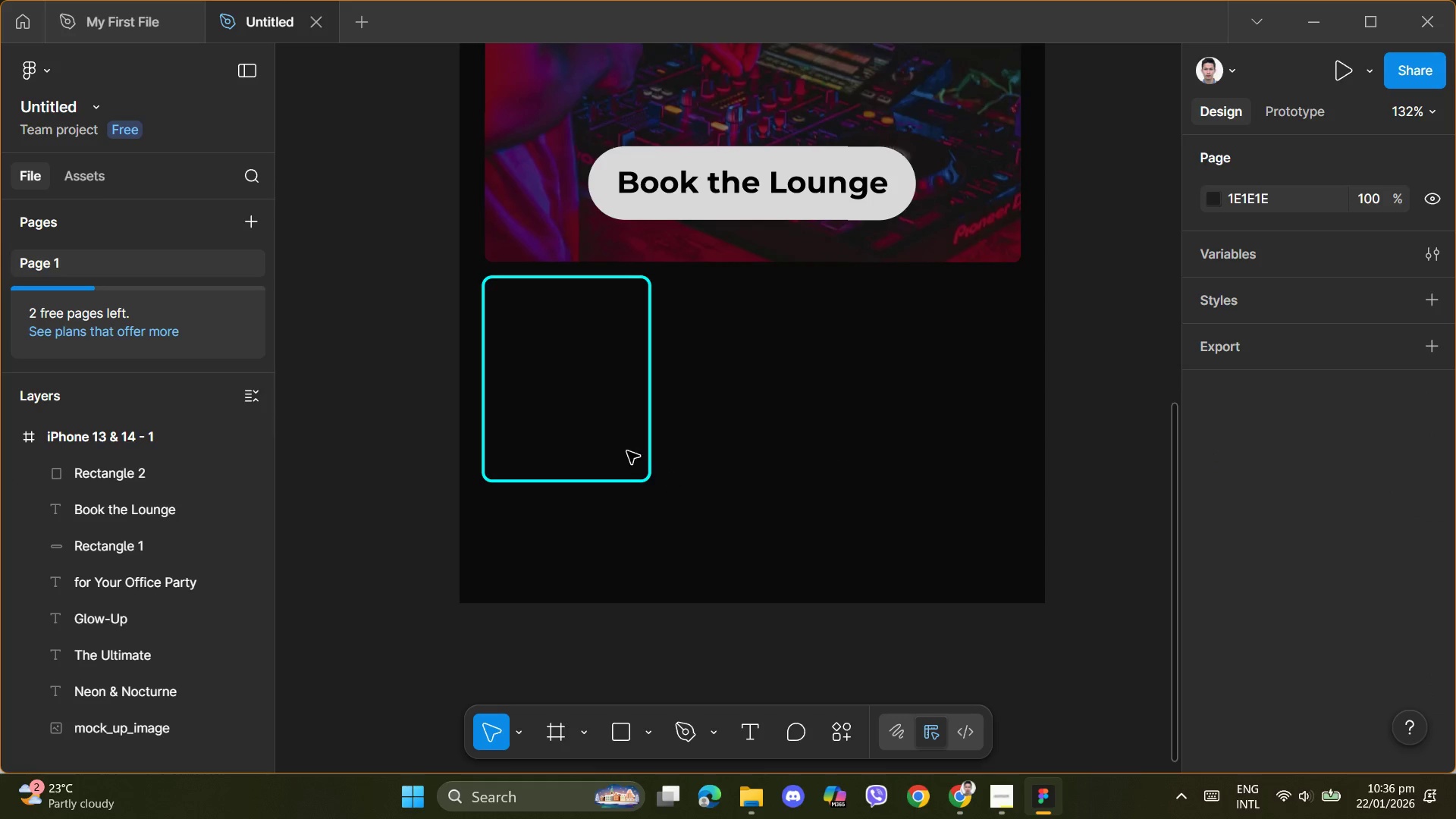 
left_click([588, 430])
 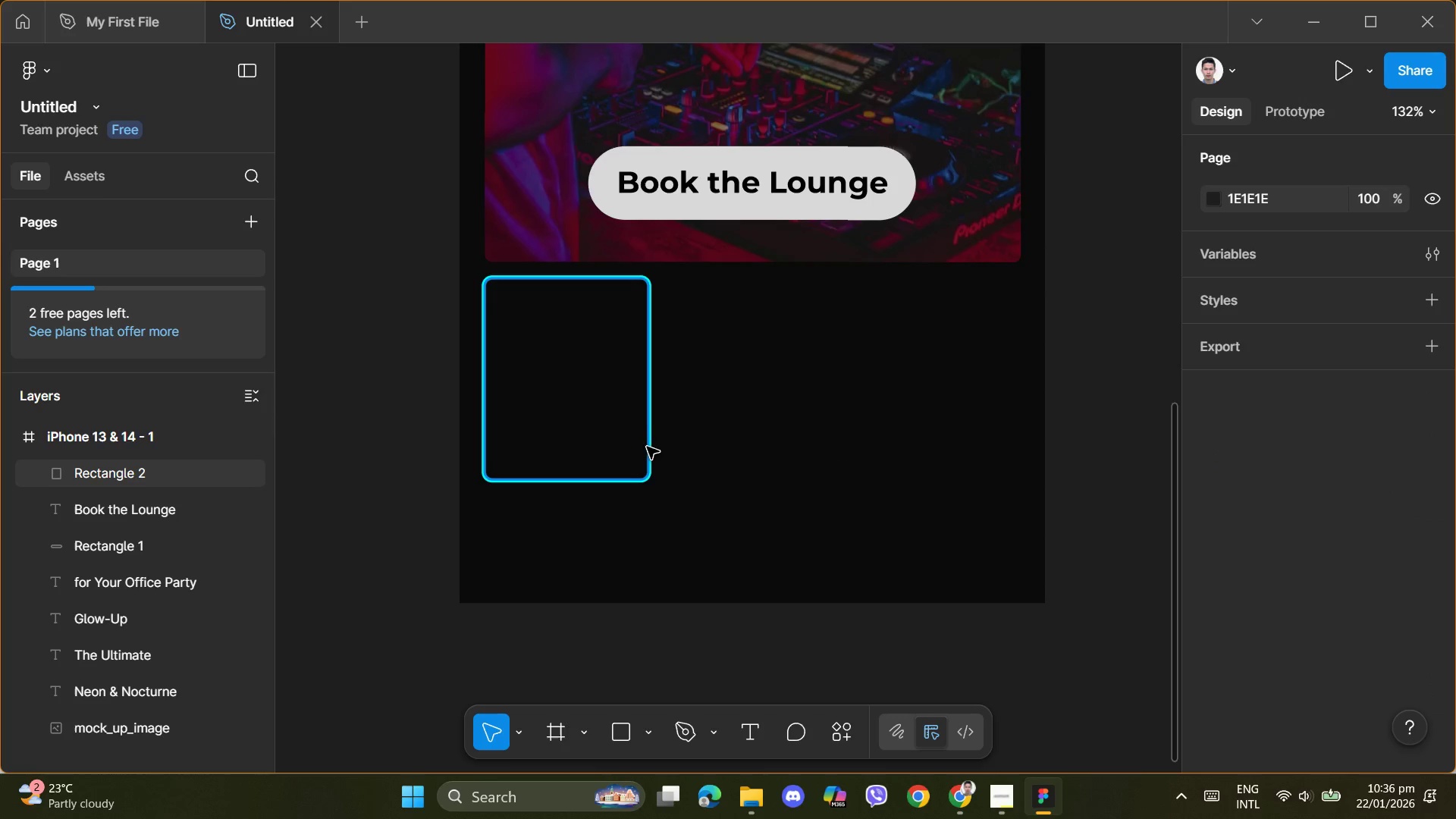 
left_click([651, 449])
 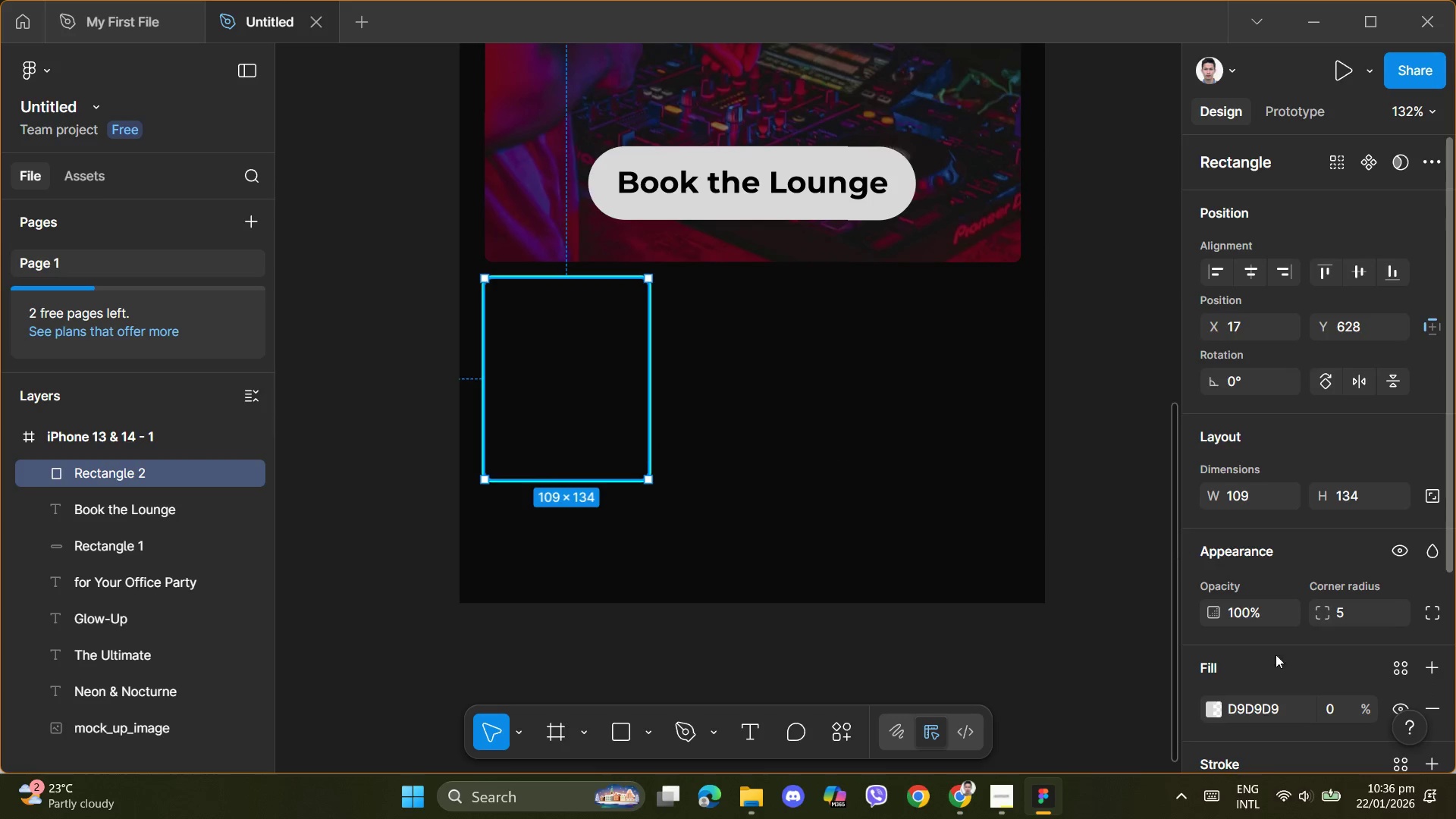 
scroll: coordinate [1270, 661], scroll_direction: down, amount: 2.0
 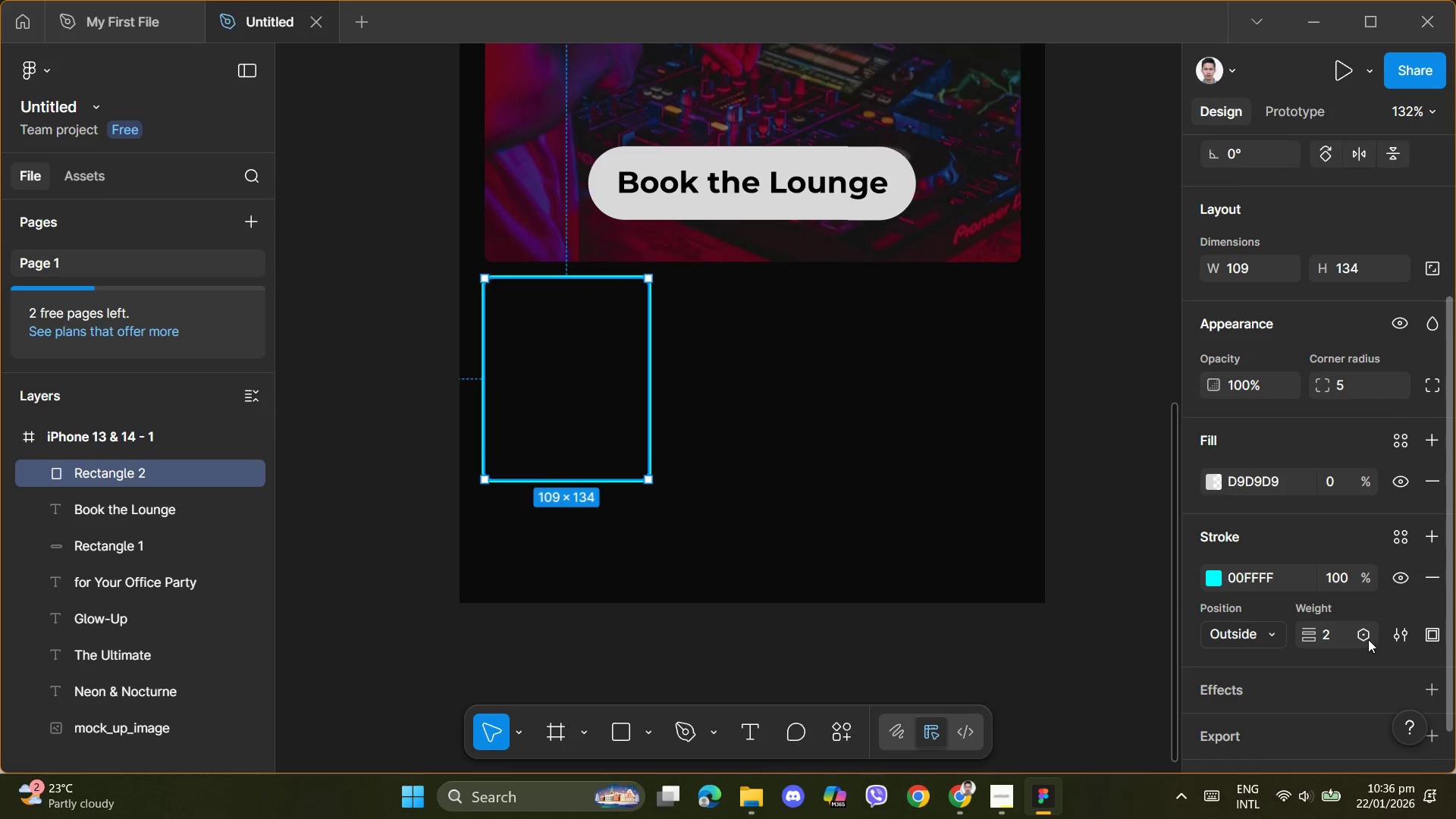 
left_click([1272, 635])
 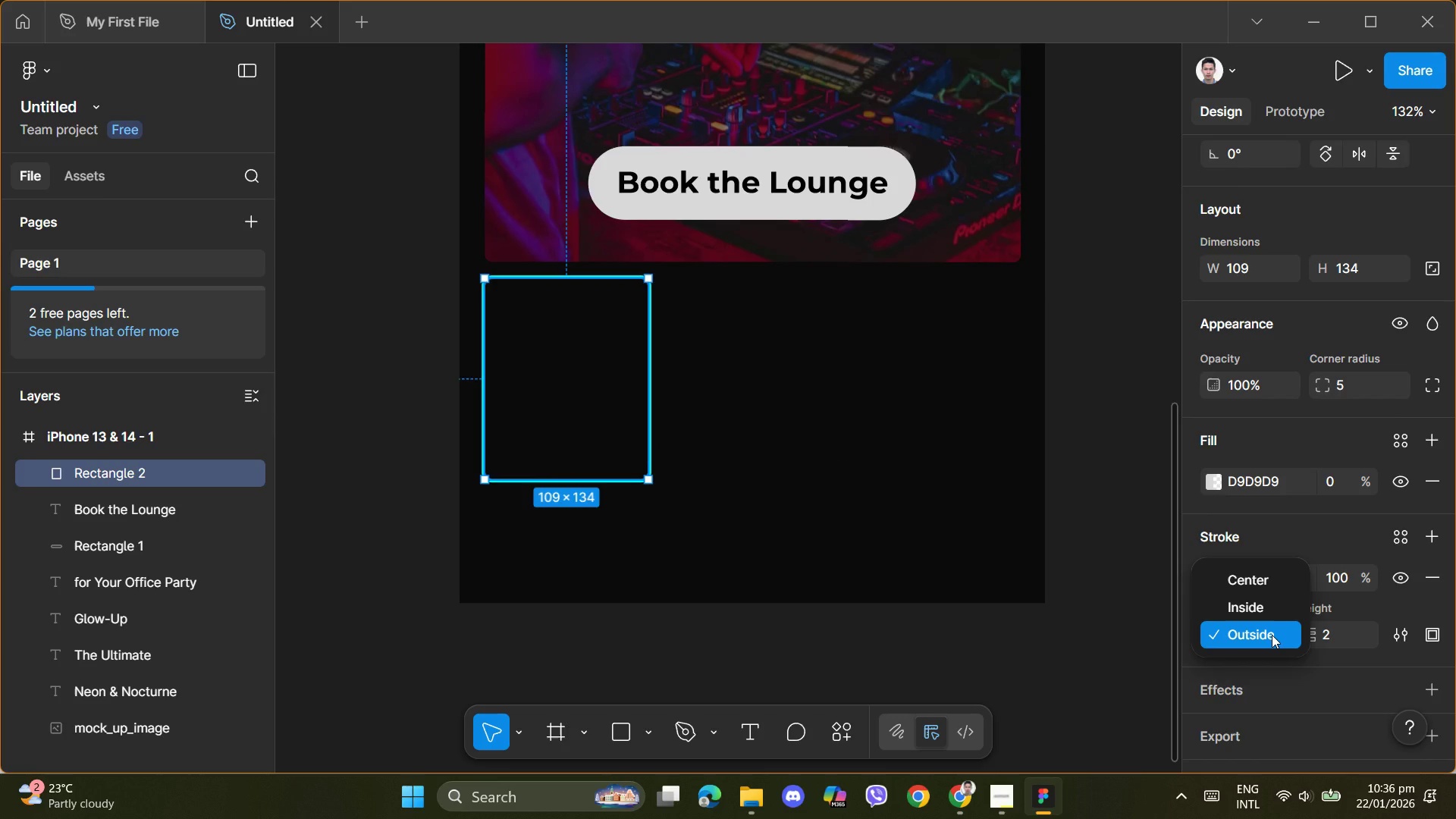 
left_click([1272, 635])
 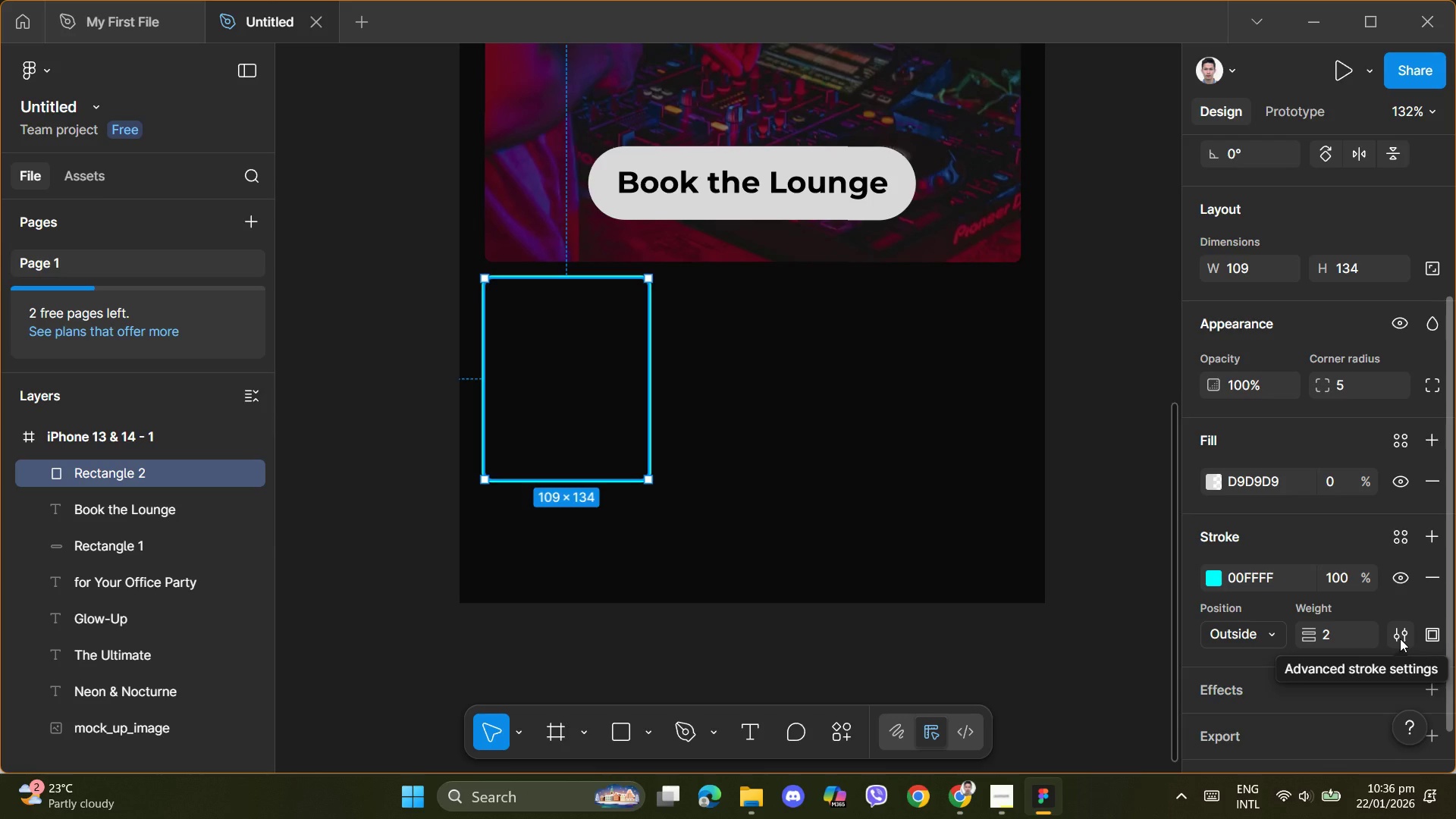 
left_click([1400, 639])
 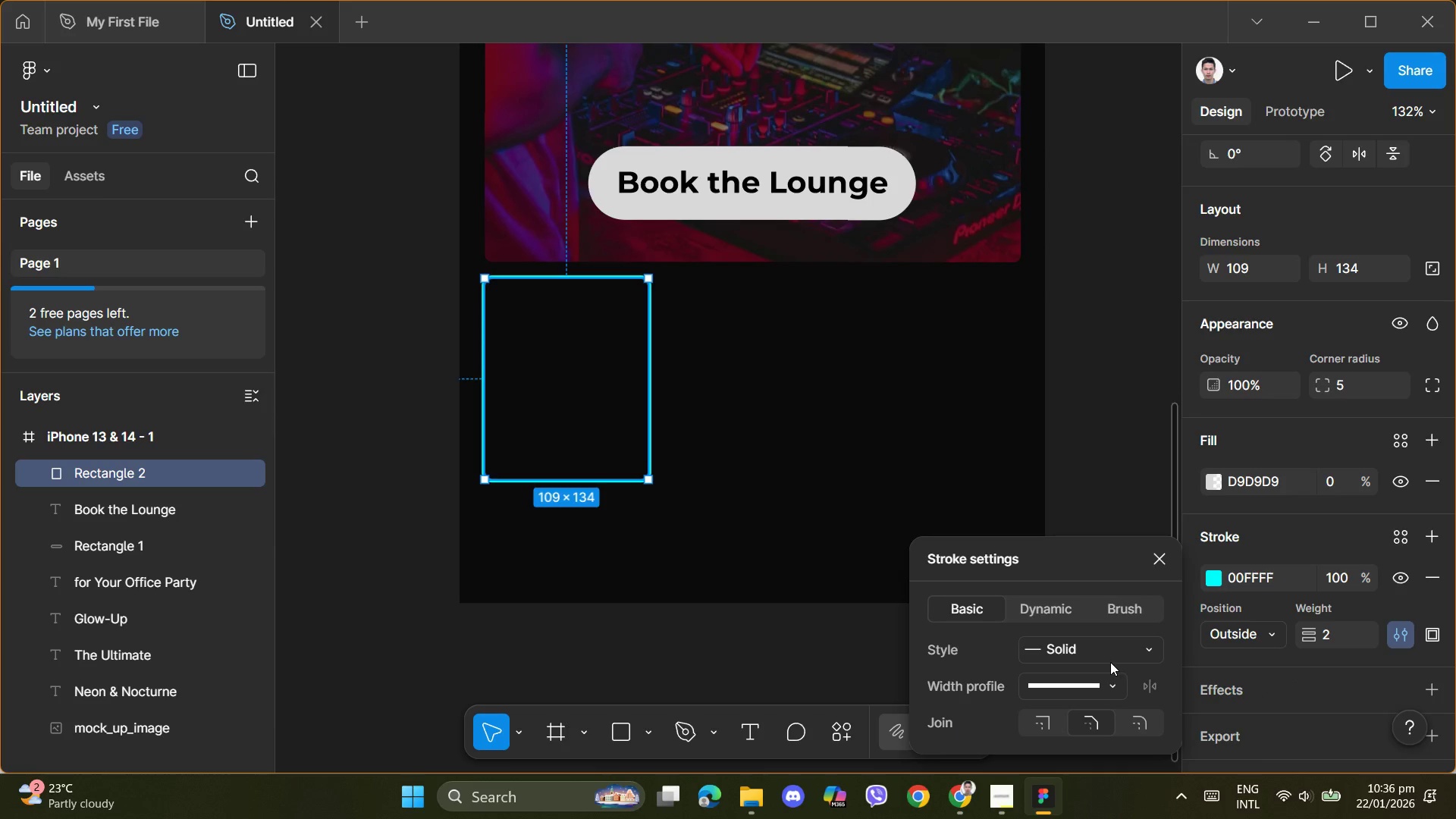 
left_click([1147, 722])
 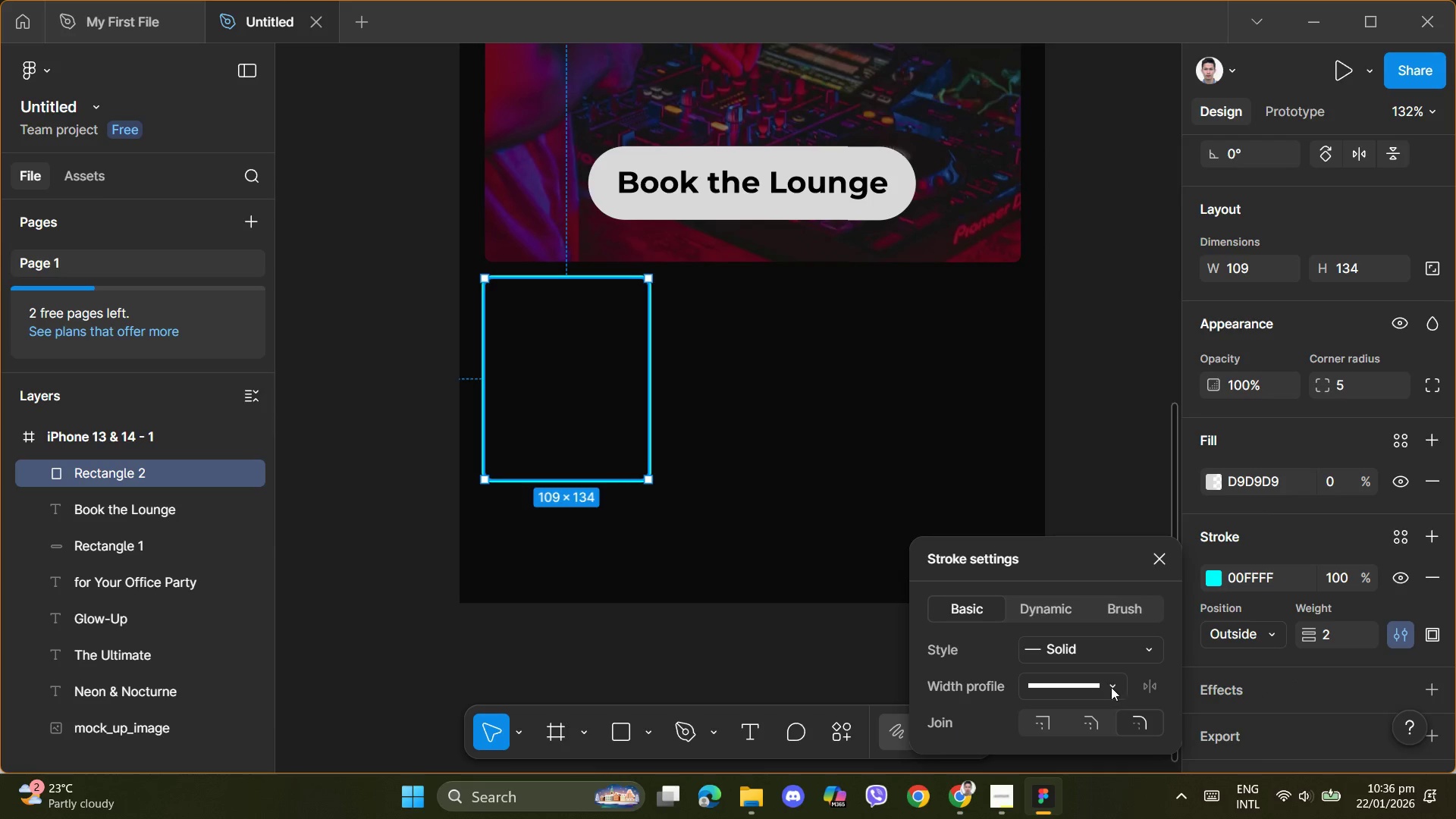 
left_click([1105, 684])
 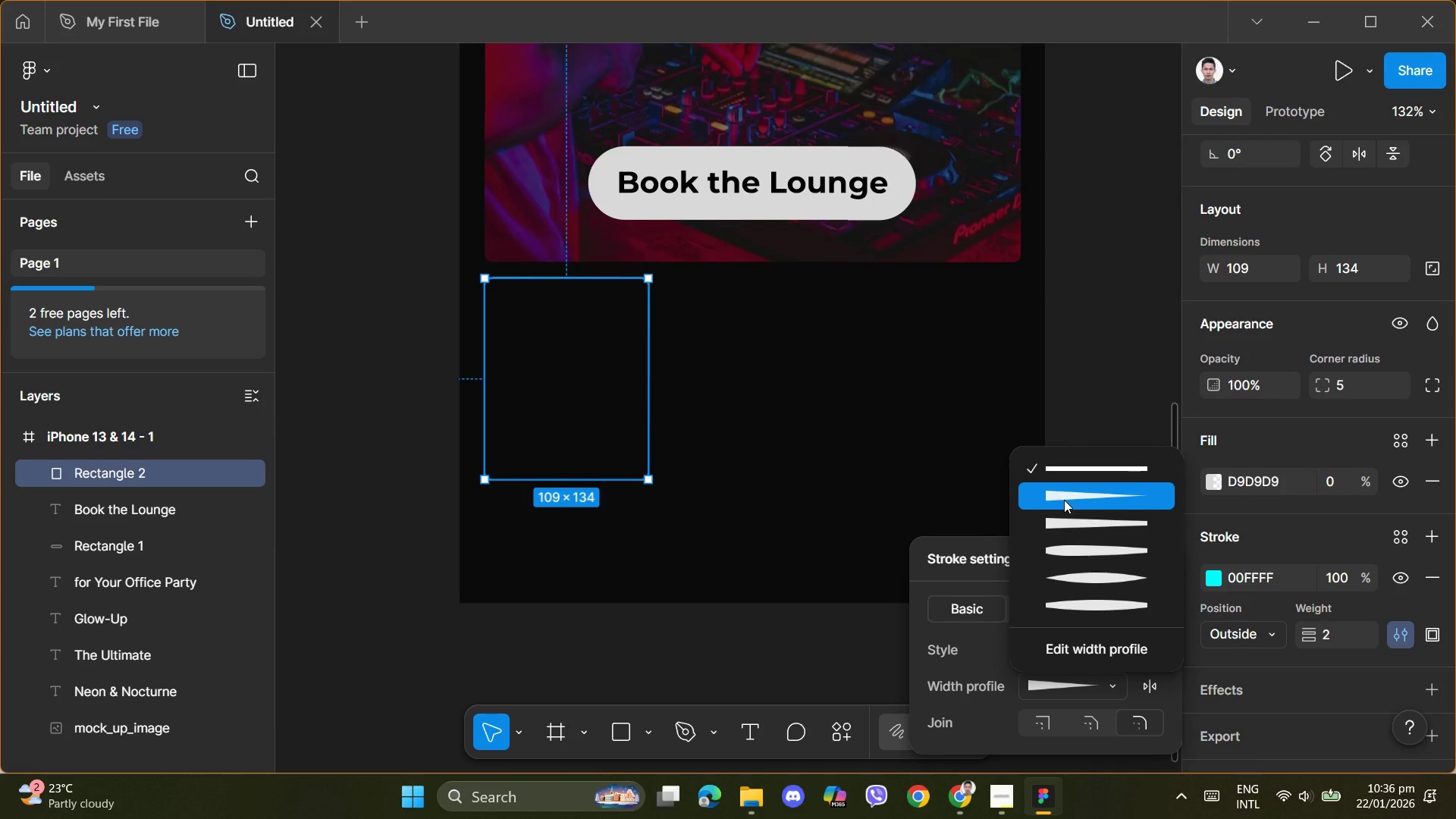 
double_click([861, 481])
 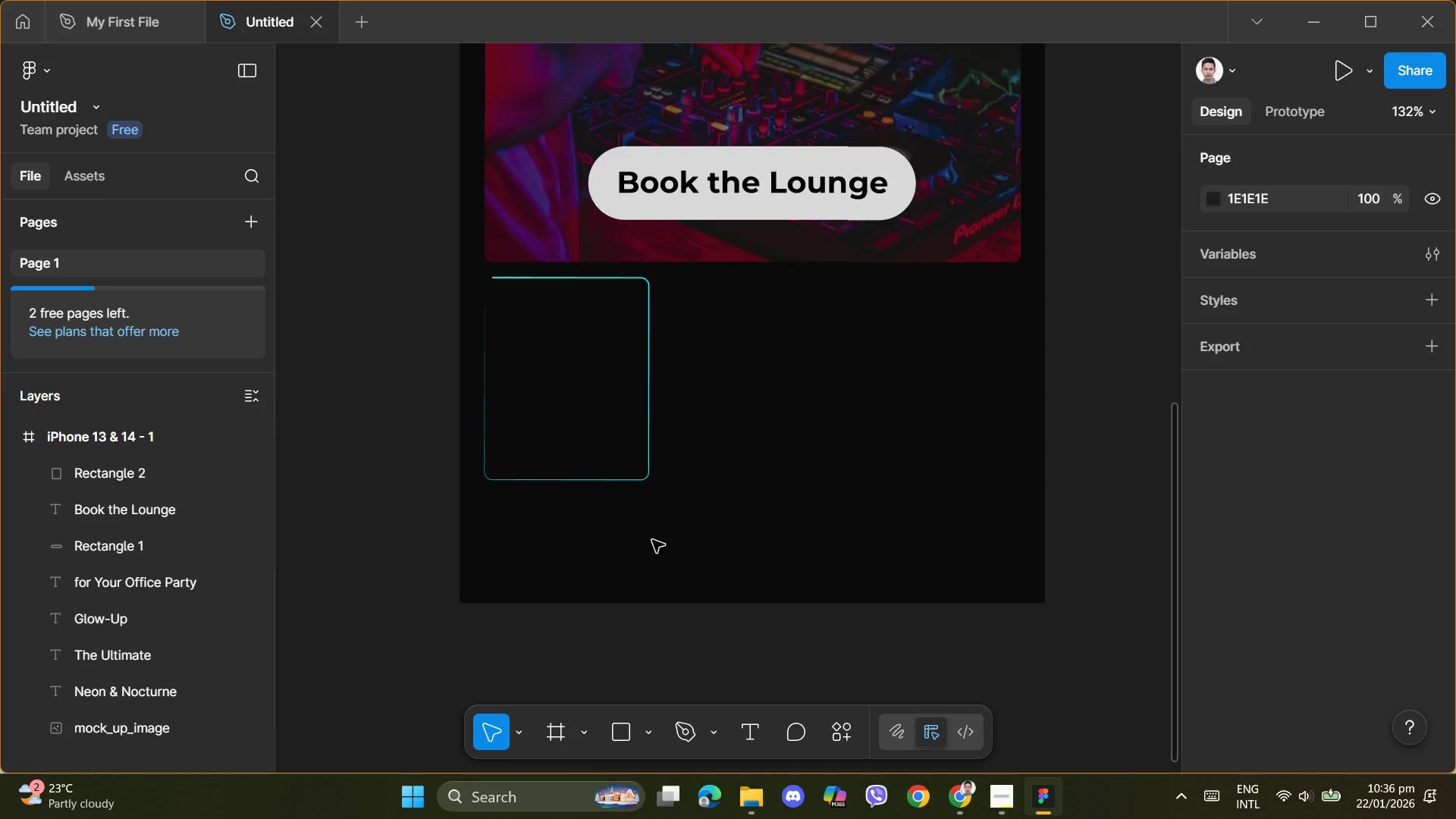 
left_click([603, 381])
 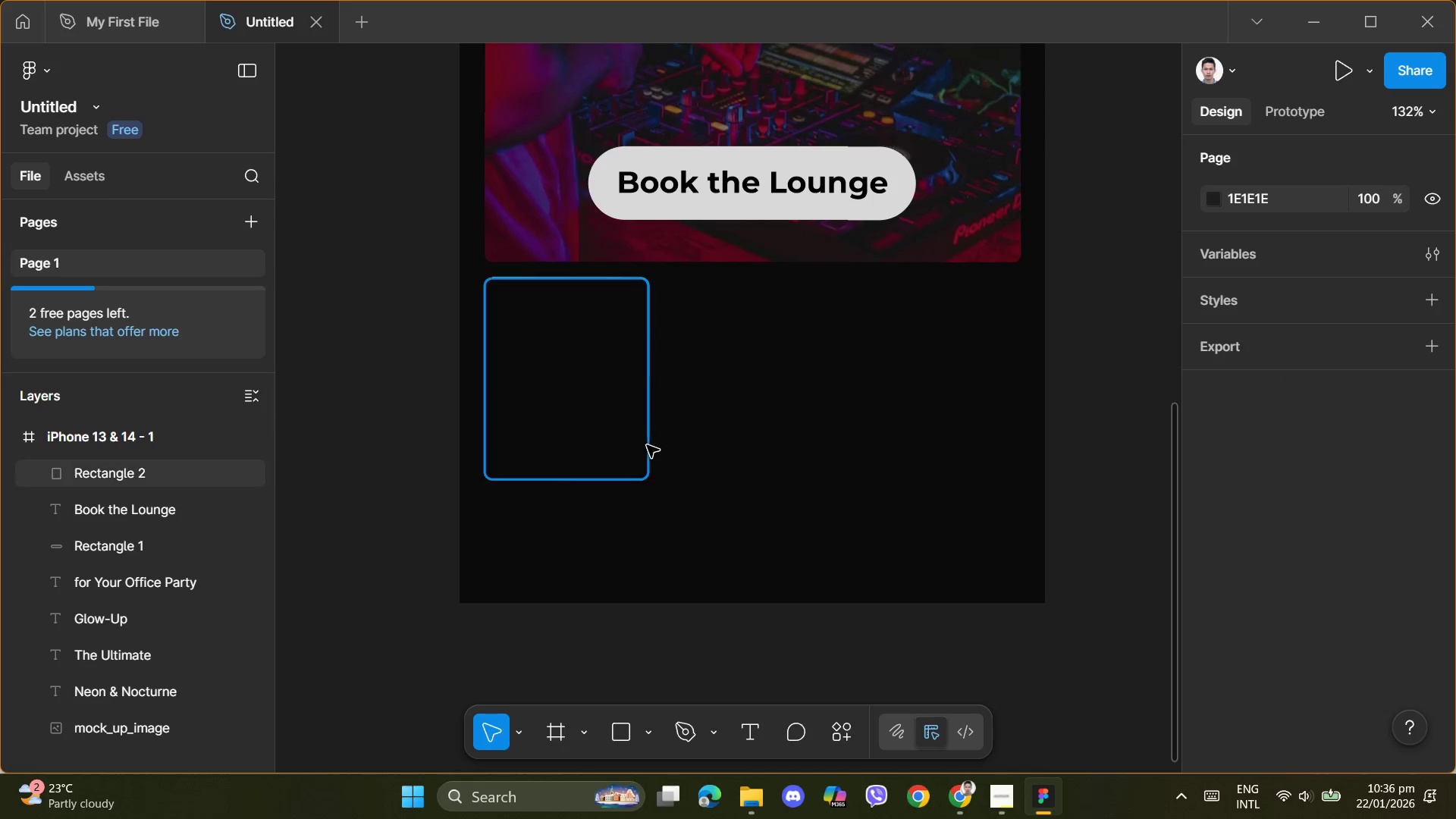 
left_click([652, 451])
 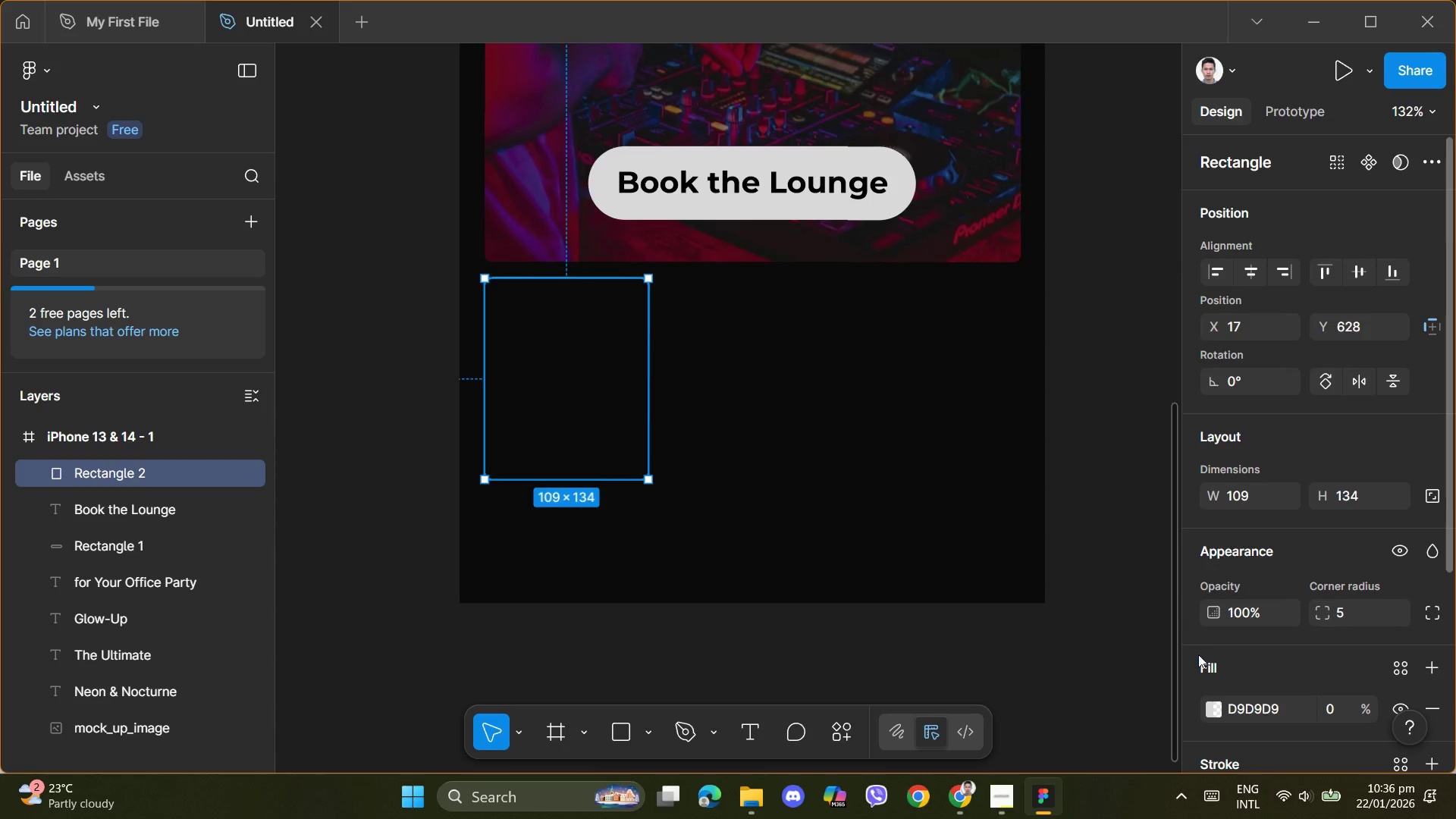 
scroll: coordinate [1213, 656], scroll_direction: down, amount: 2.0
 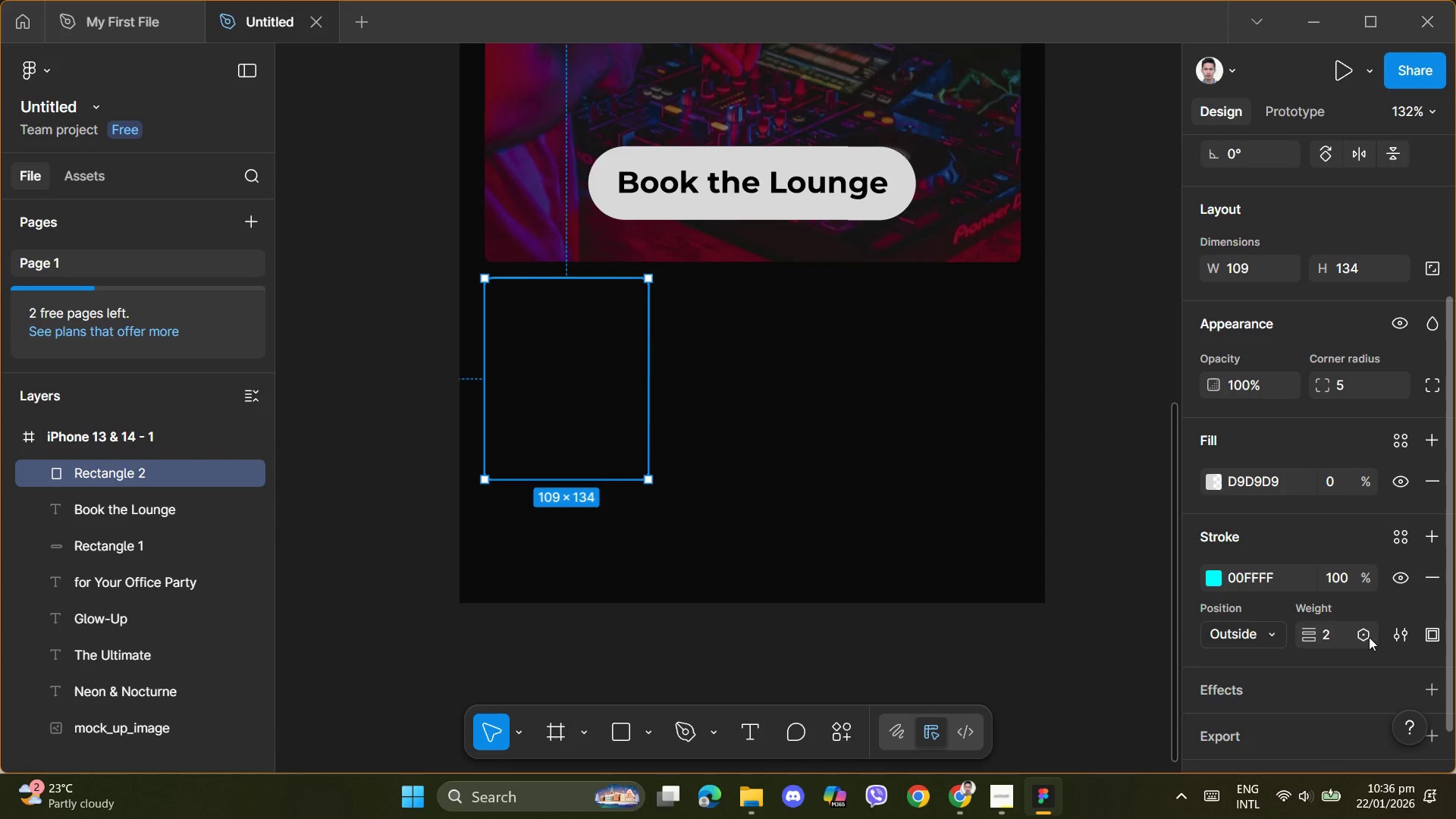 
left_click([1363, 635])
 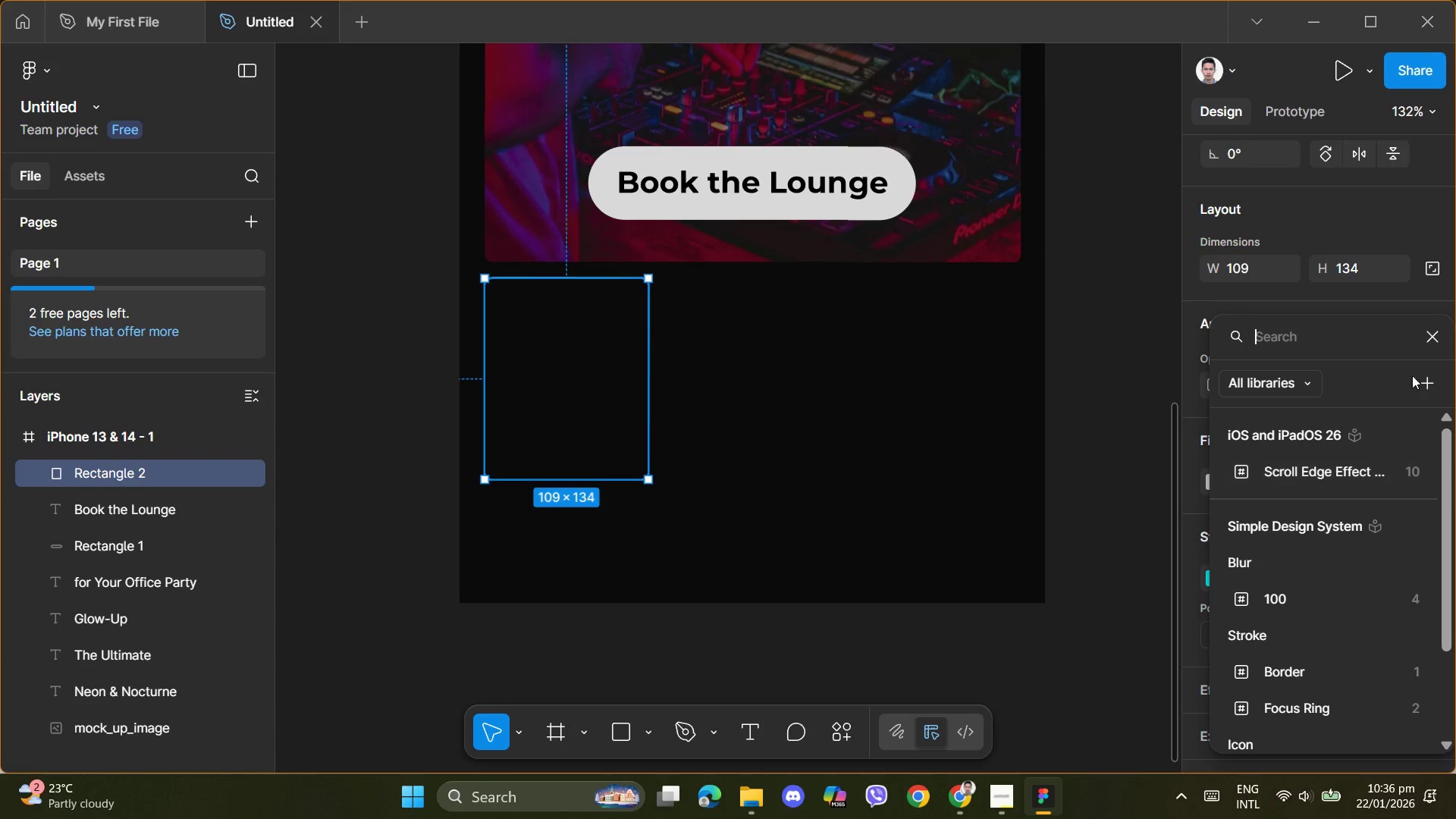 
left_click([1432, 334])
 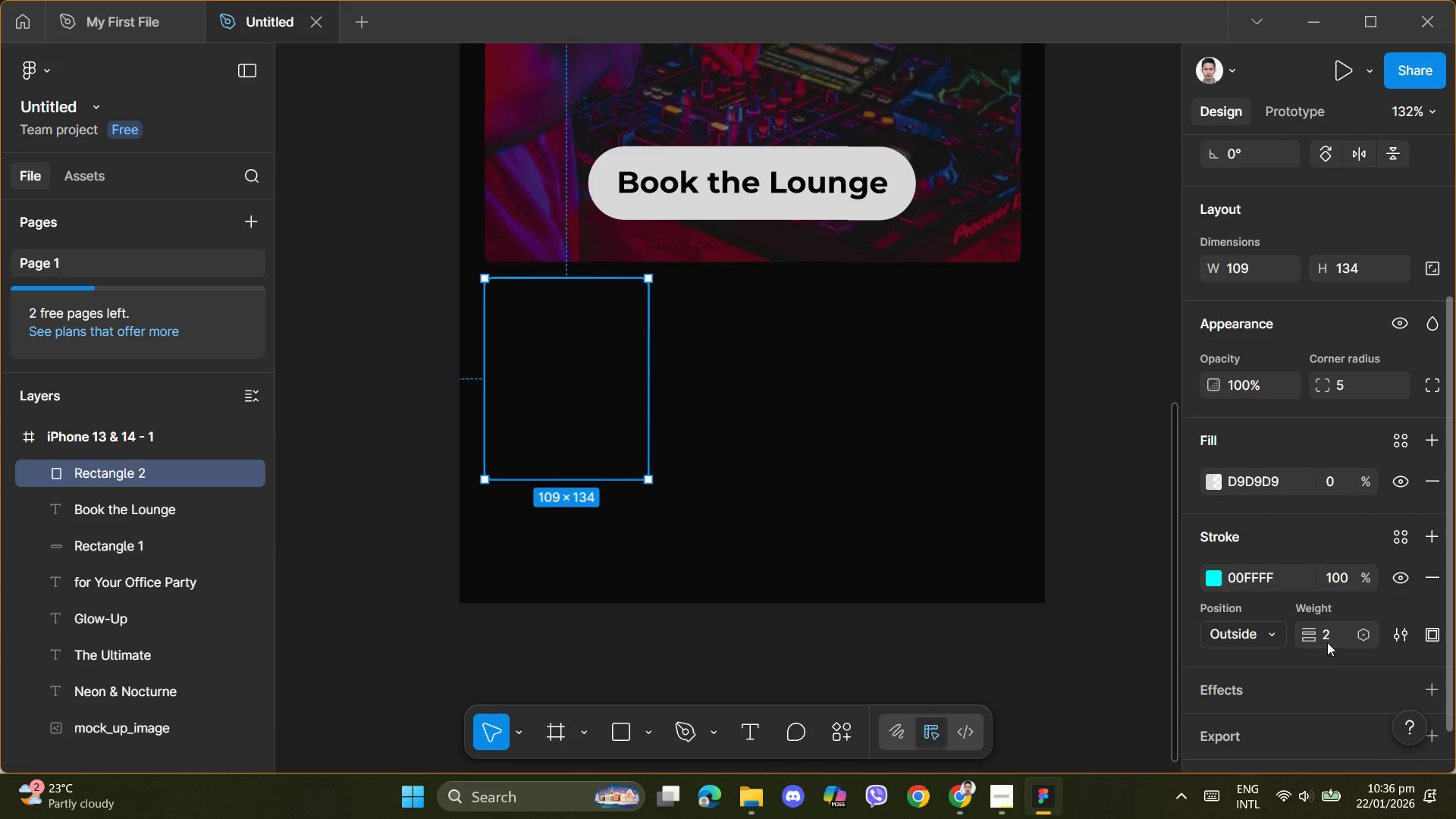 
wait(6.72)
 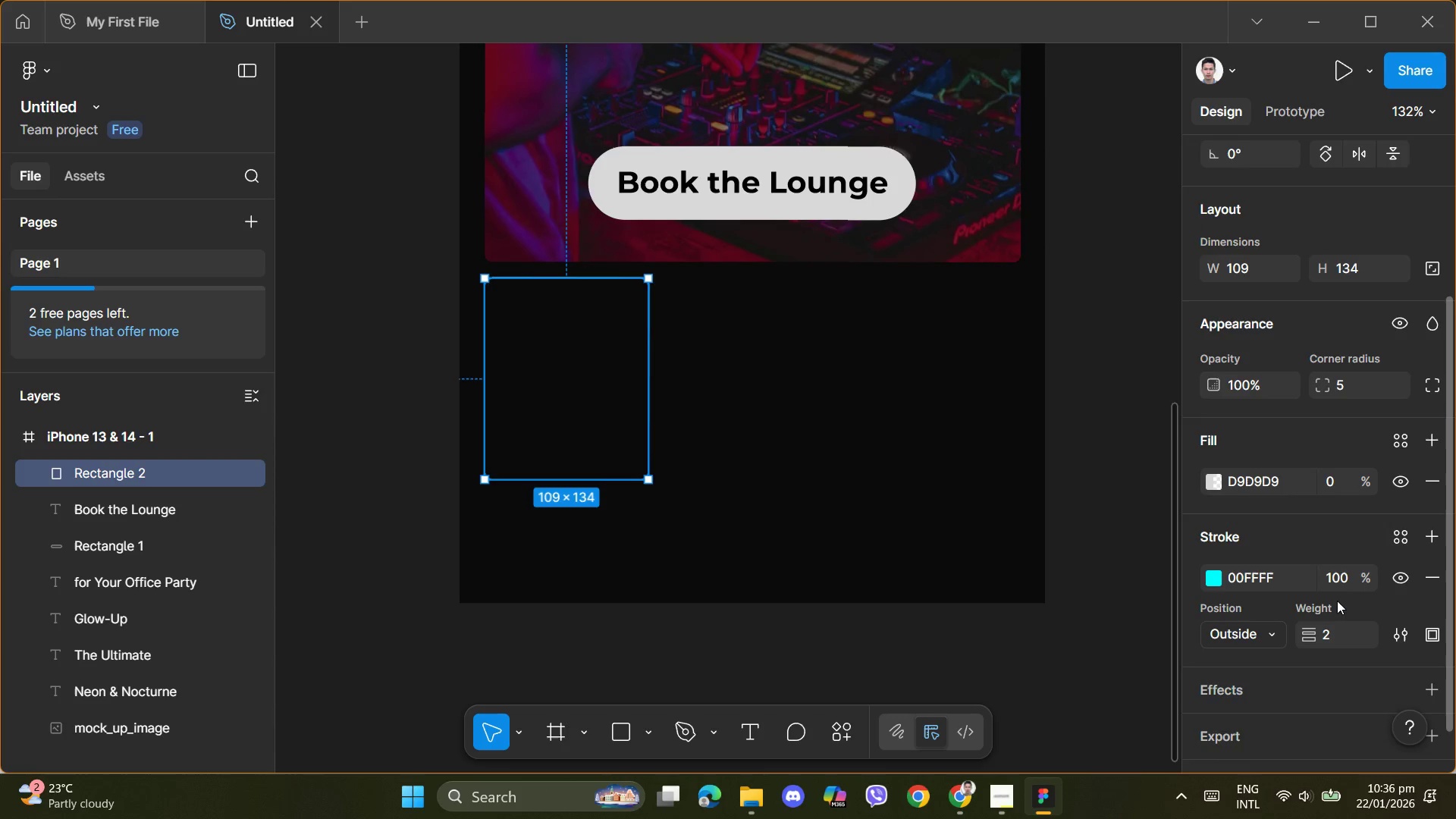 
left_click([1330, 638])
 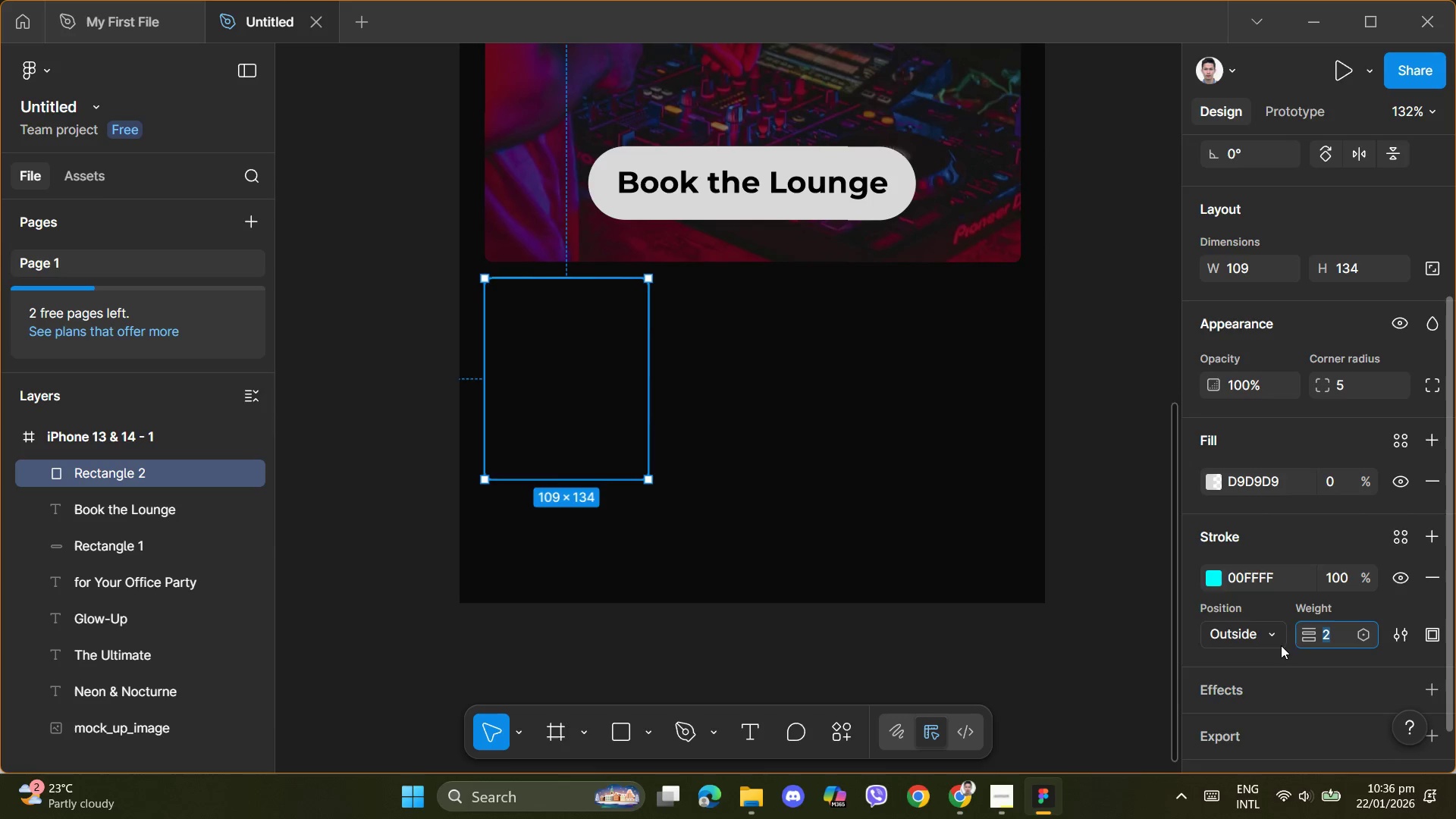 
left_click([1279, 646])
 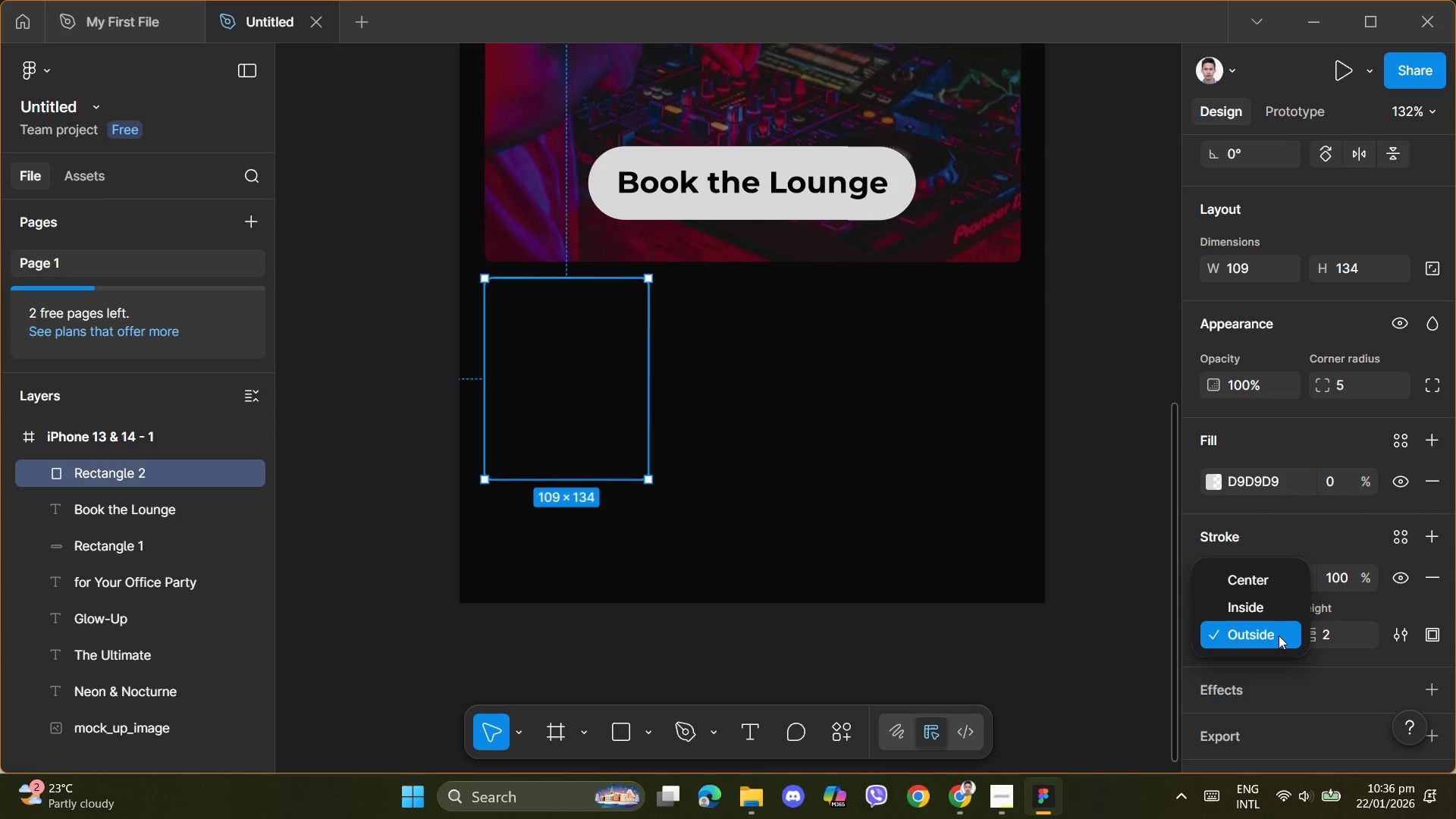 
left_click([1279, 637])
 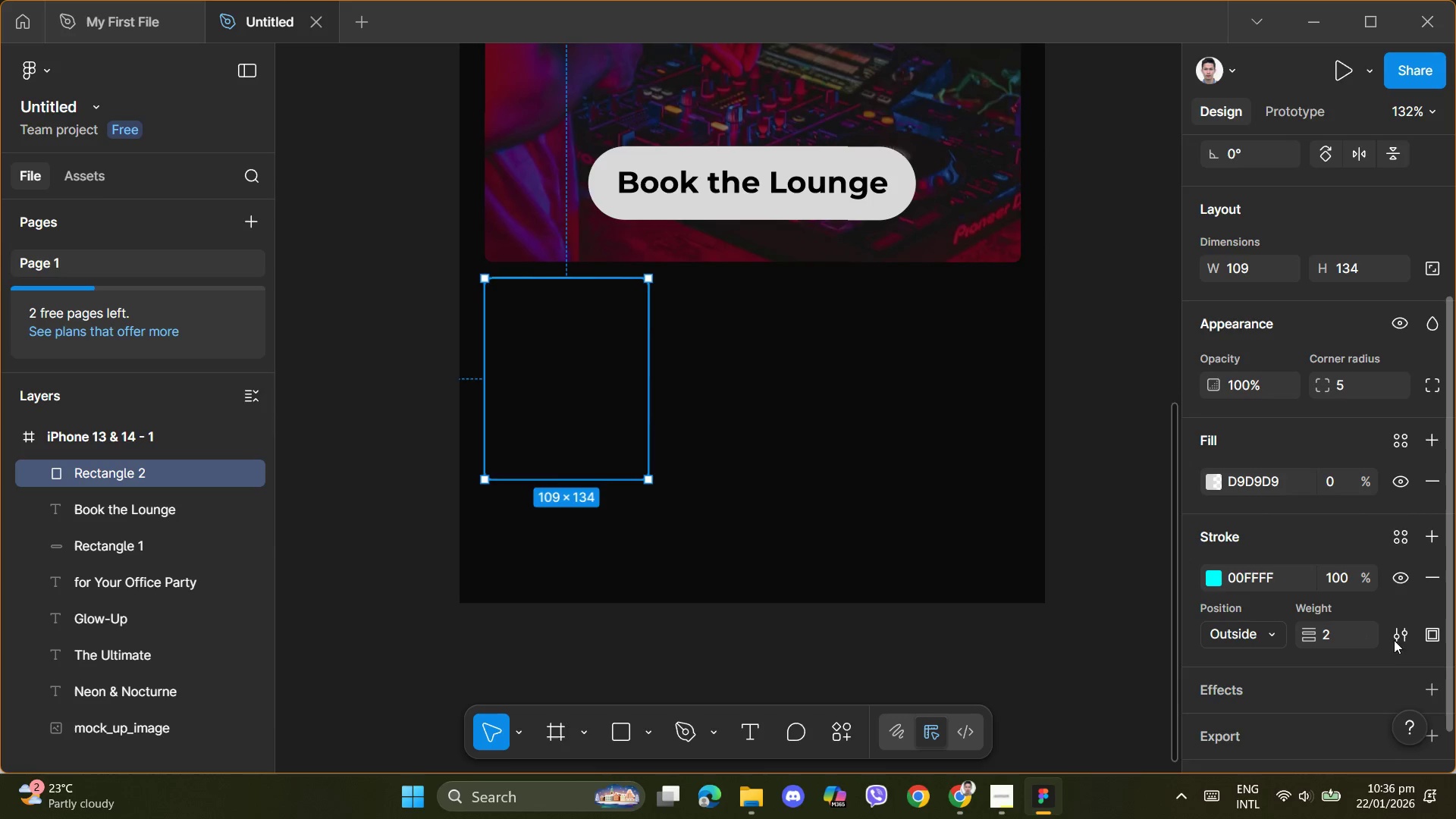 
left_click([1402, 634])
 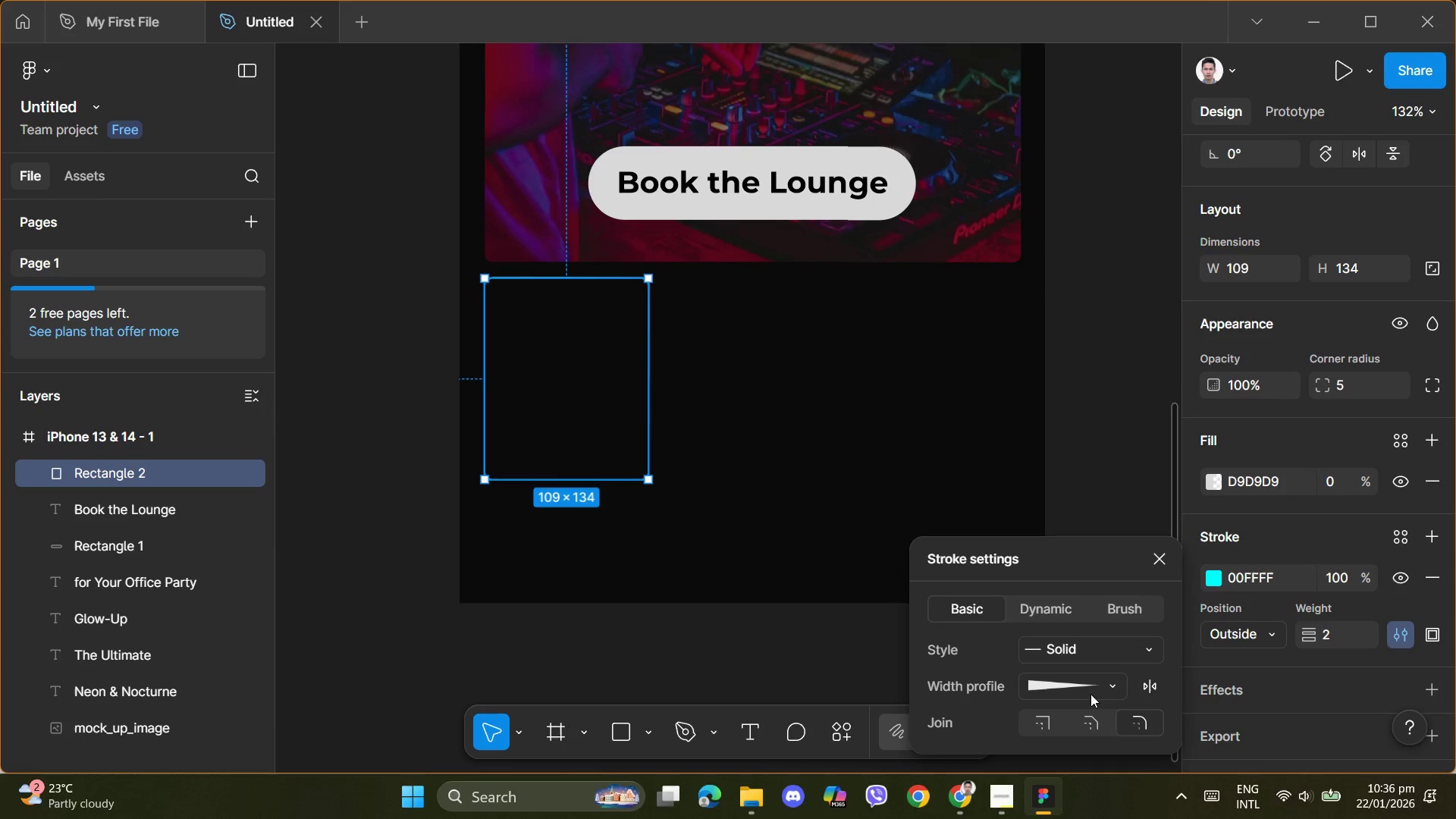 
left_click([1118, 687])
 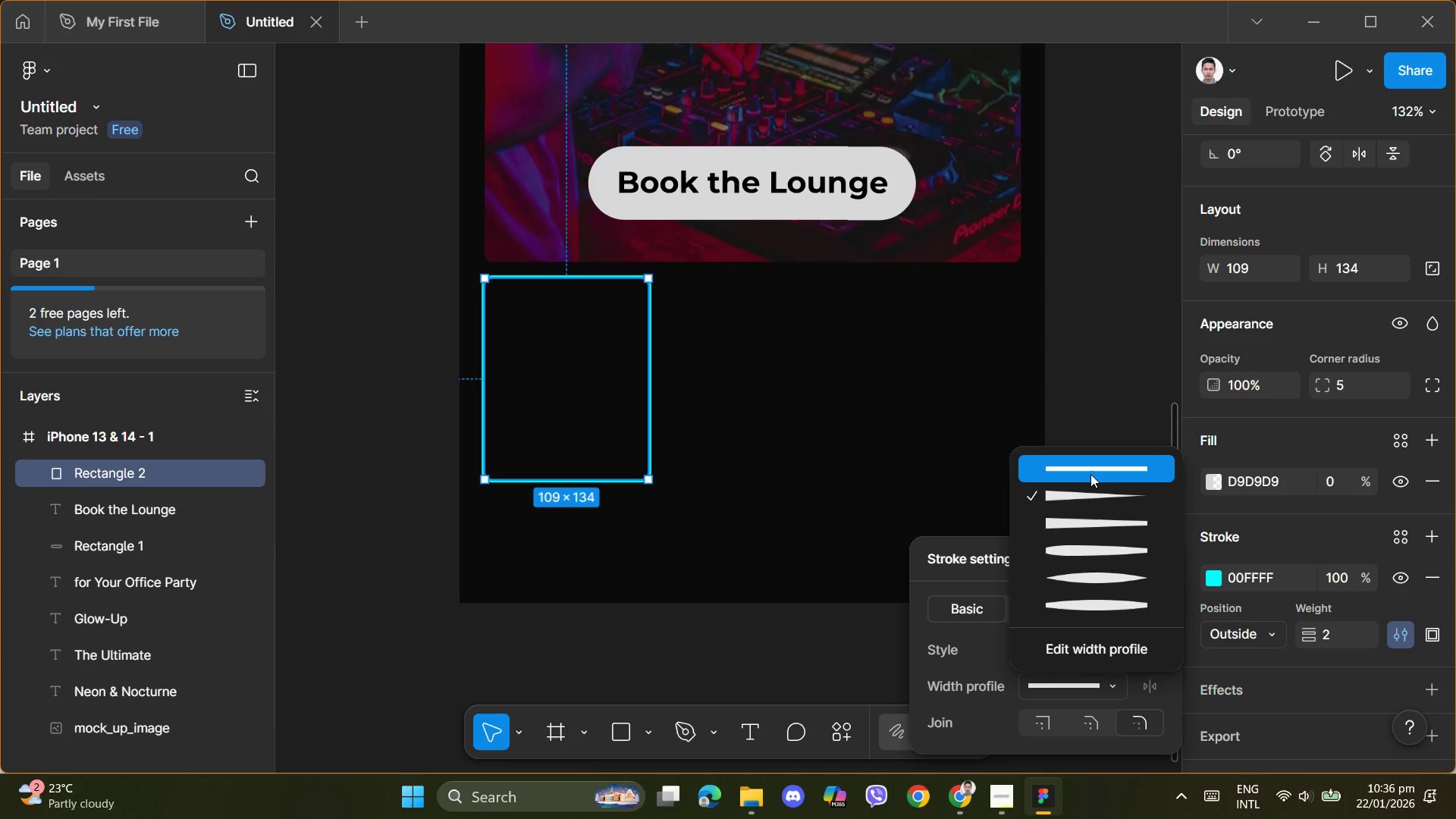 
wait(6.7)
 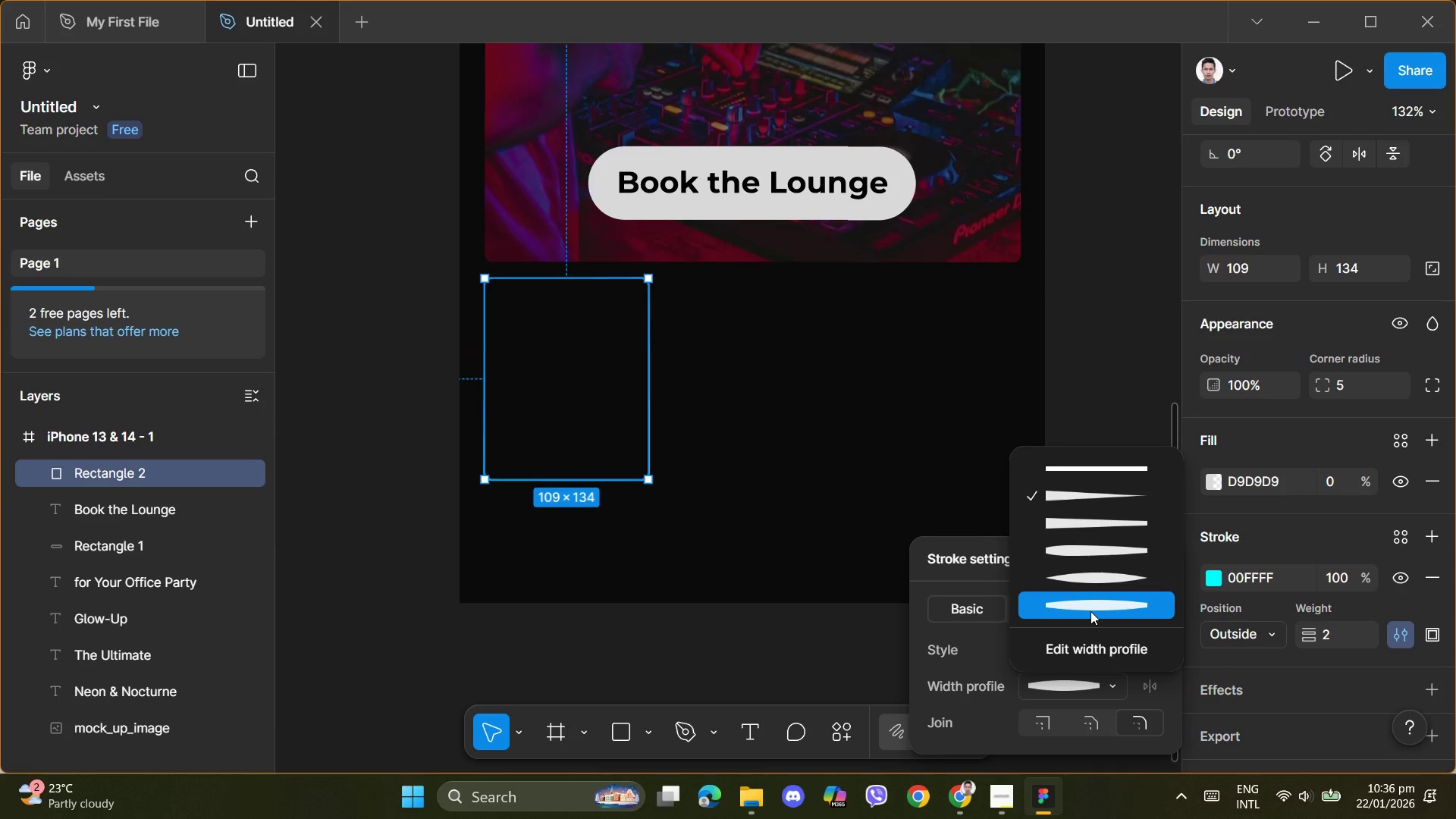 
left_click([1090, 474])
 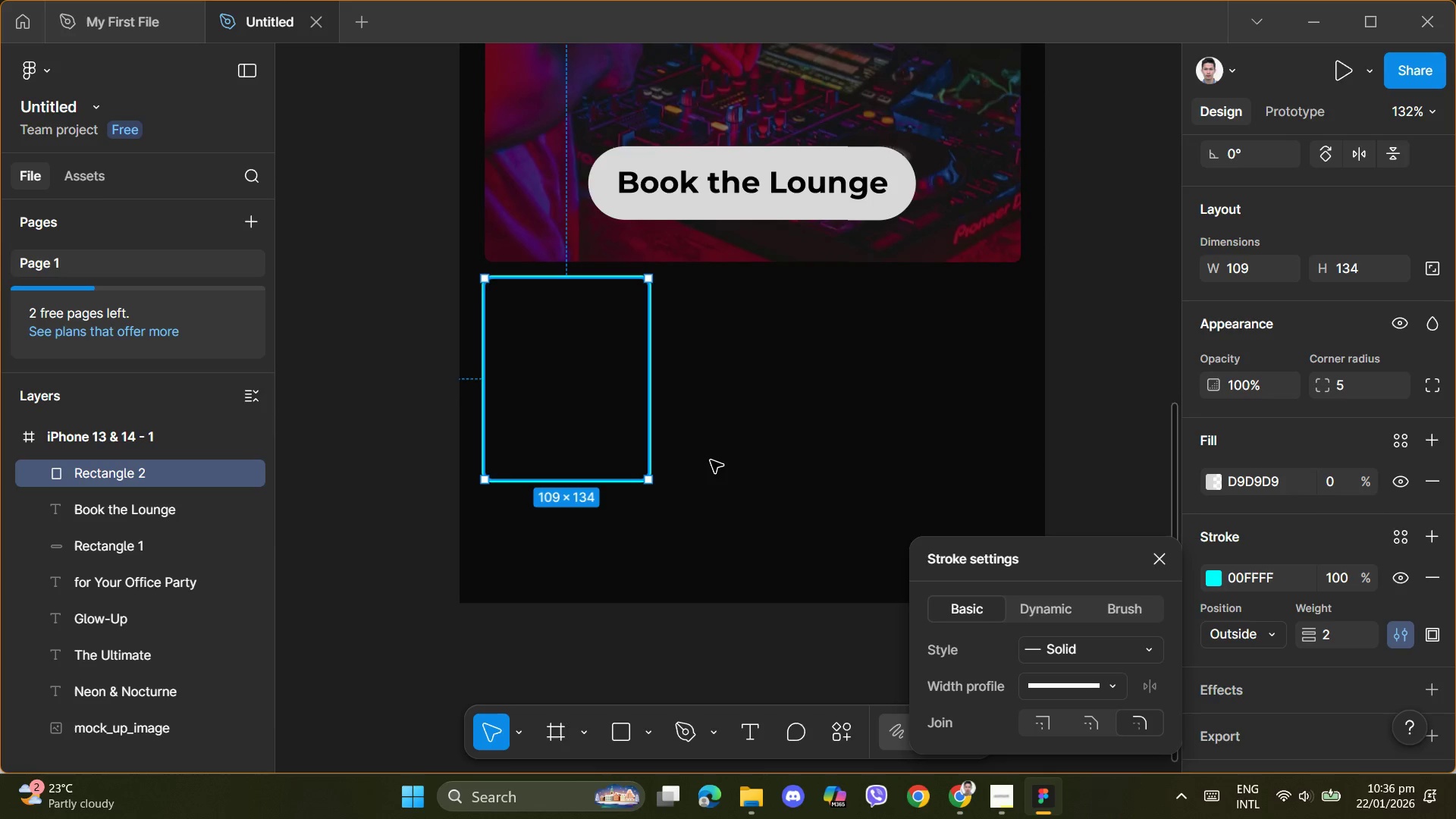 
double_click([711, 460])
 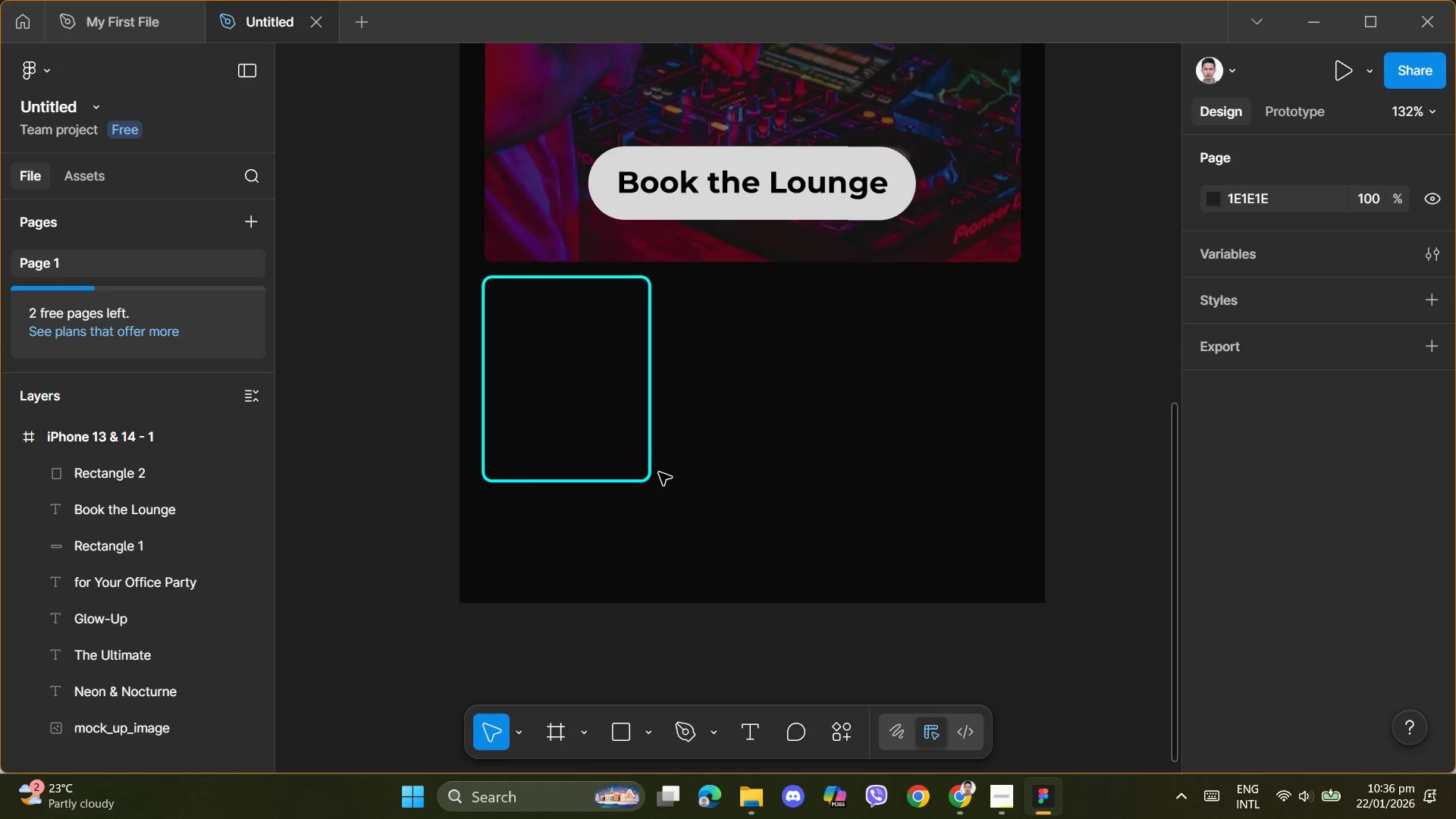 
left_click([649, 478])
 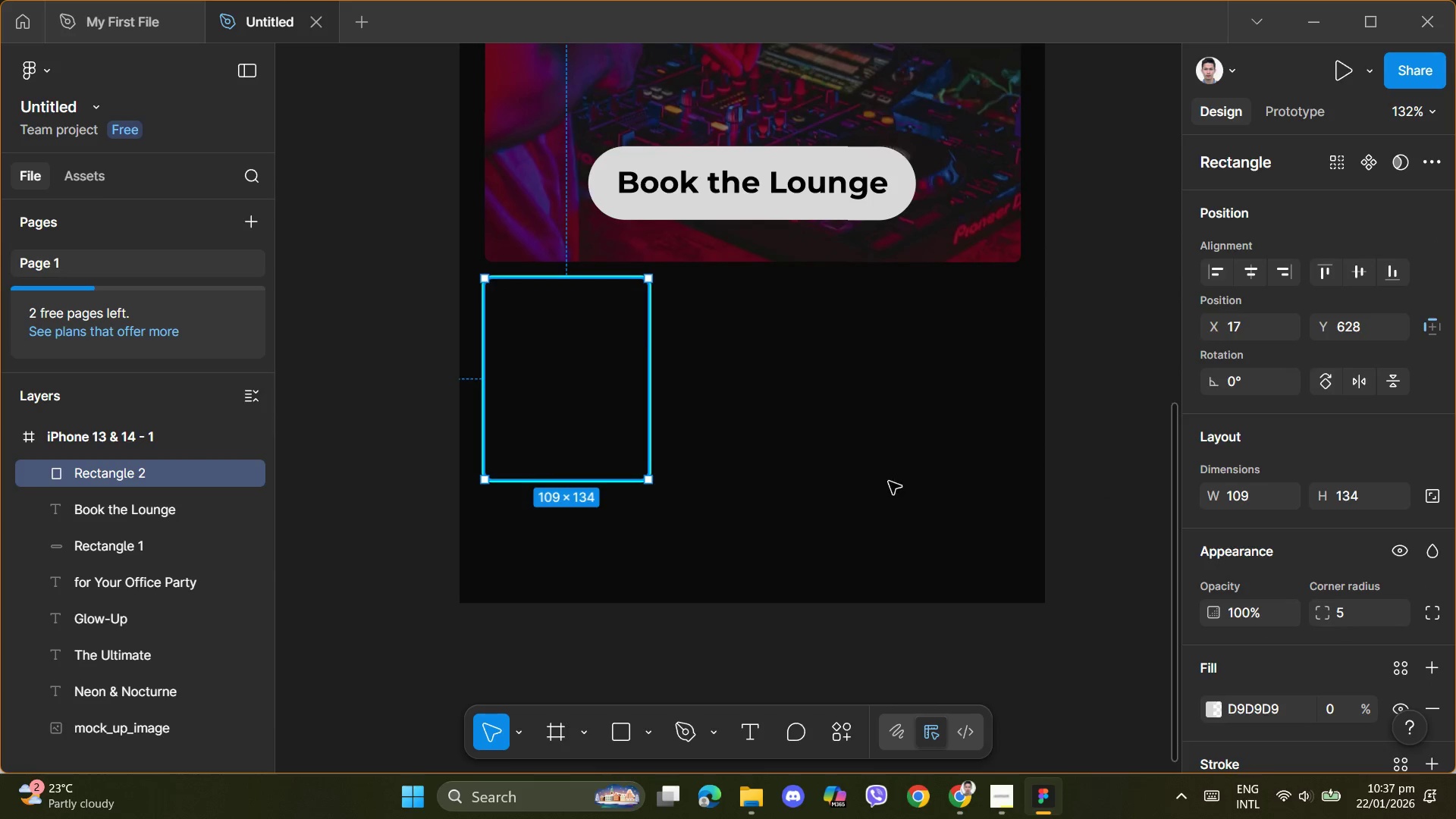 
scroll: coordinate [1279, 609], scroll_direction: down, amount: 2.0
 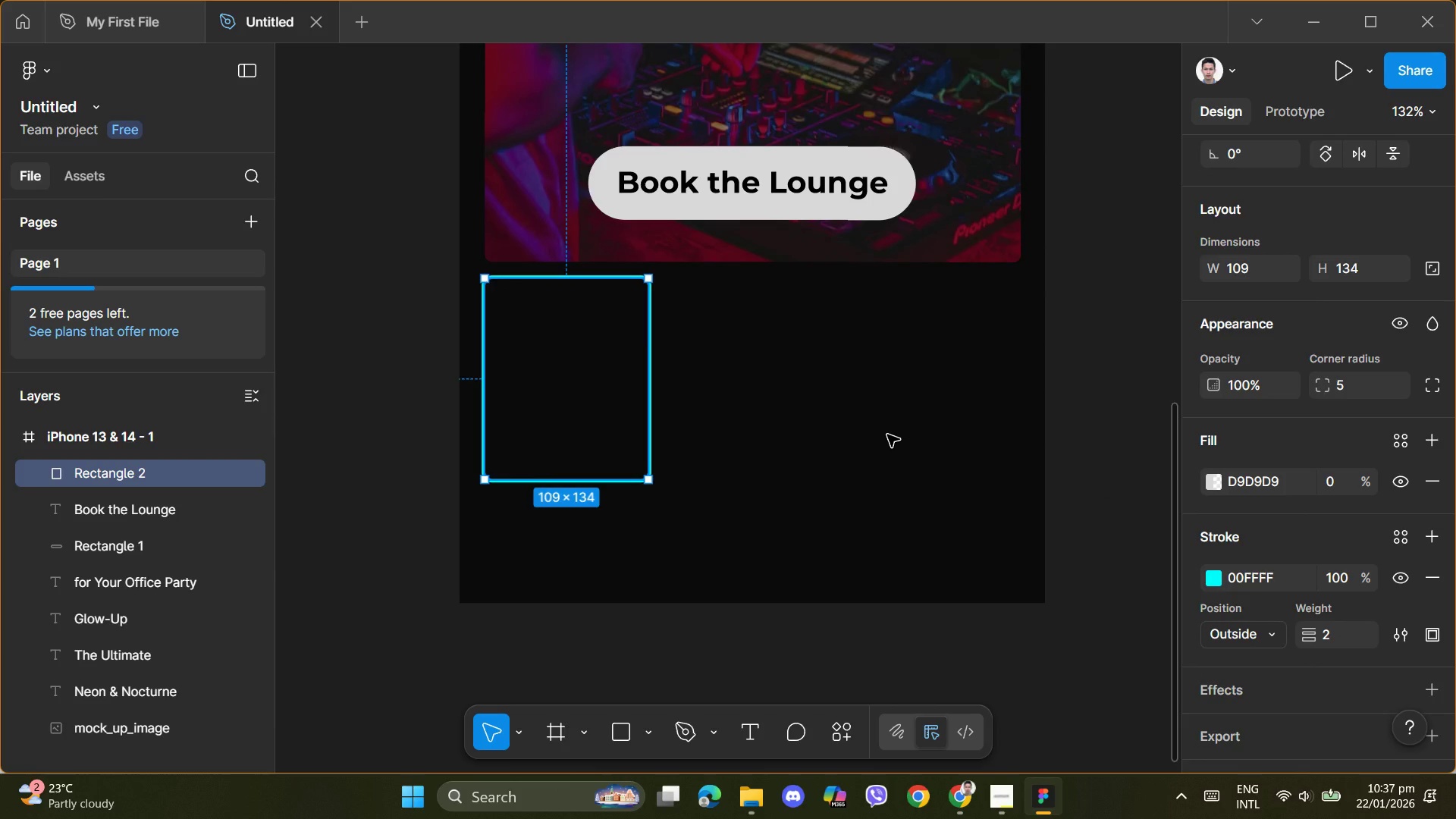 
wait(6.89)
 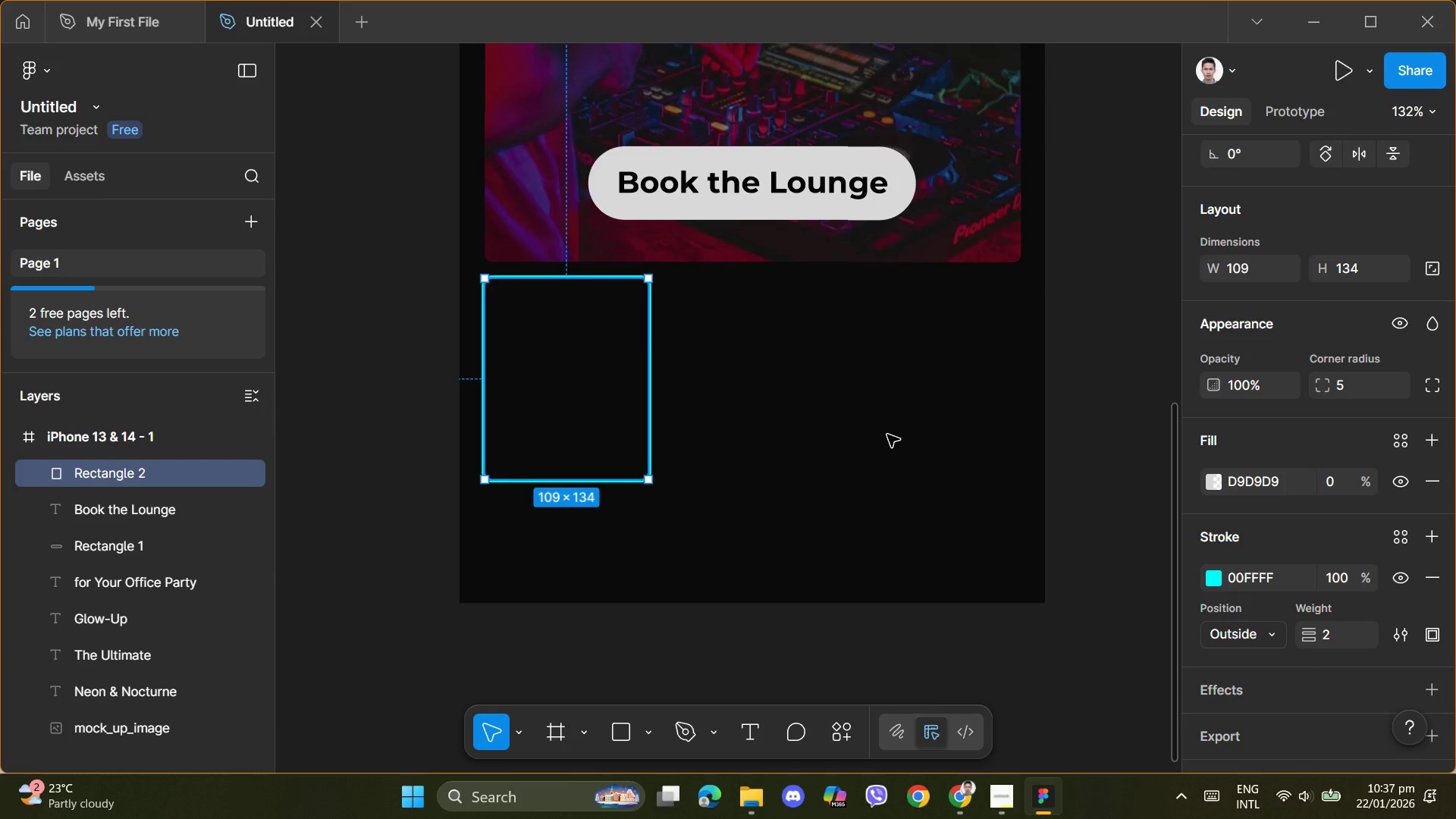 
left_click([852, 434])
 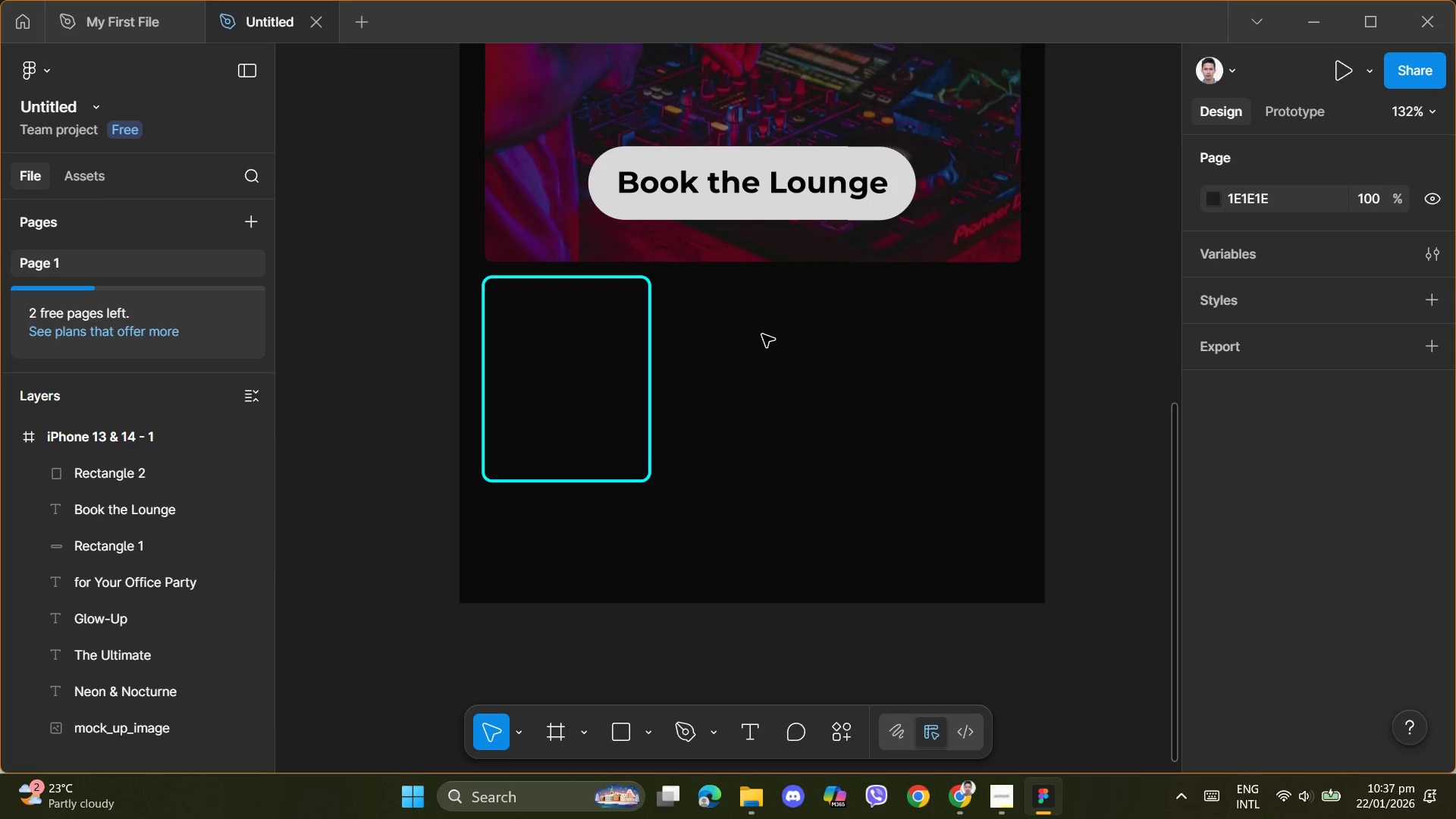 
left_click([719, 354])
 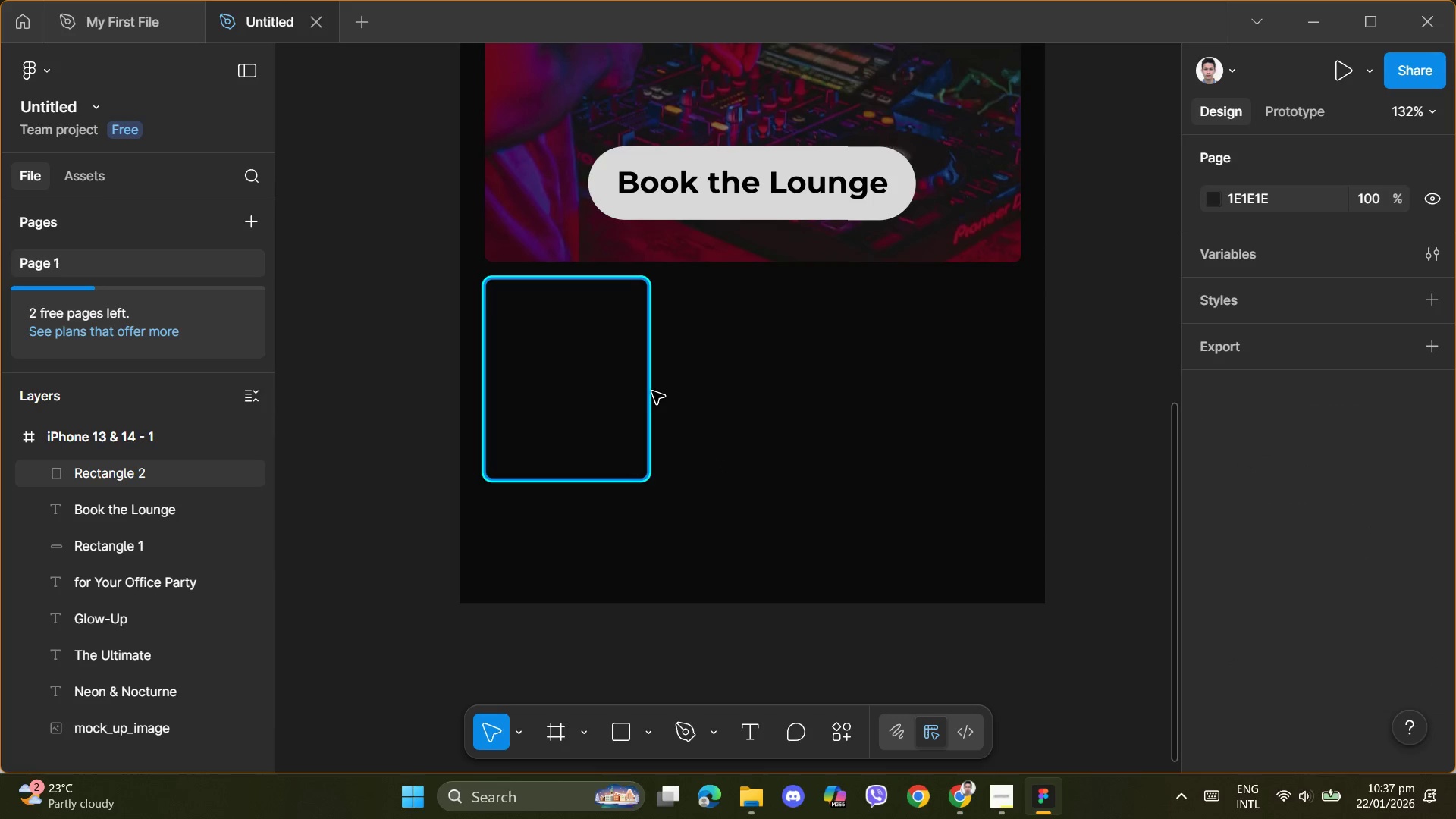 
left_click([651, 391])
 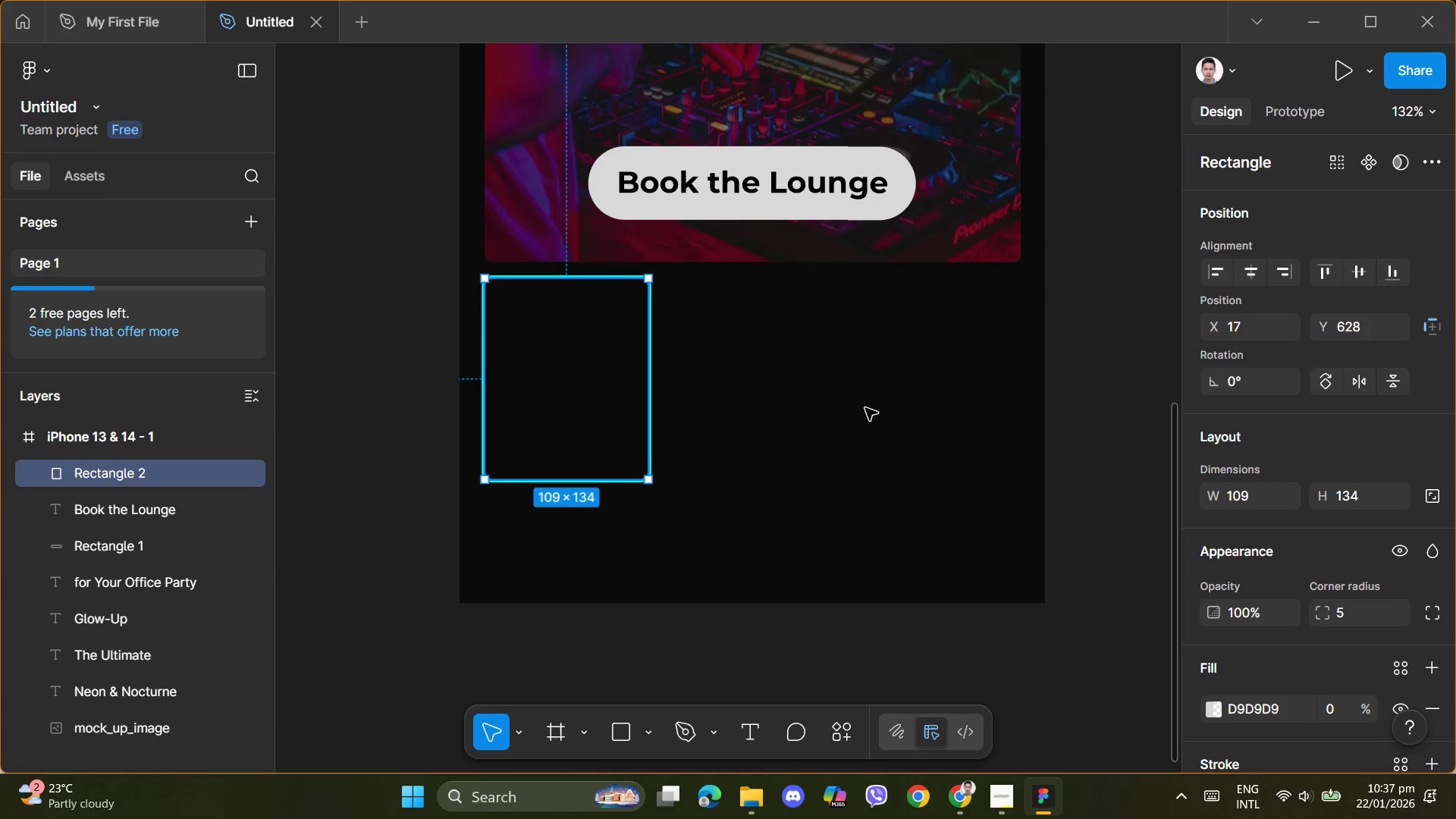 
scroll: coordinate [888, 412], scroll_direction: up, amount: 3.0
 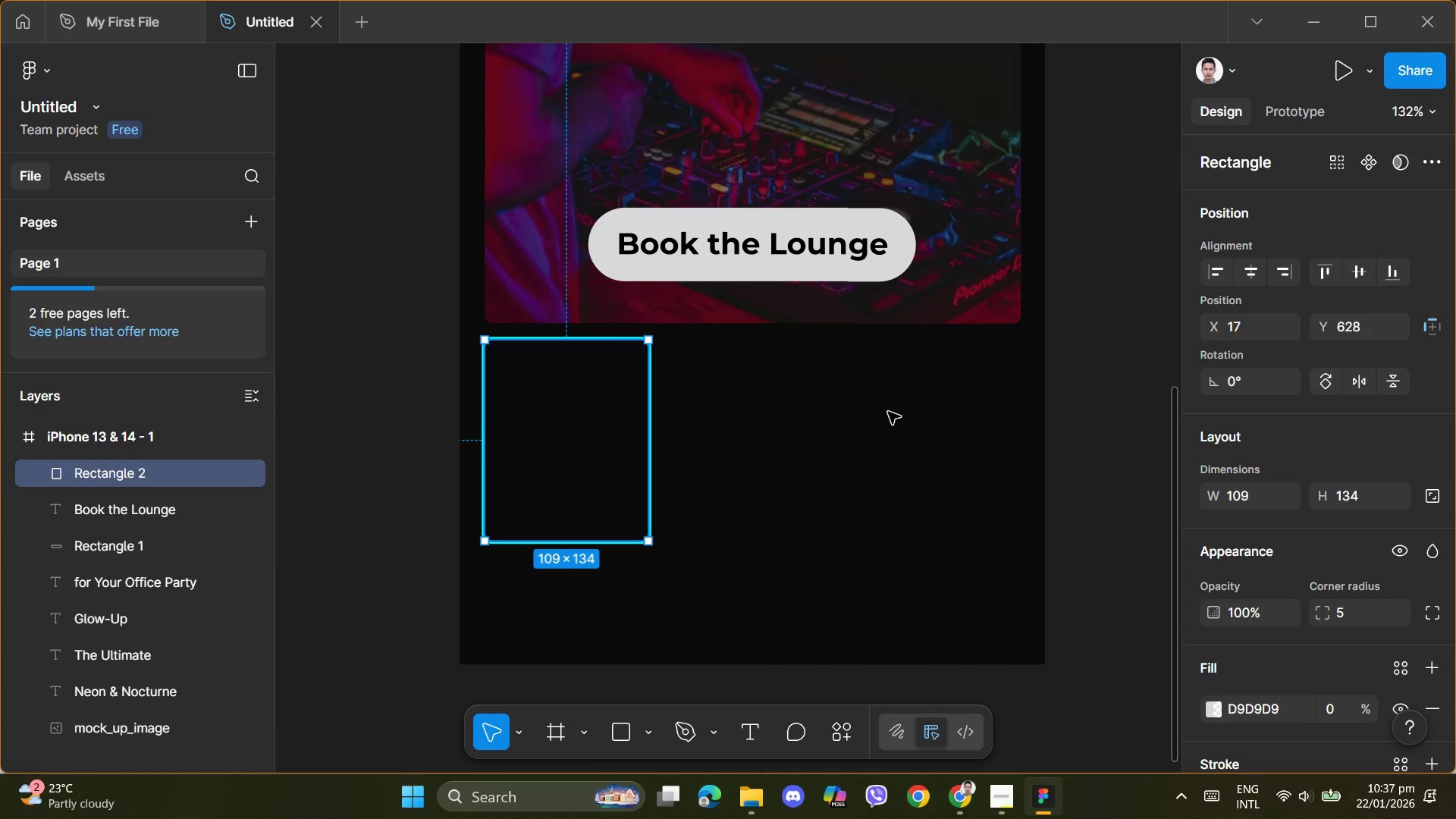 
scroll: coordinate [888, 412], scroll_direction: down, amount: 2.0
 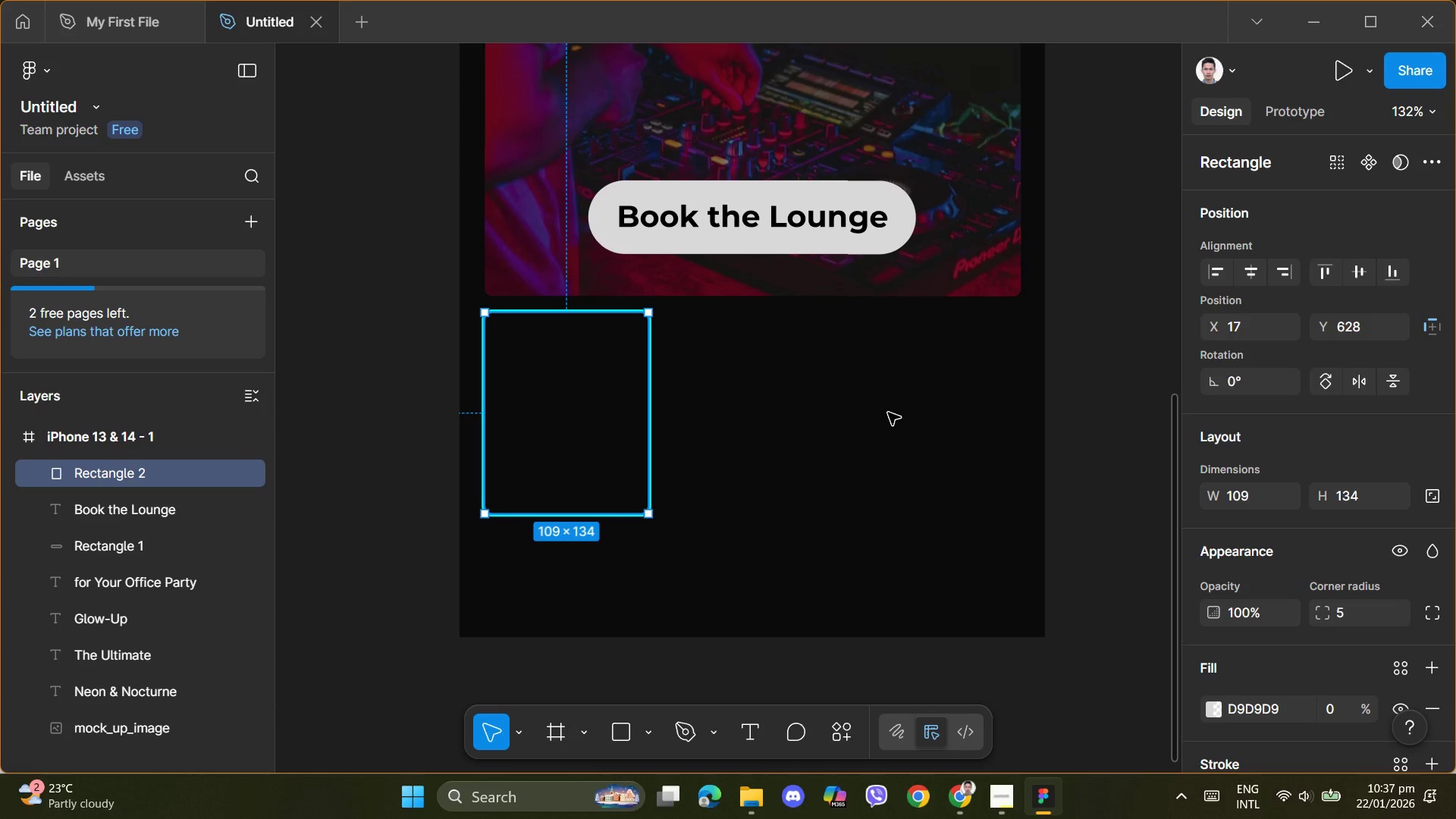 
scroll: coordinate [888, 413], scroll_direction: up, amount: 1.0
 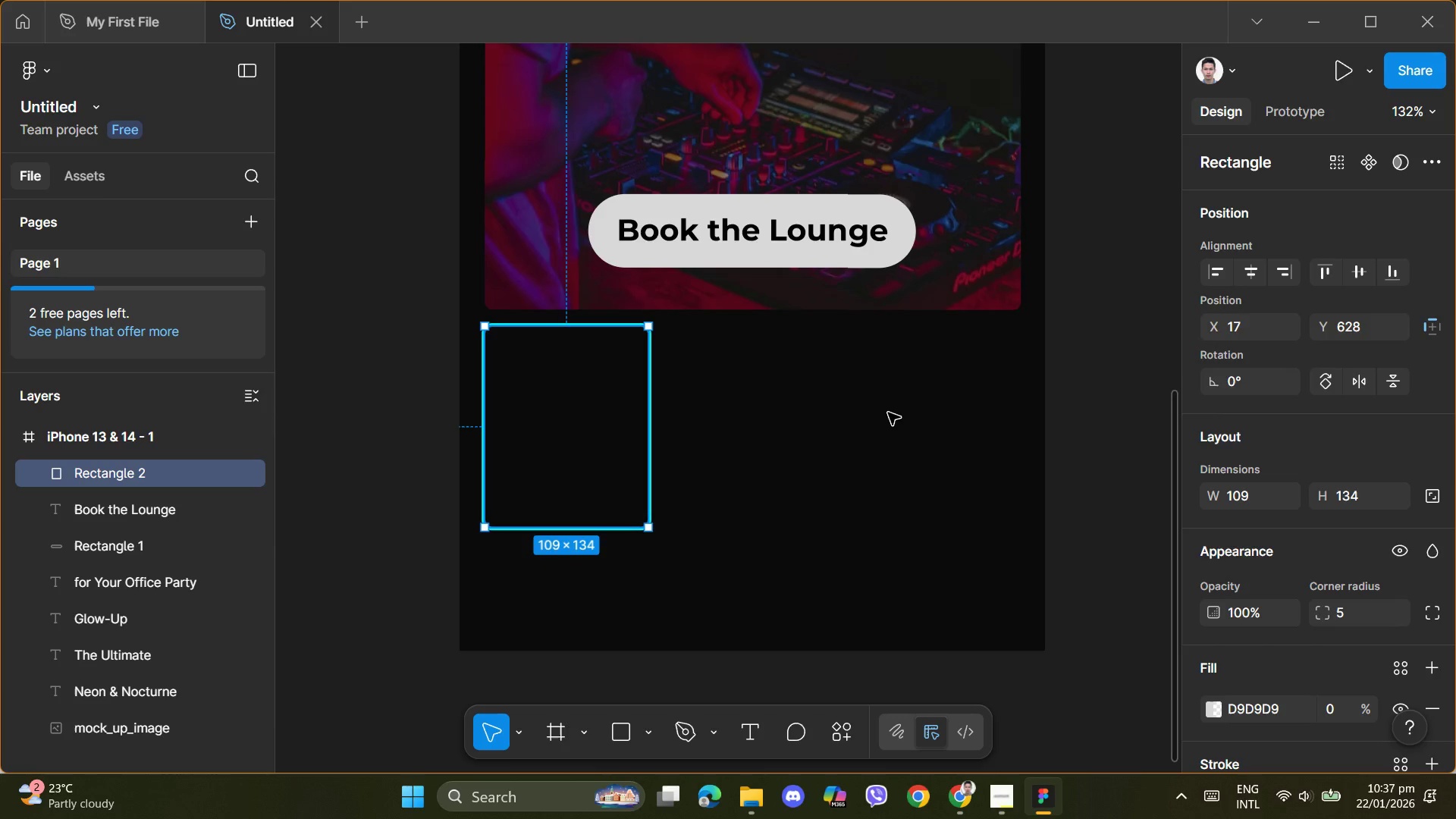 
scroll: coordinate [888, 413], scroll_direction: down, amount: 1.0
 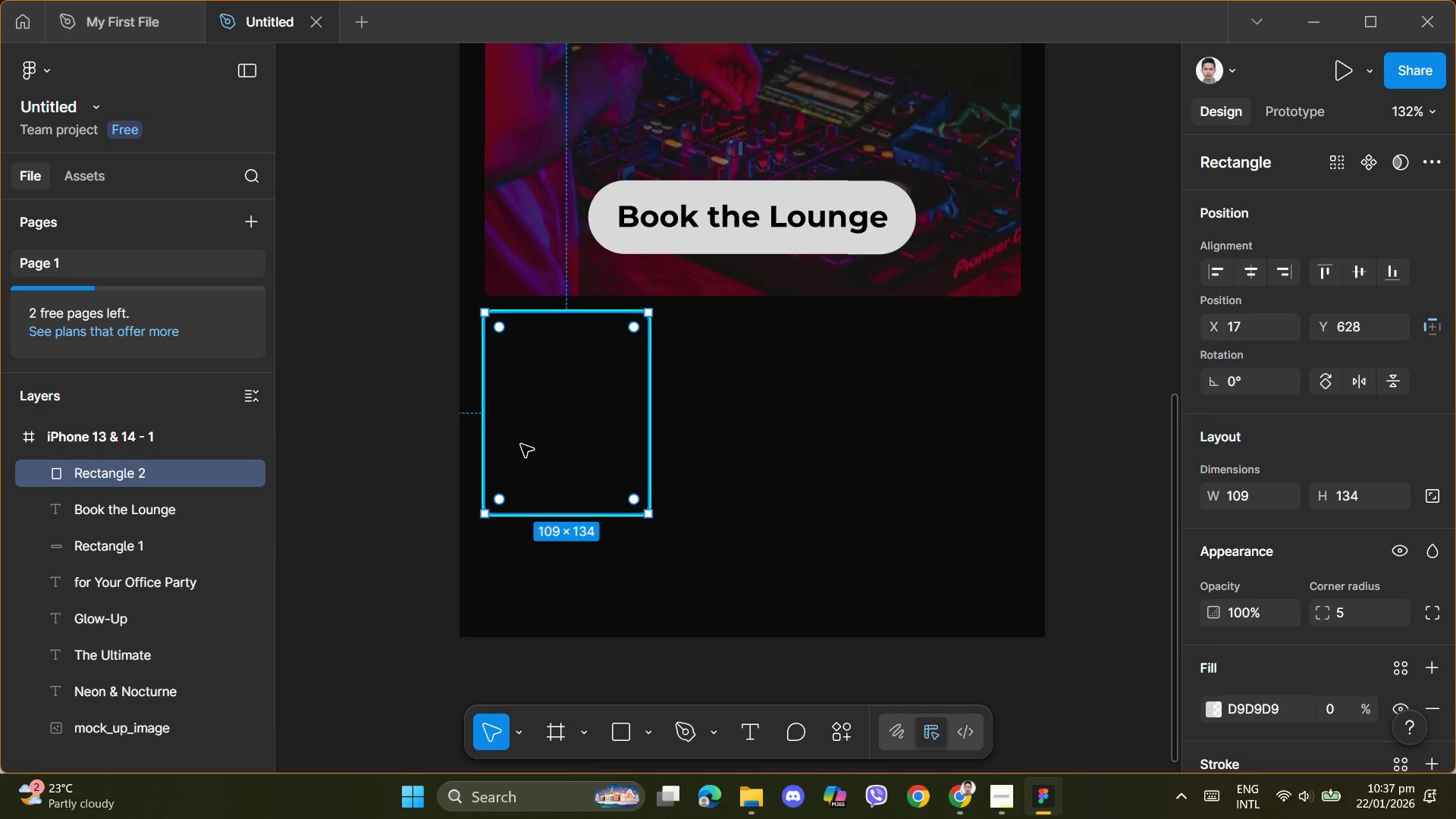 
left_click([525, 435])
 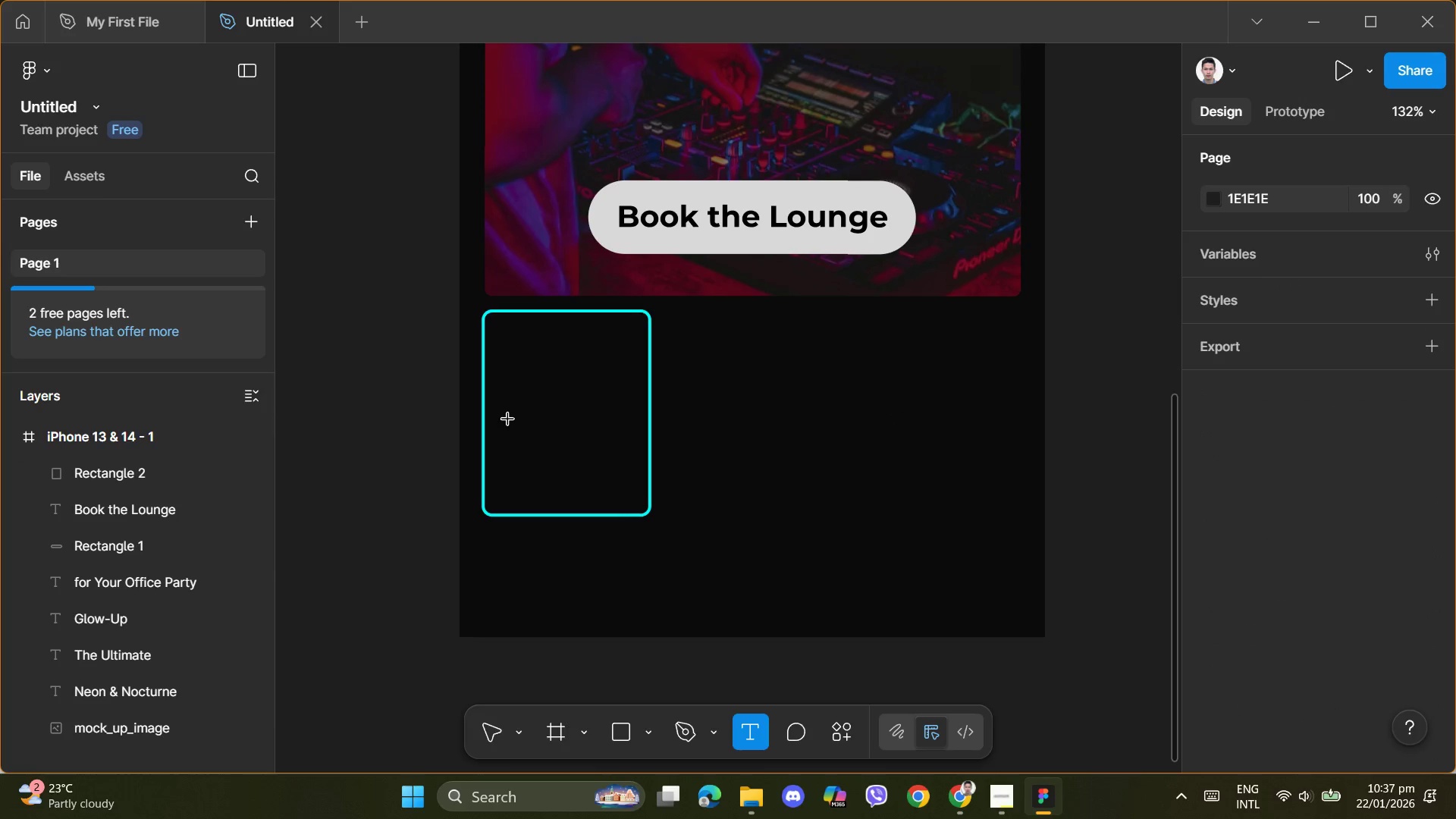 
left_click([506, 419])
 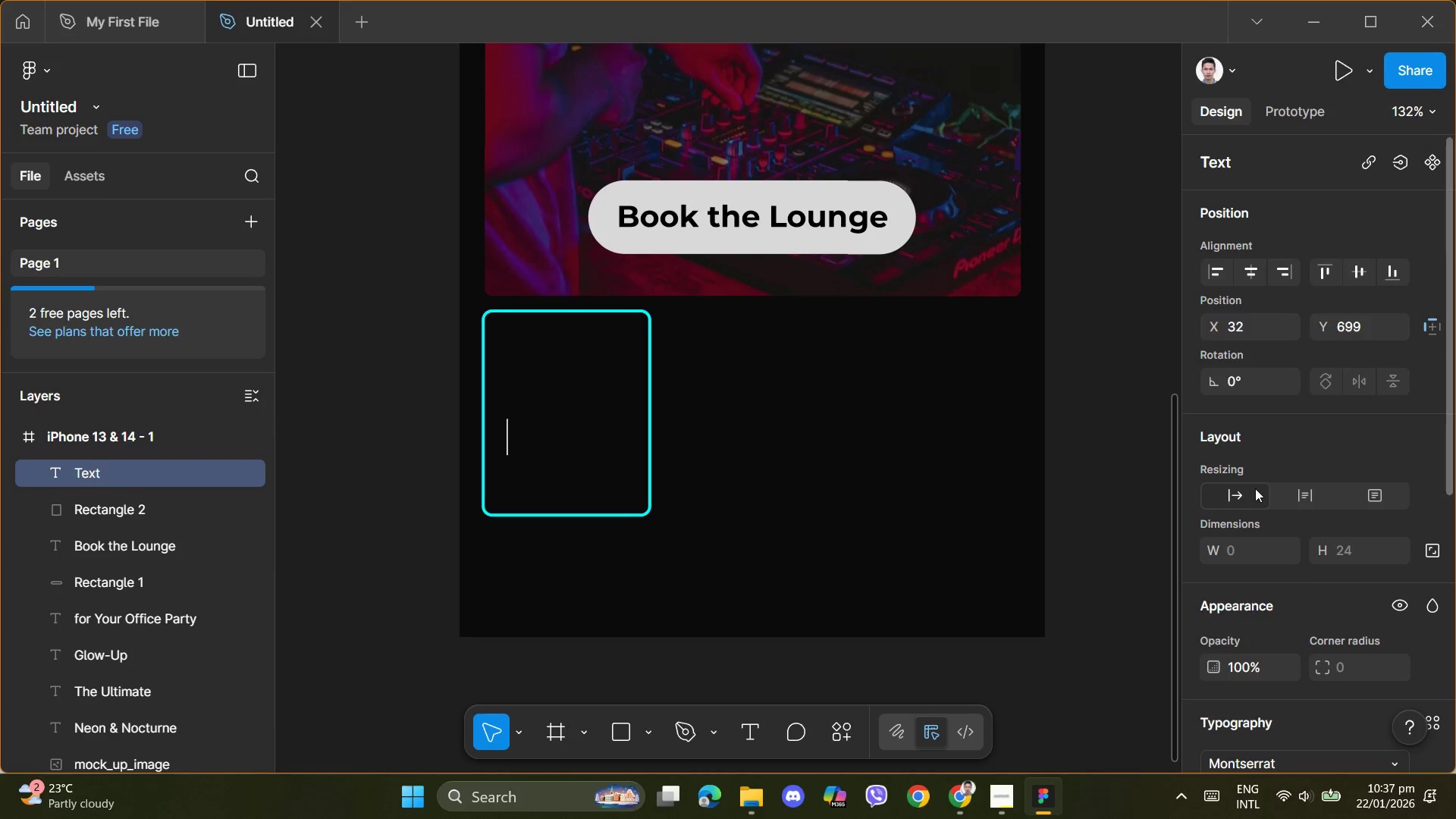 
scroll: coordinate [1255, 500], scroll_direction: up, amount: 2.0
 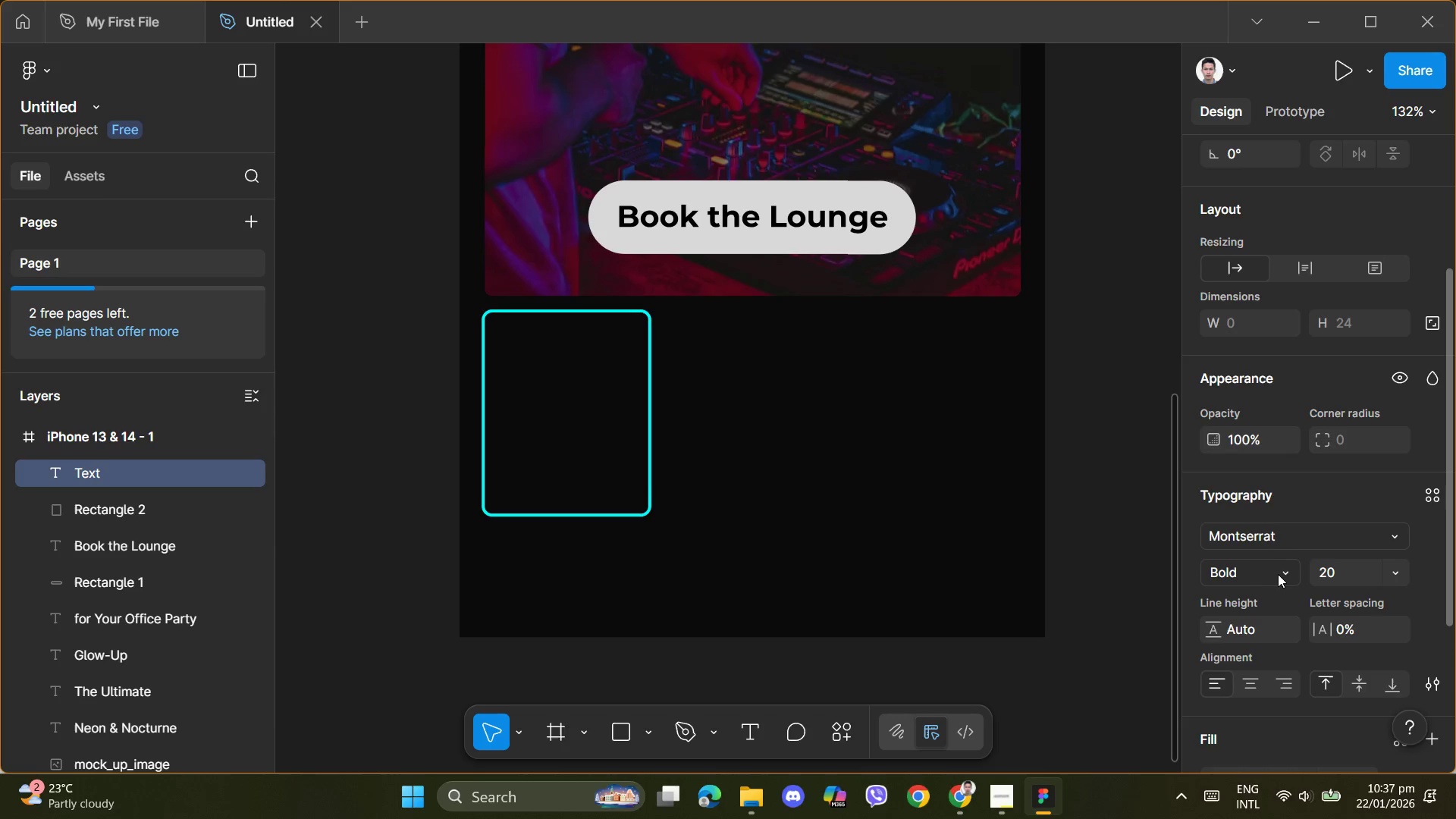 
left_click([1287, 570])
 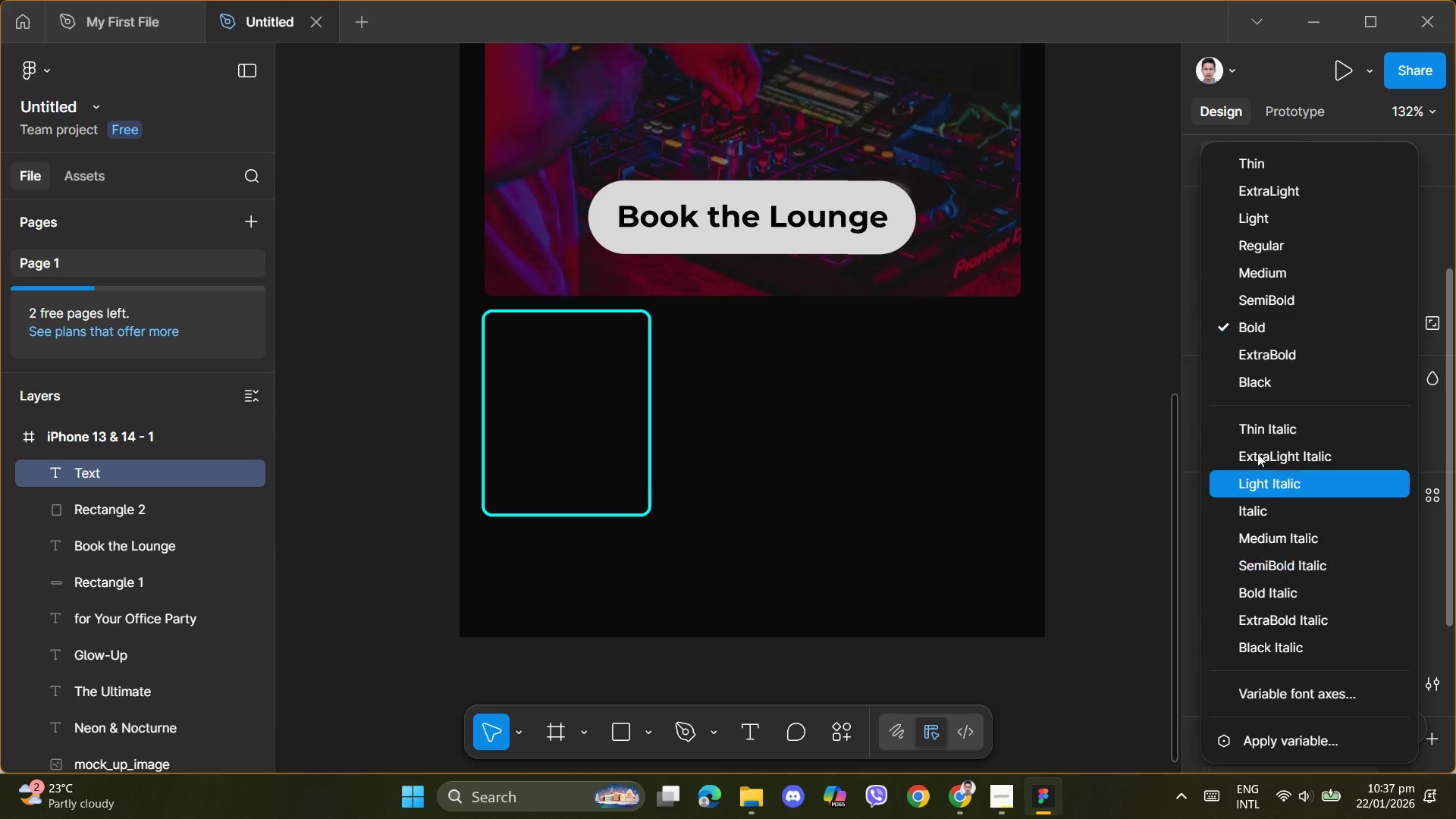 
left_click([1252, 300])
 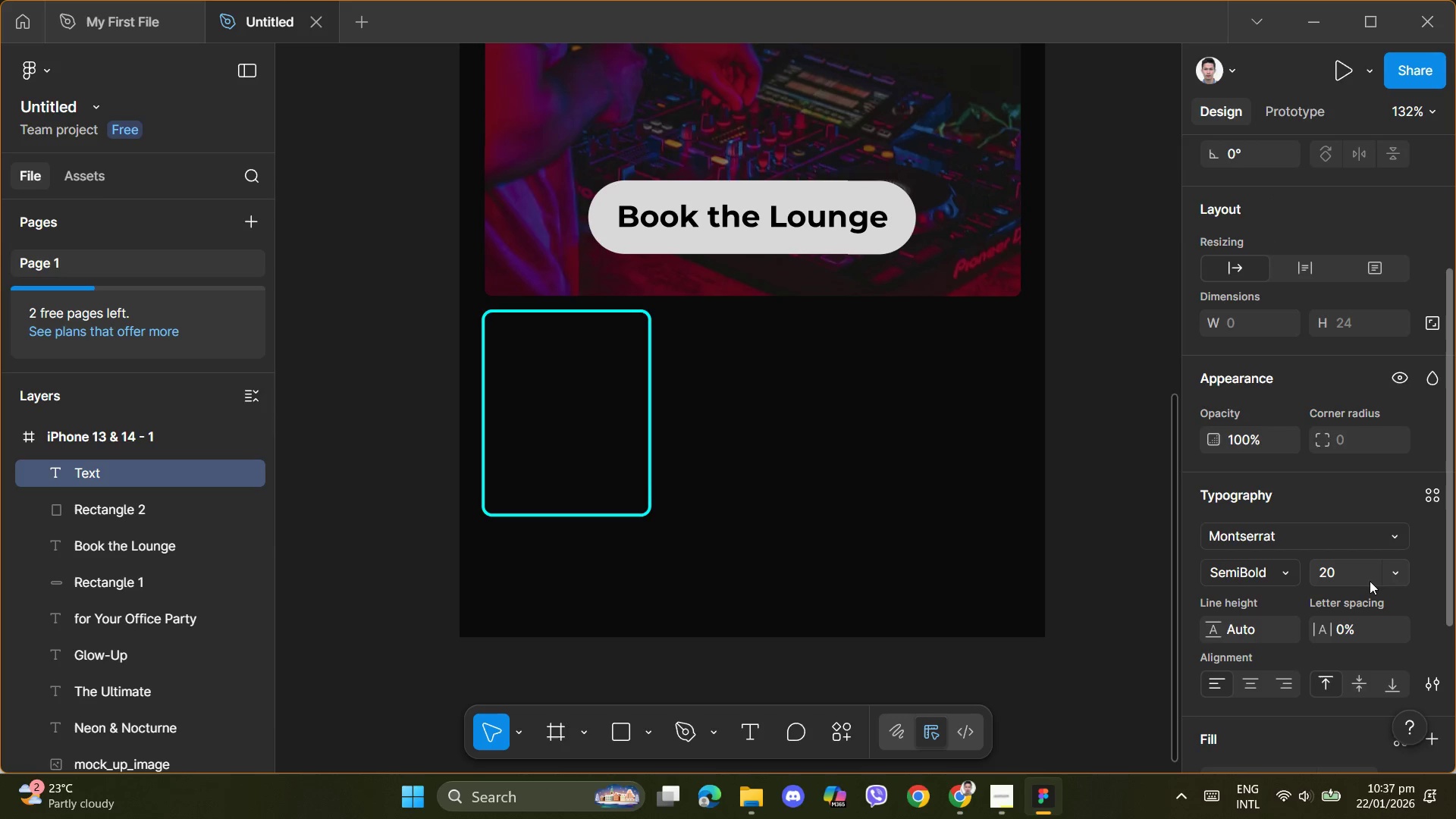 
left_click([1390, 572])
 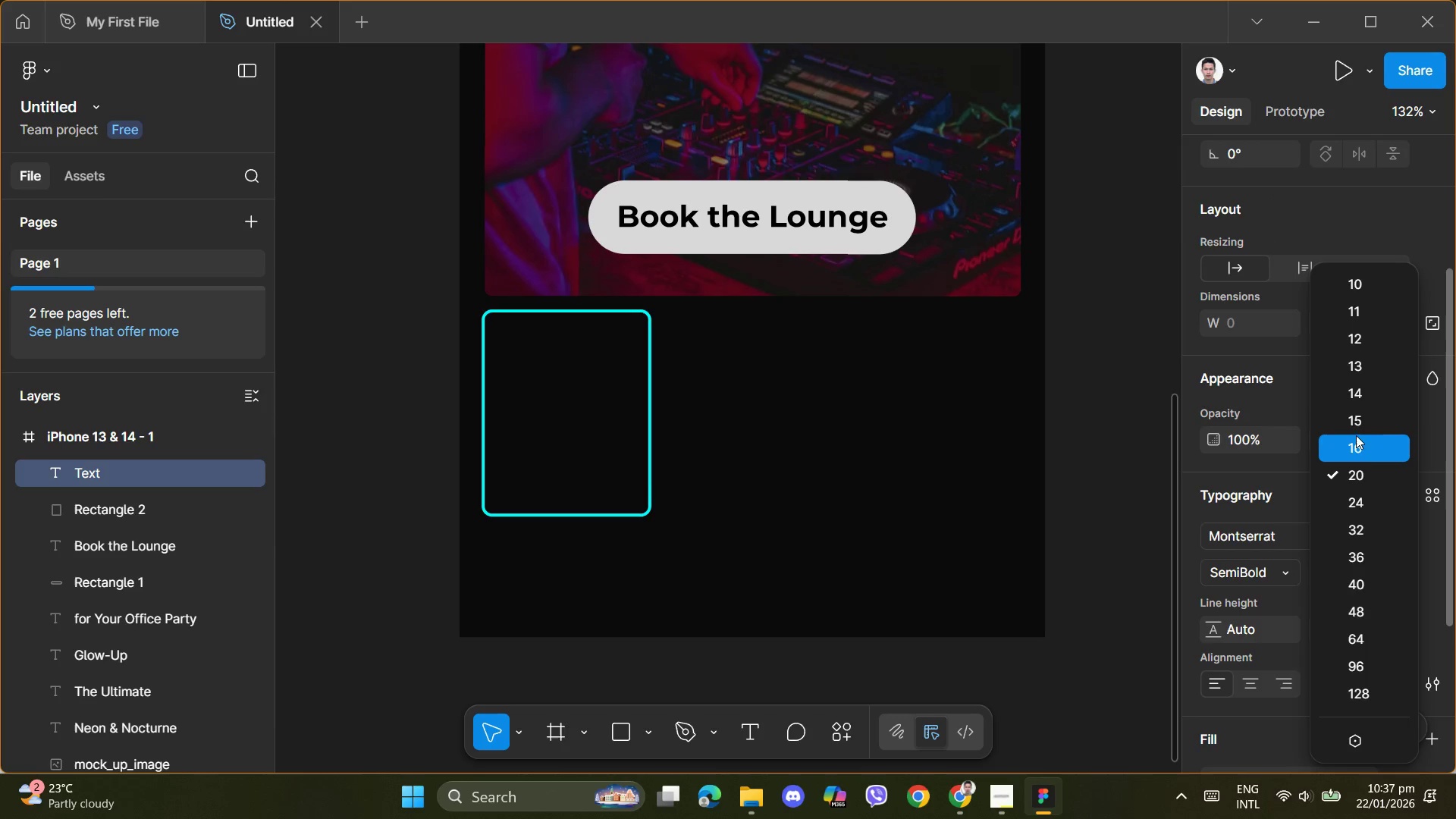 
left_click([1355, 419])
 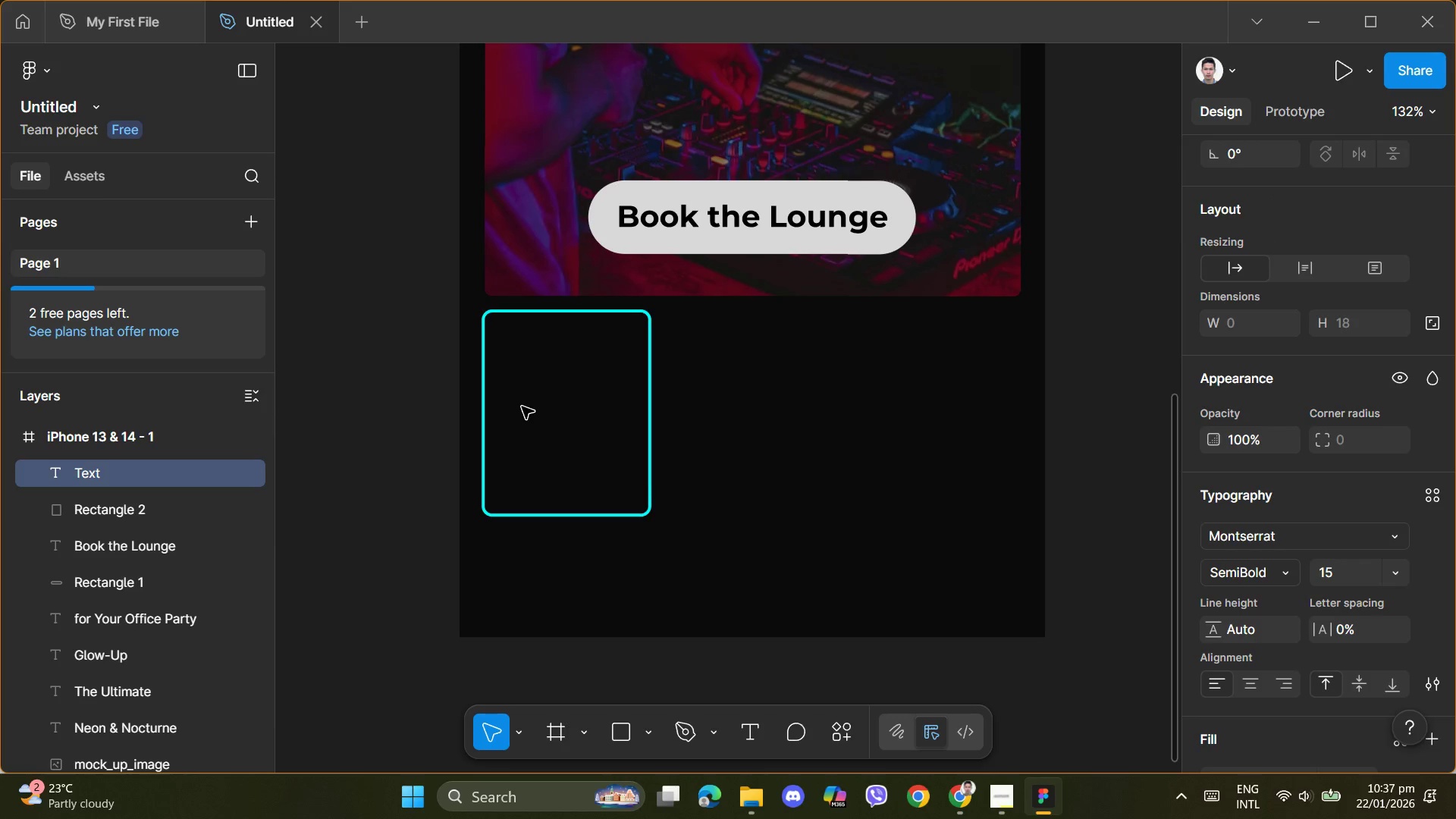 
left_click([516, 407])
 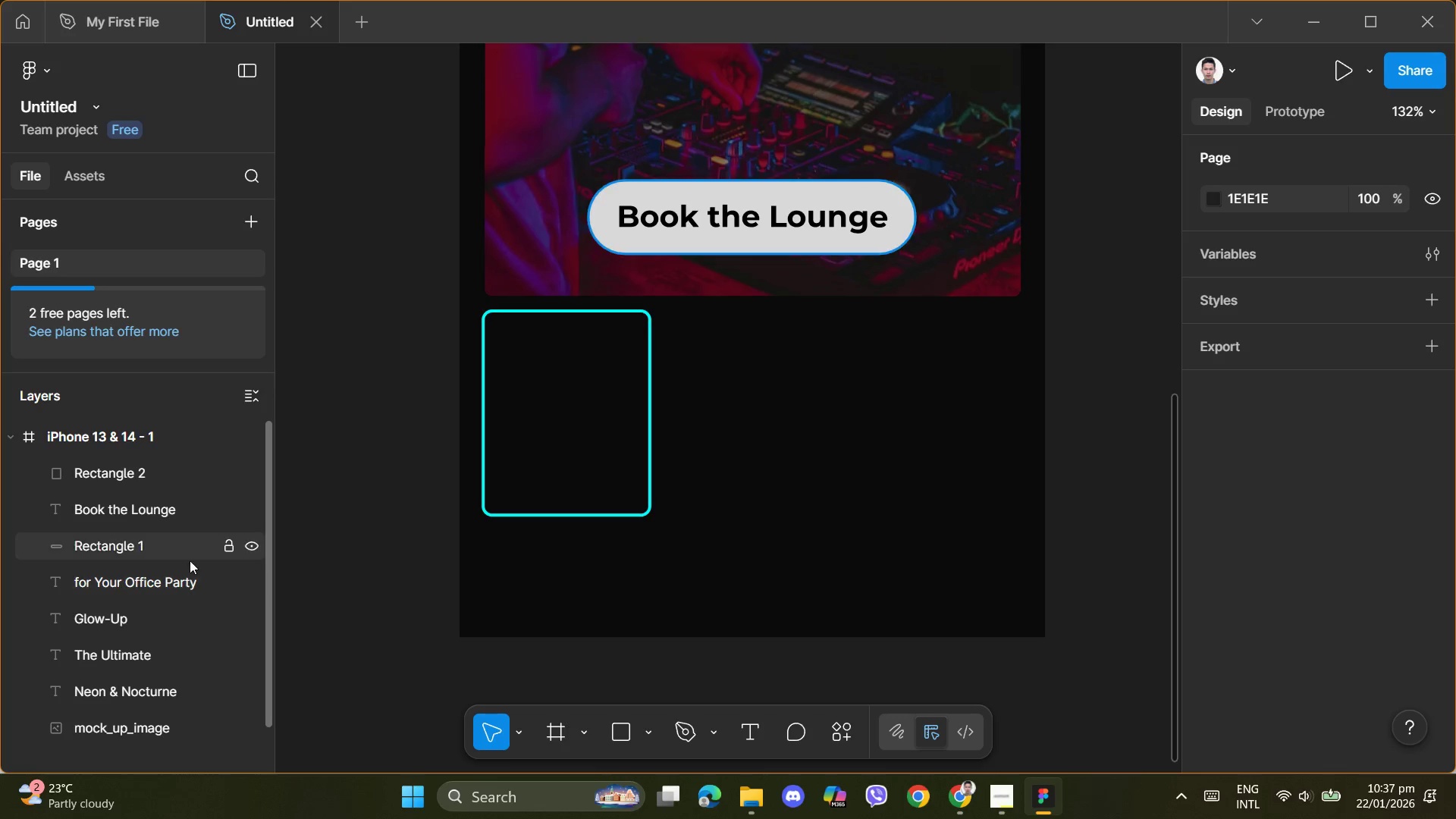 
scroll: coordinate [162, 558], scroll_direction: down, amount: 2.0
 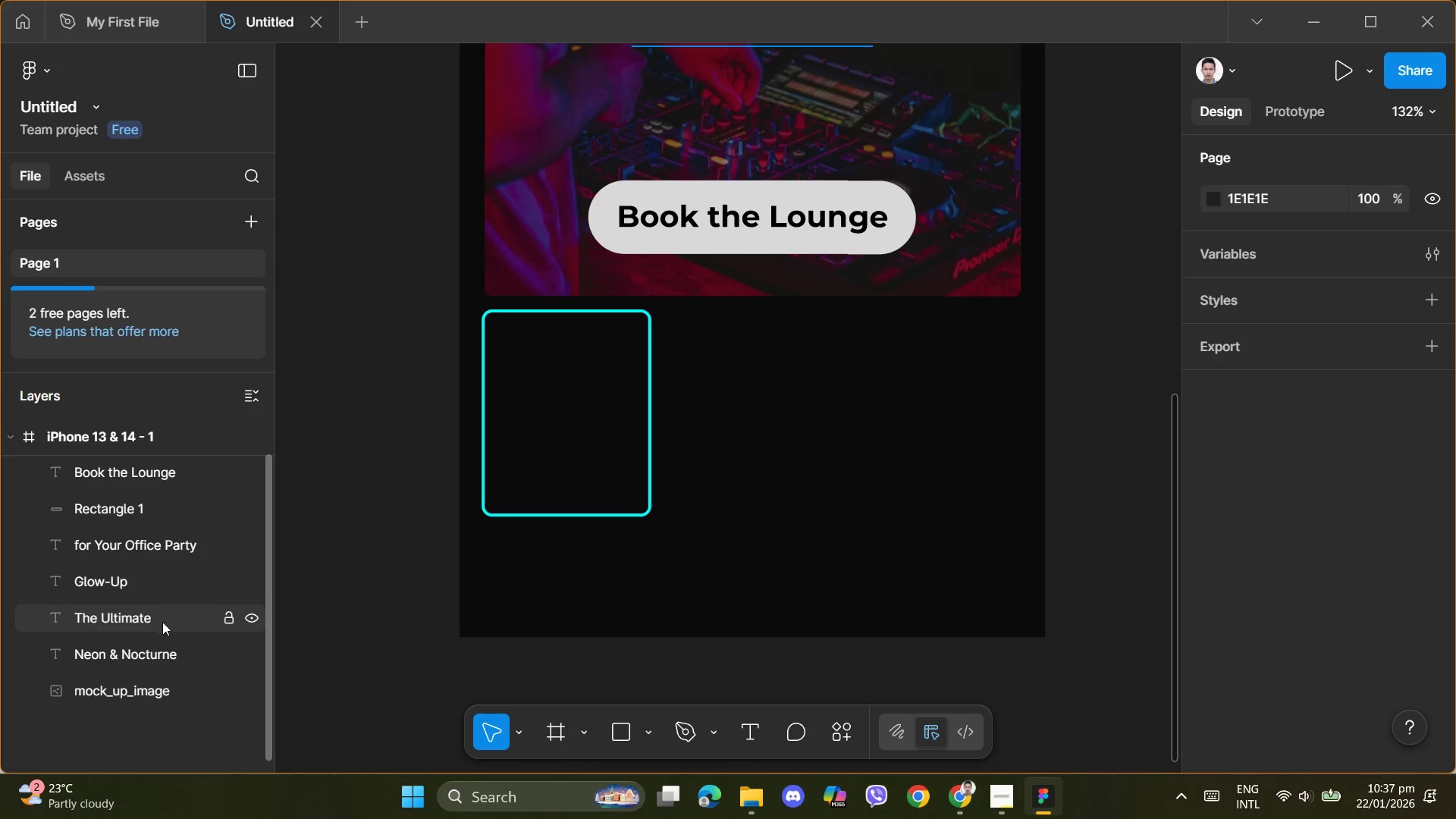 
scroll: coordinate [194, 624], scroll_direction: up, amount: 2.0
 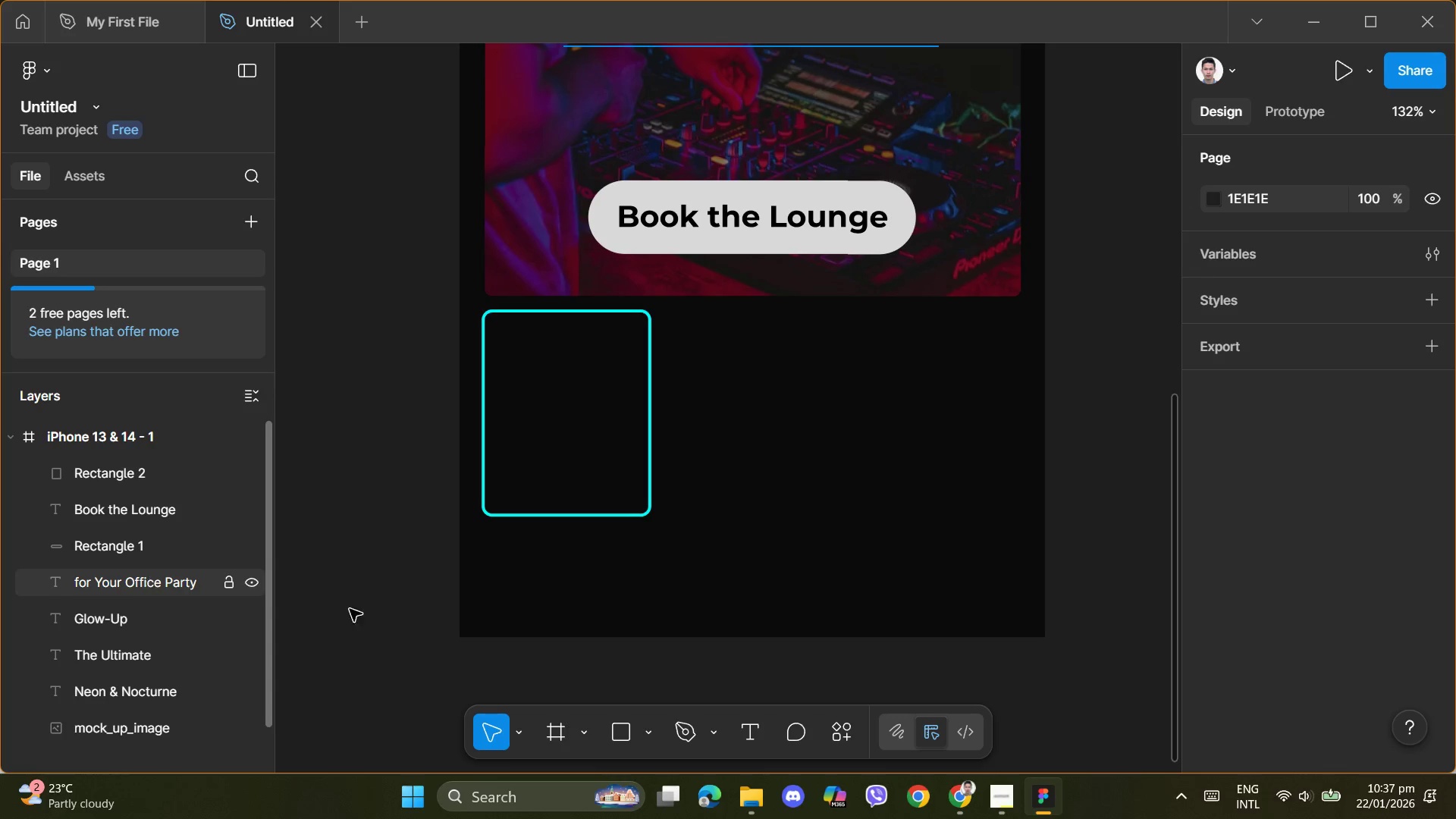 
left_click([758, 736])
 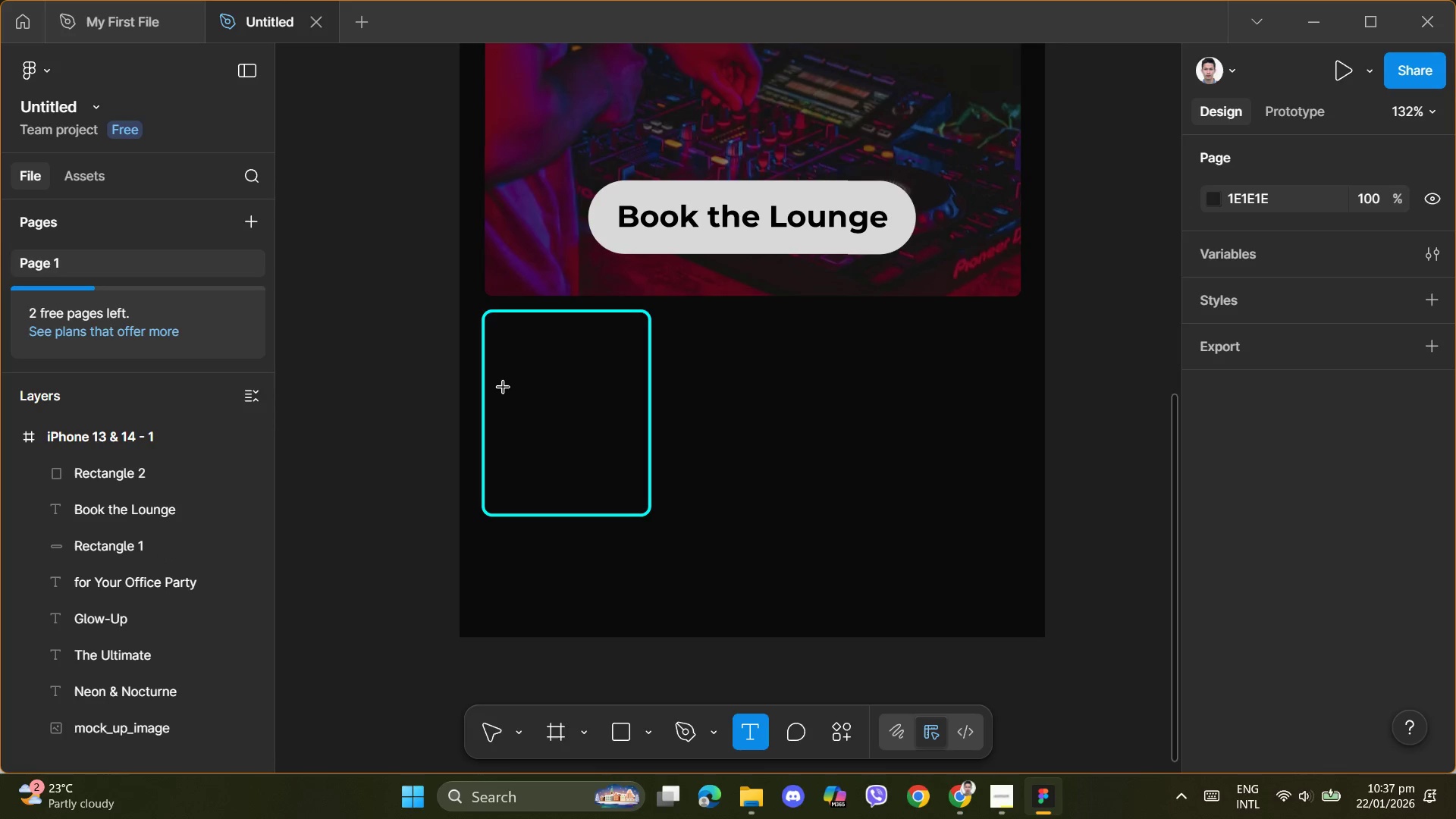 
left_click([503, 395])
 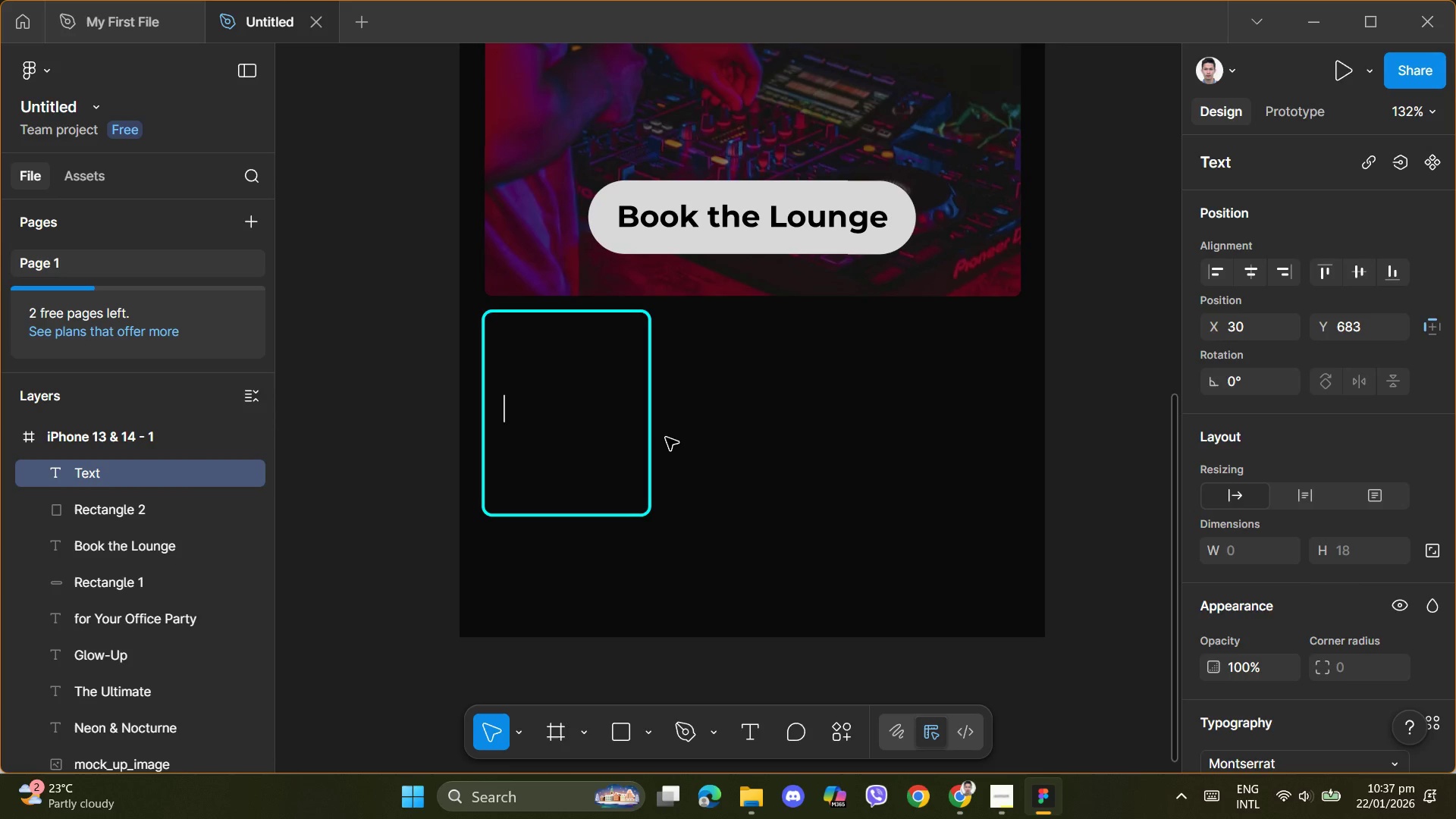 
type(Pro)
 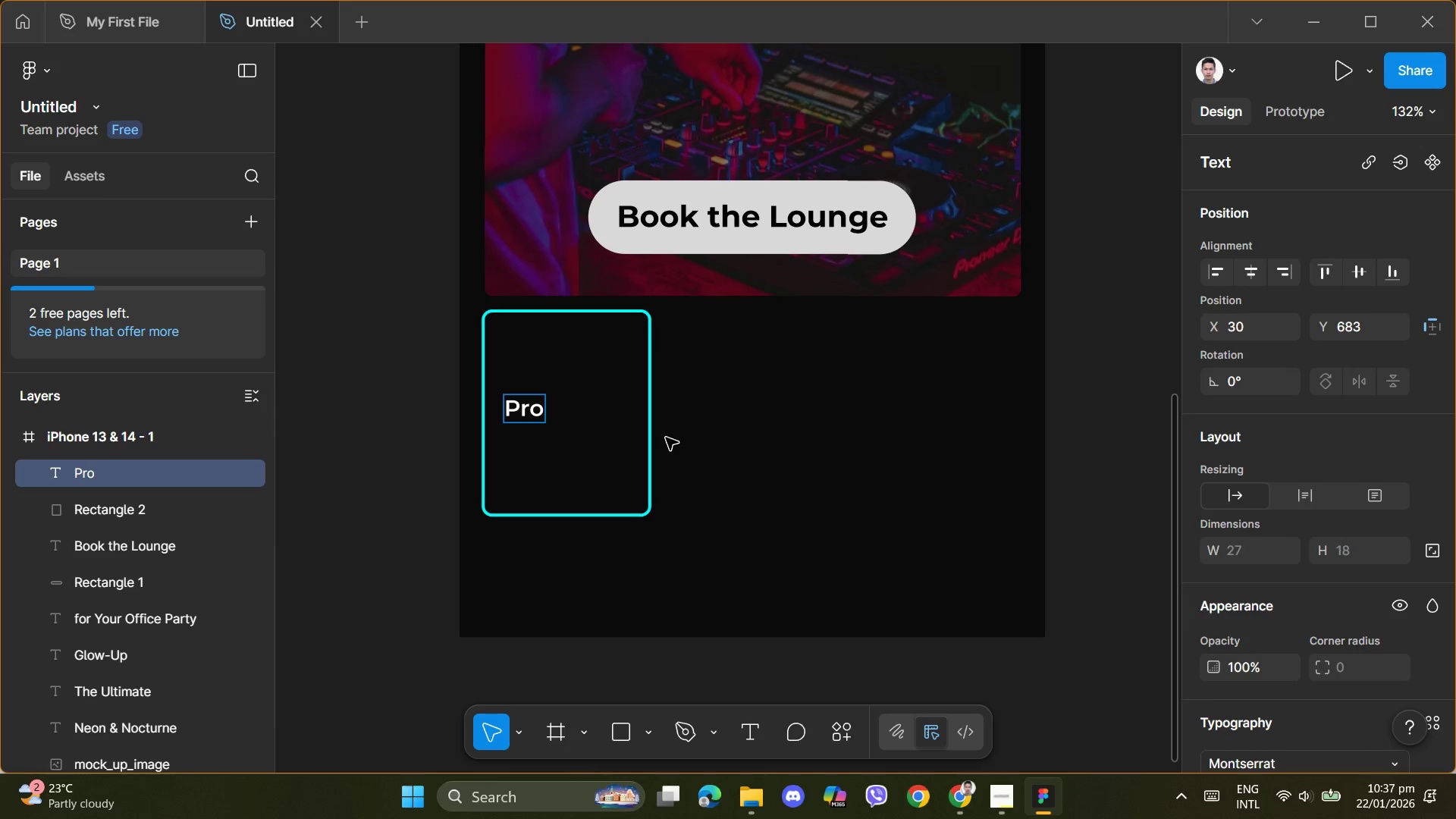 
key(Backspace)
 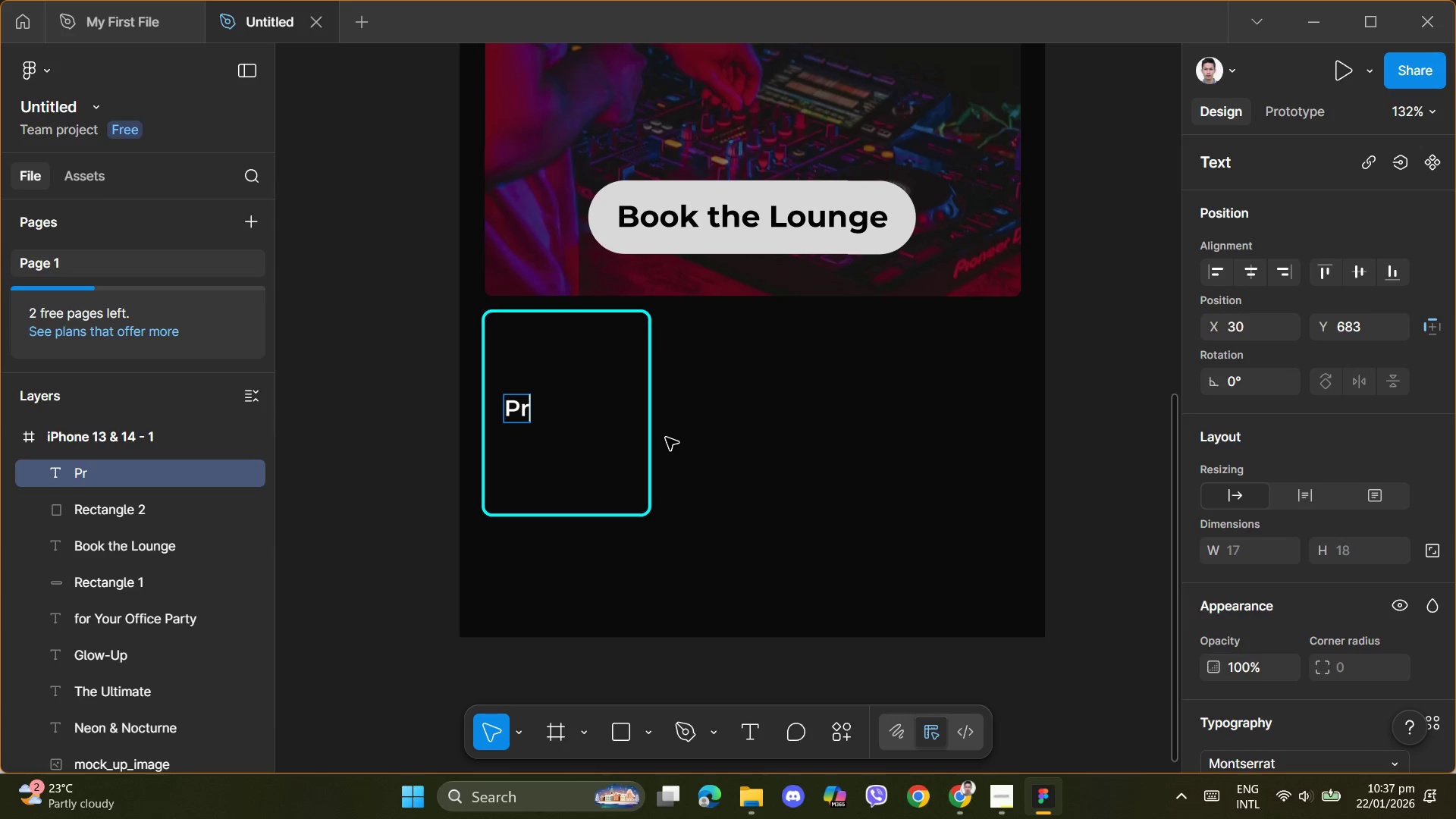 
key(Backspace)
 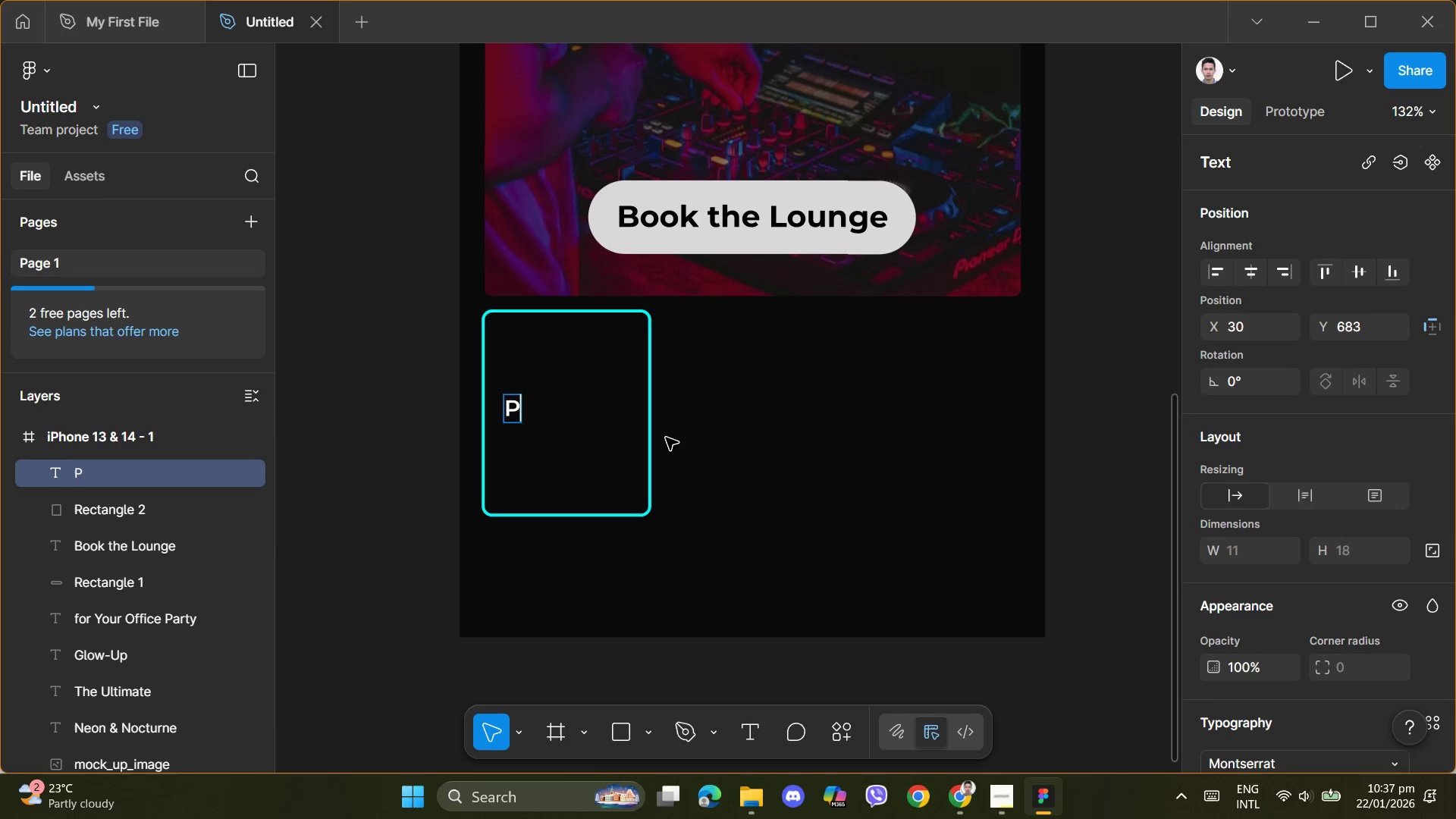 
key(Backspace)
 